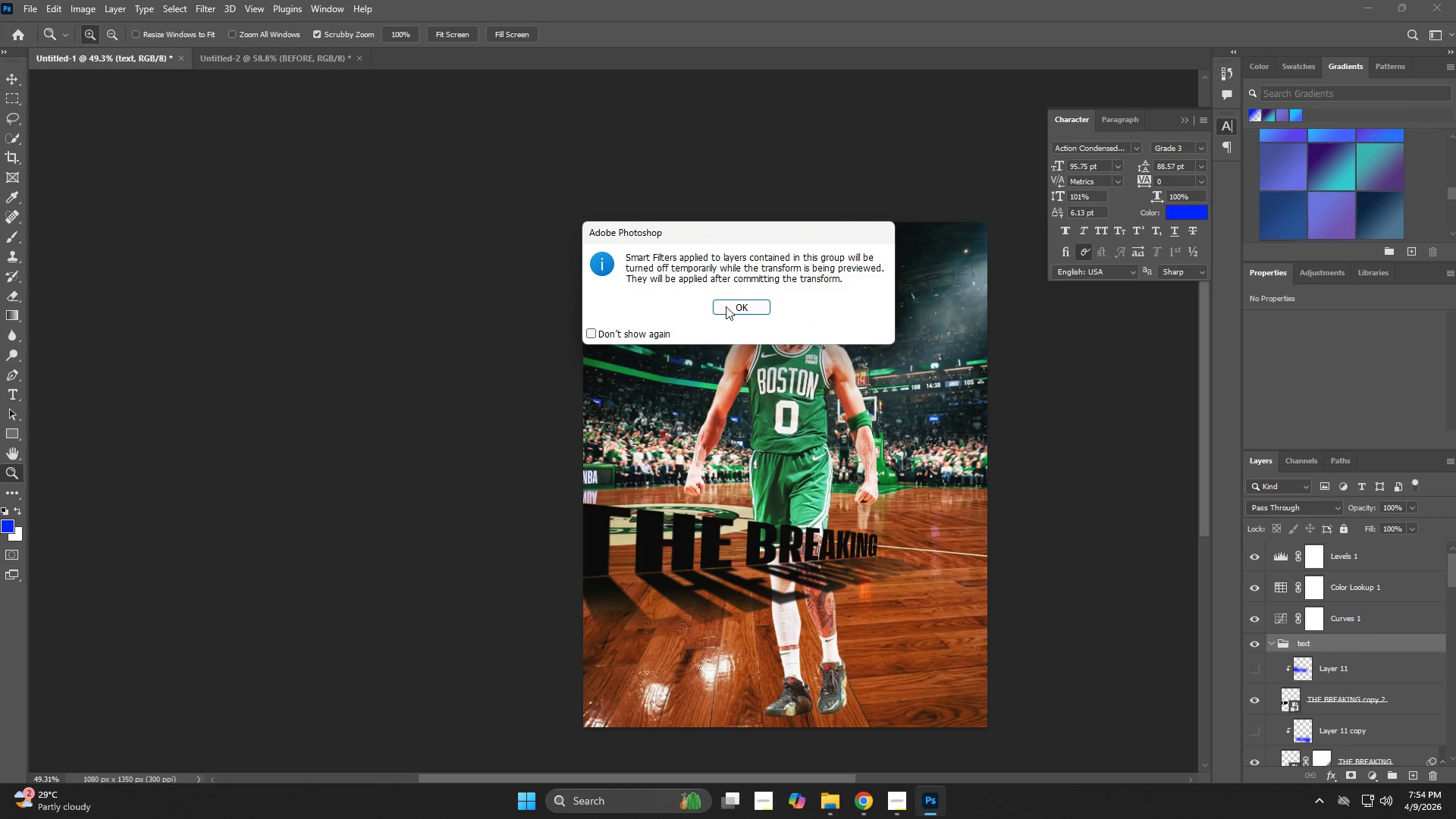 
left_click([726, 306])
 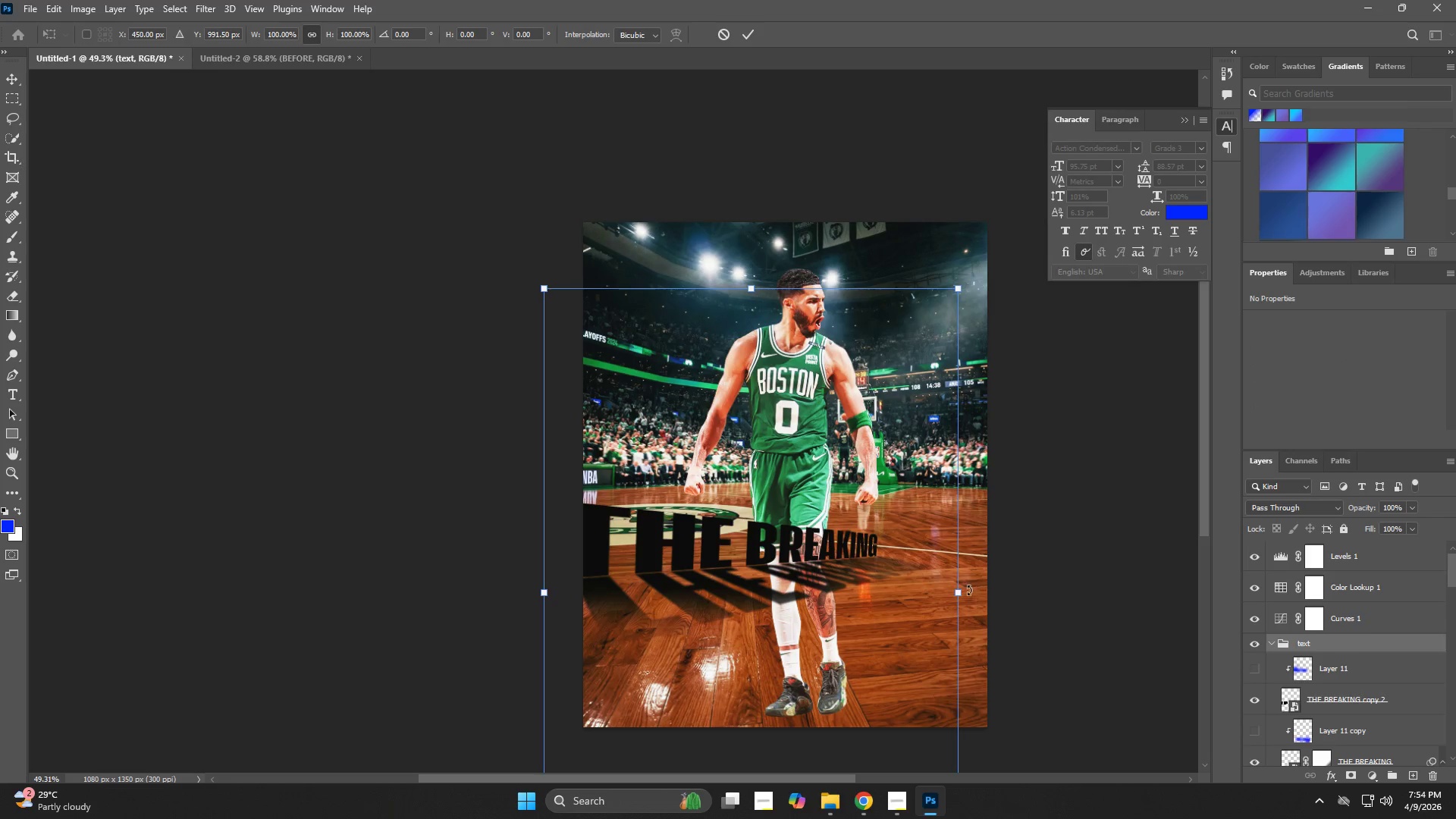 
left_click_drag(start_coordinate=[970, 579], to_coordinate=[976, 569])
 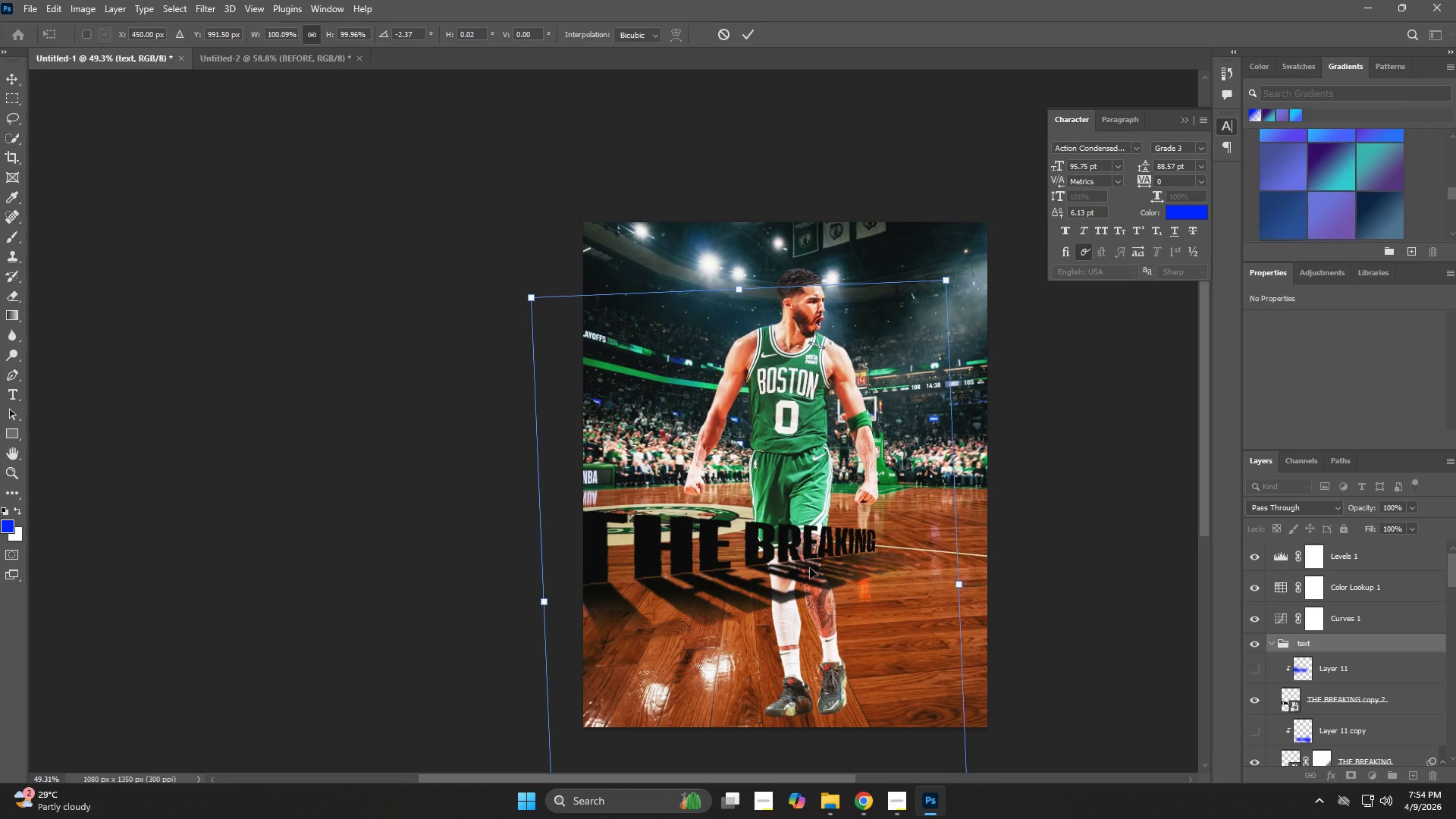 
left_click_drag(start_coordinate=[810, 568], to_coordinate=[789, 483])
 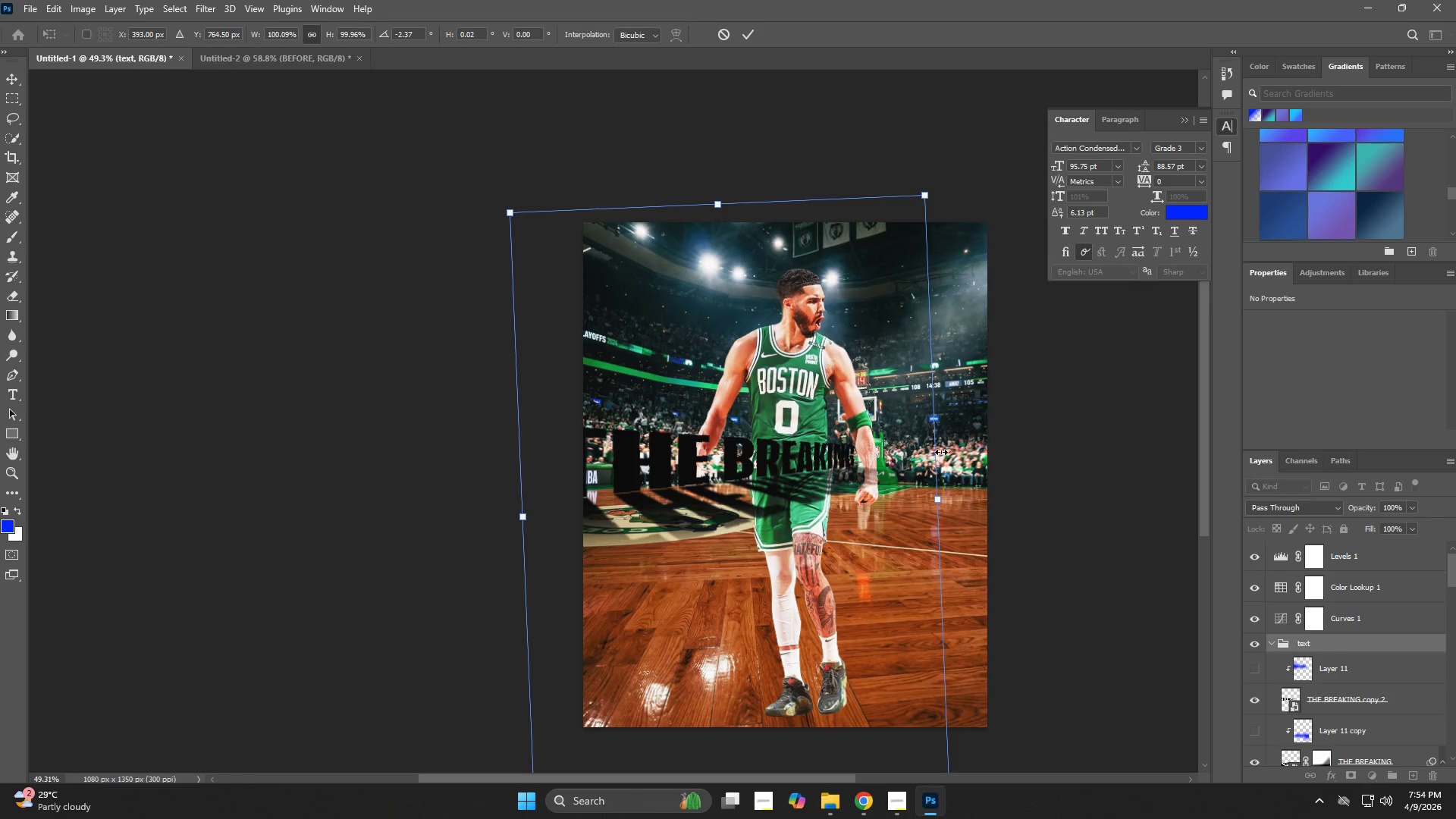 
left_click_drag(start_coordinate=[959, 458], to_coordinate=[960, 469])
 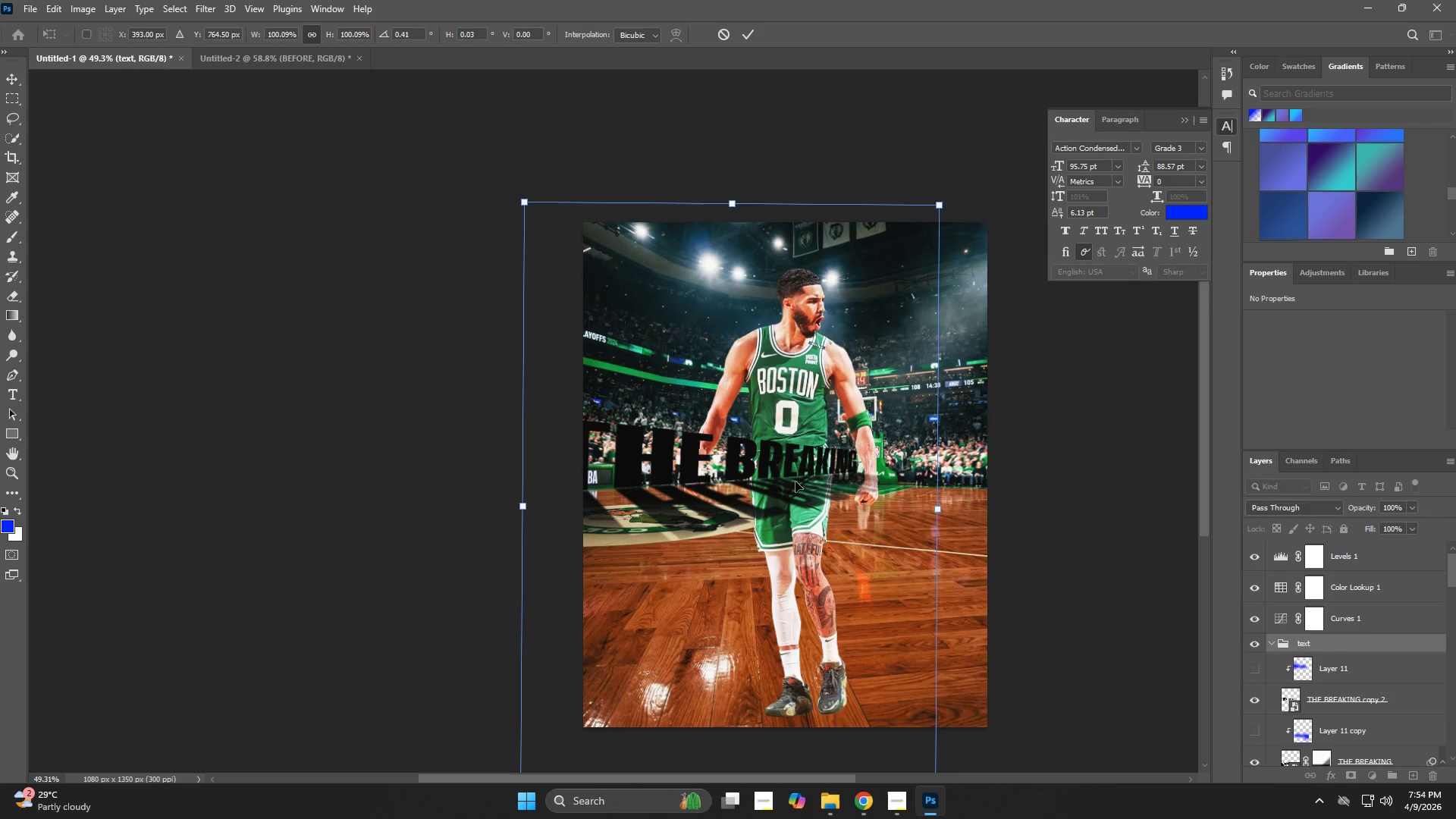 
left_click_drag(start_coordinate=[795, 482], to_coordinate=[794, 485])
 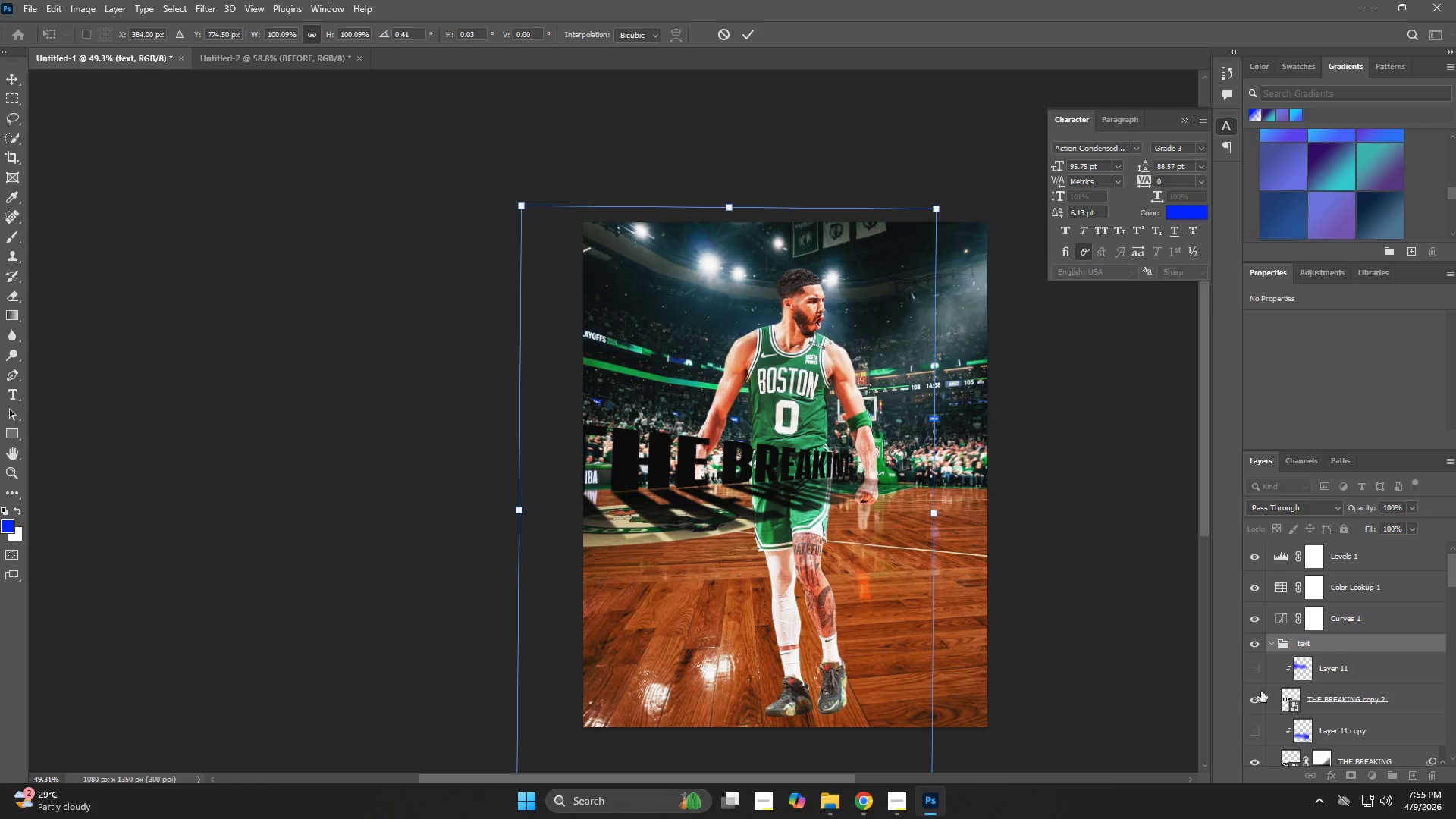 
scroll: coordinate [1295, 686], scroll_direction: down, amount: 3.0
 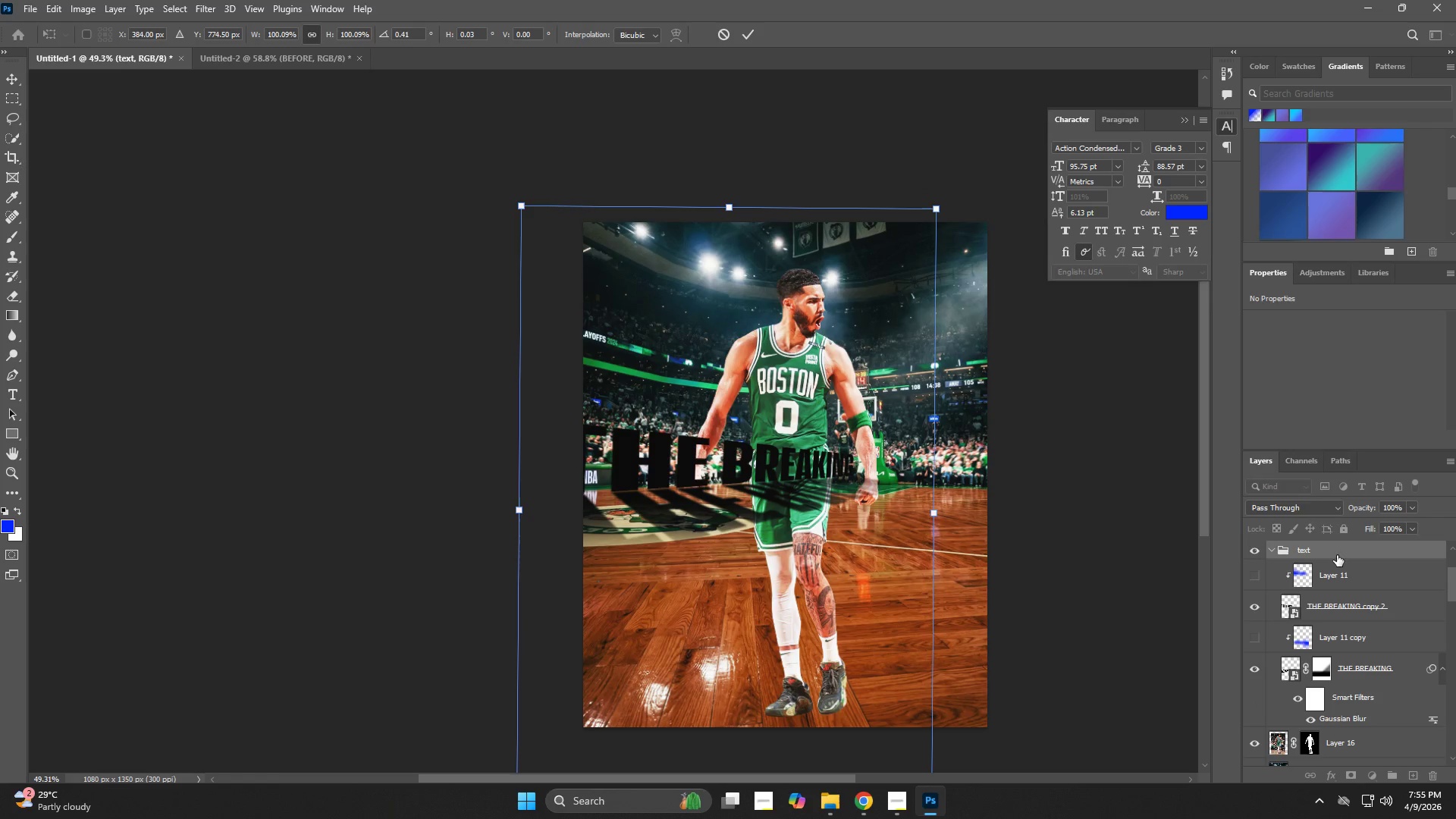 
left_click_drag(start_coordinate=[1337, 554], to_coordinate=[1349, 711])
 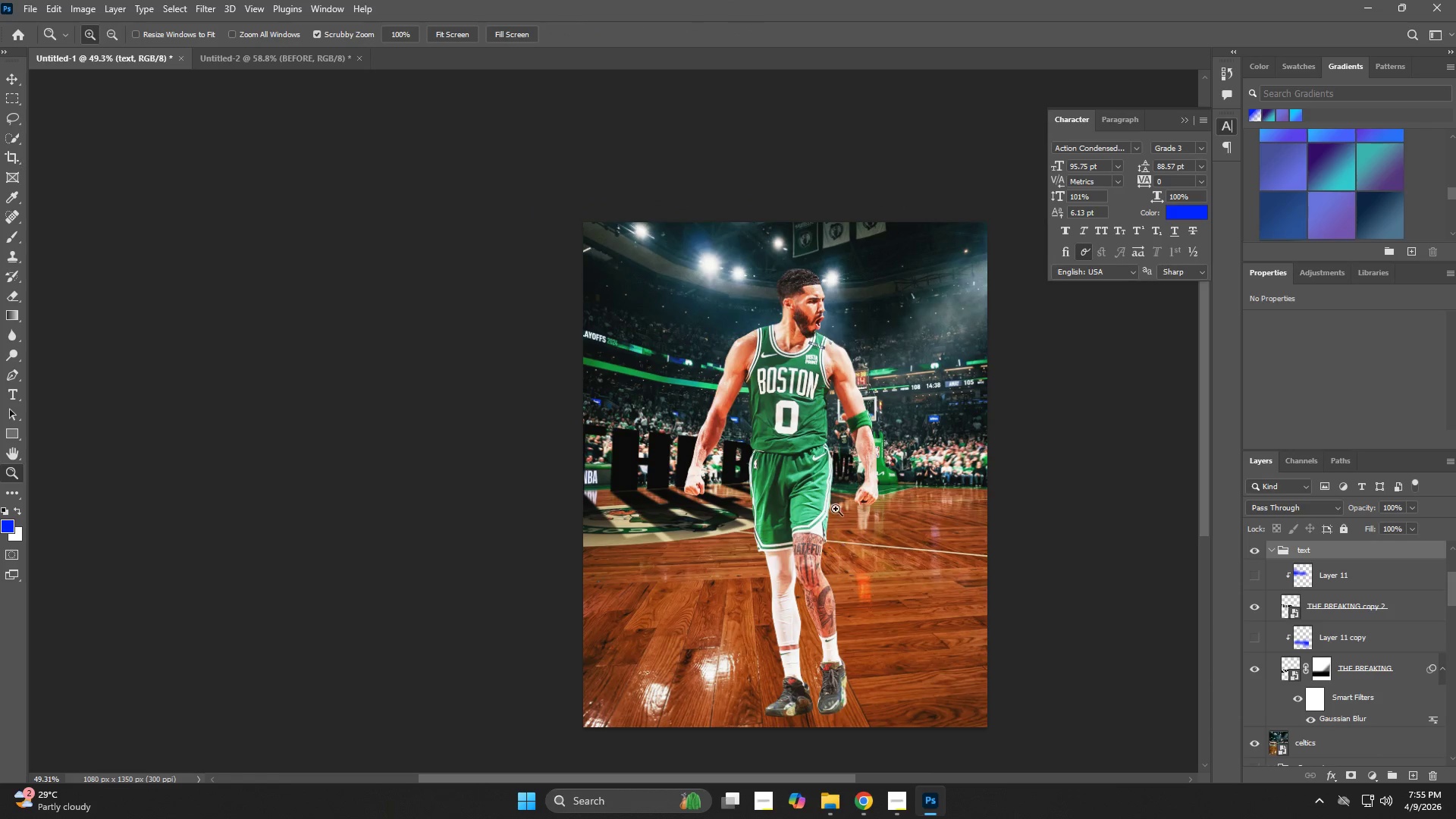 
key(Z)
 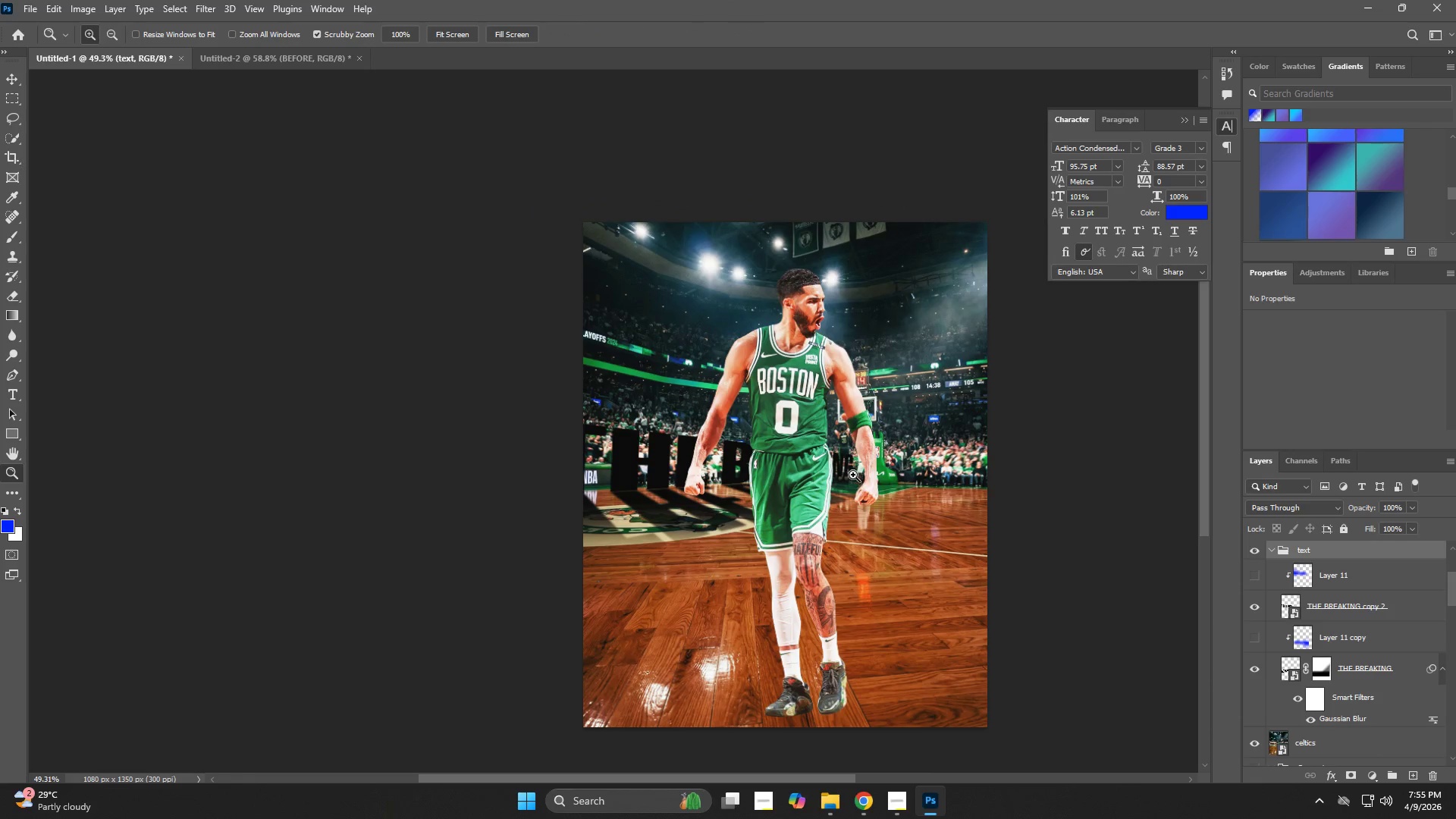 
left_click_drag(start_coordinate=[853, 475], to_coordinate=[890, 499])
 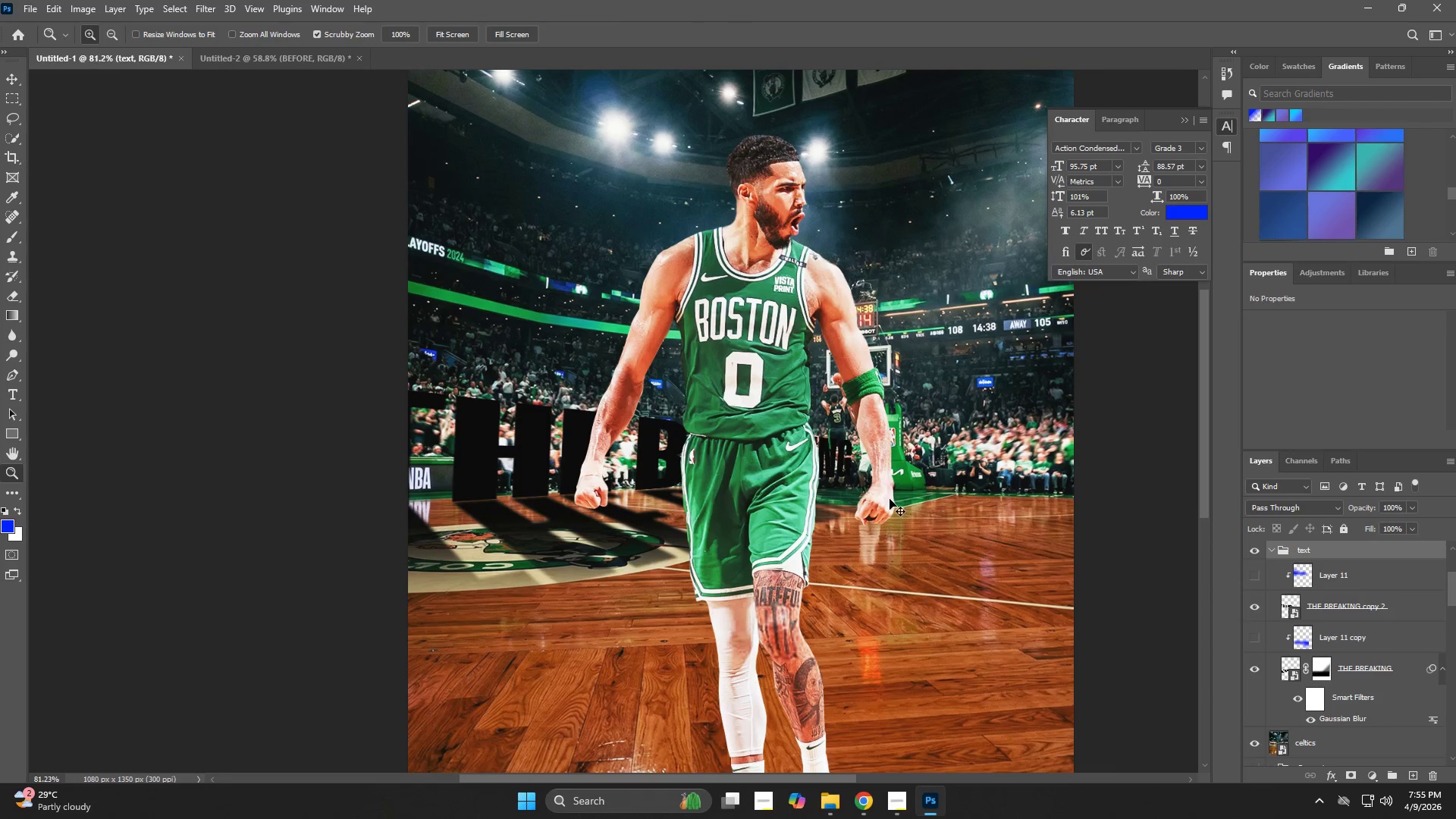 
key(Control+T)
 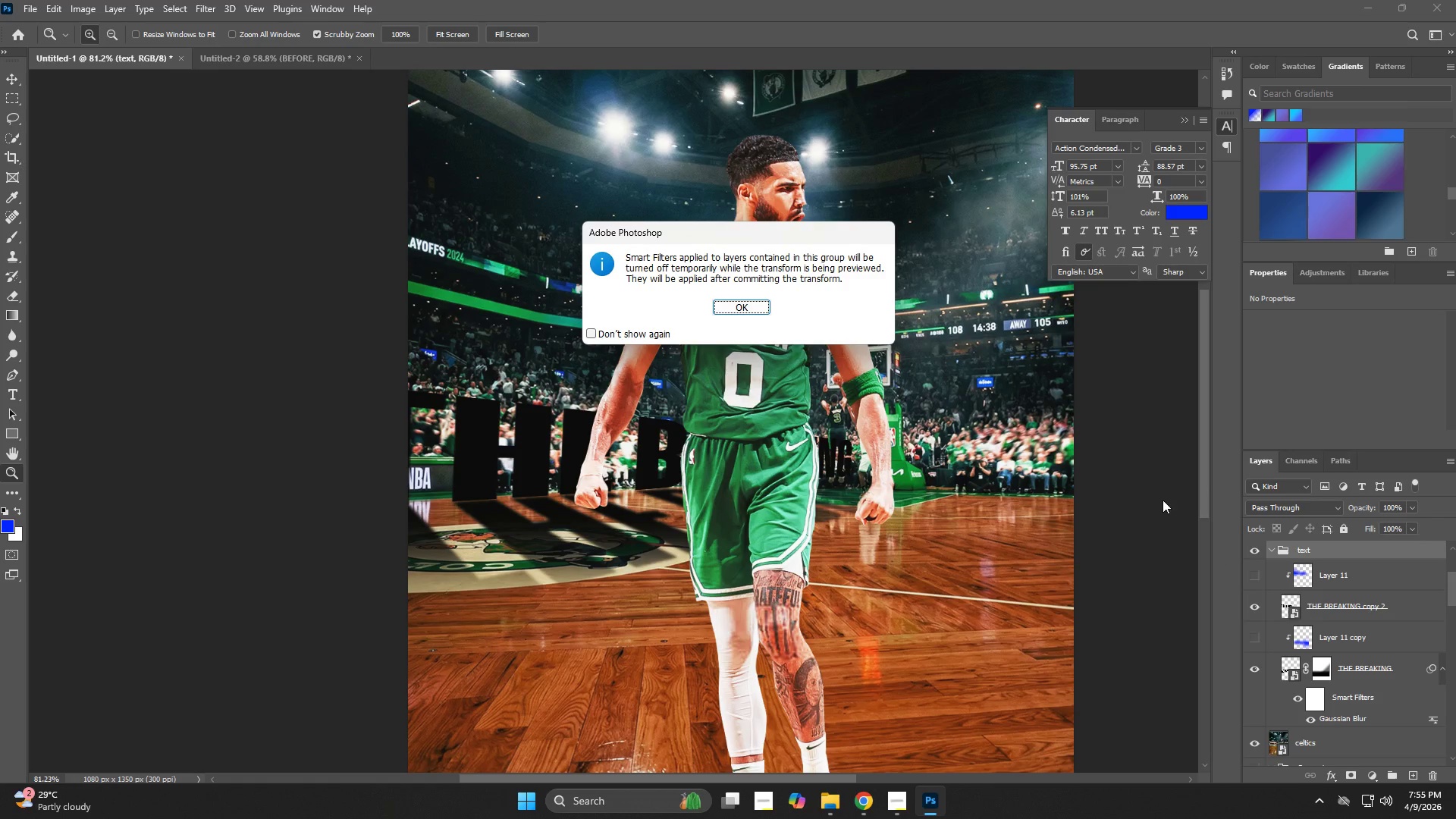 
key(NumpadEnter)
 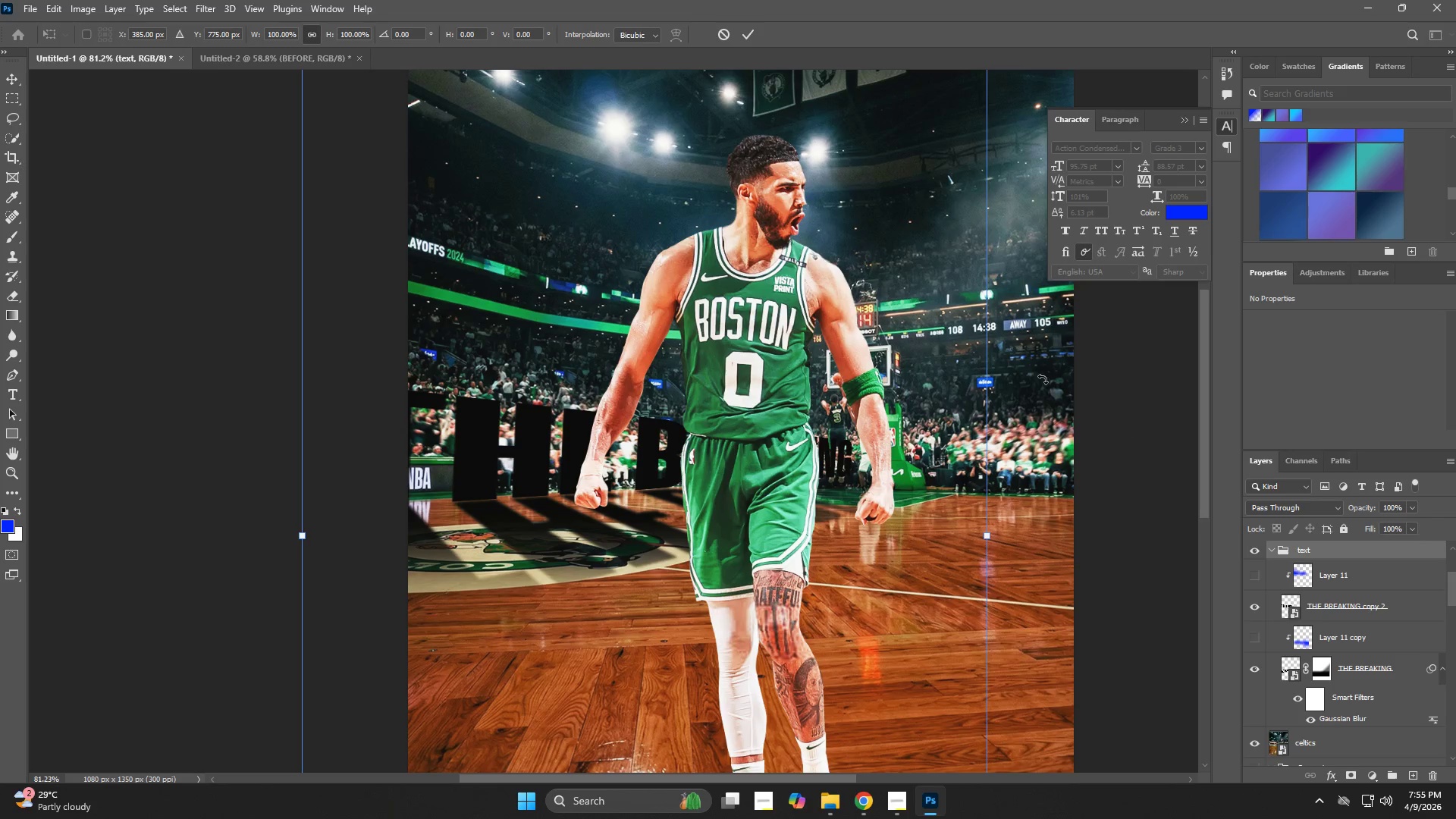 
hold_key(key=AltLeft, duration=1.5)
left_click_drag(start_coordinate=[990, 469], to_coordinate=[954, 480])
 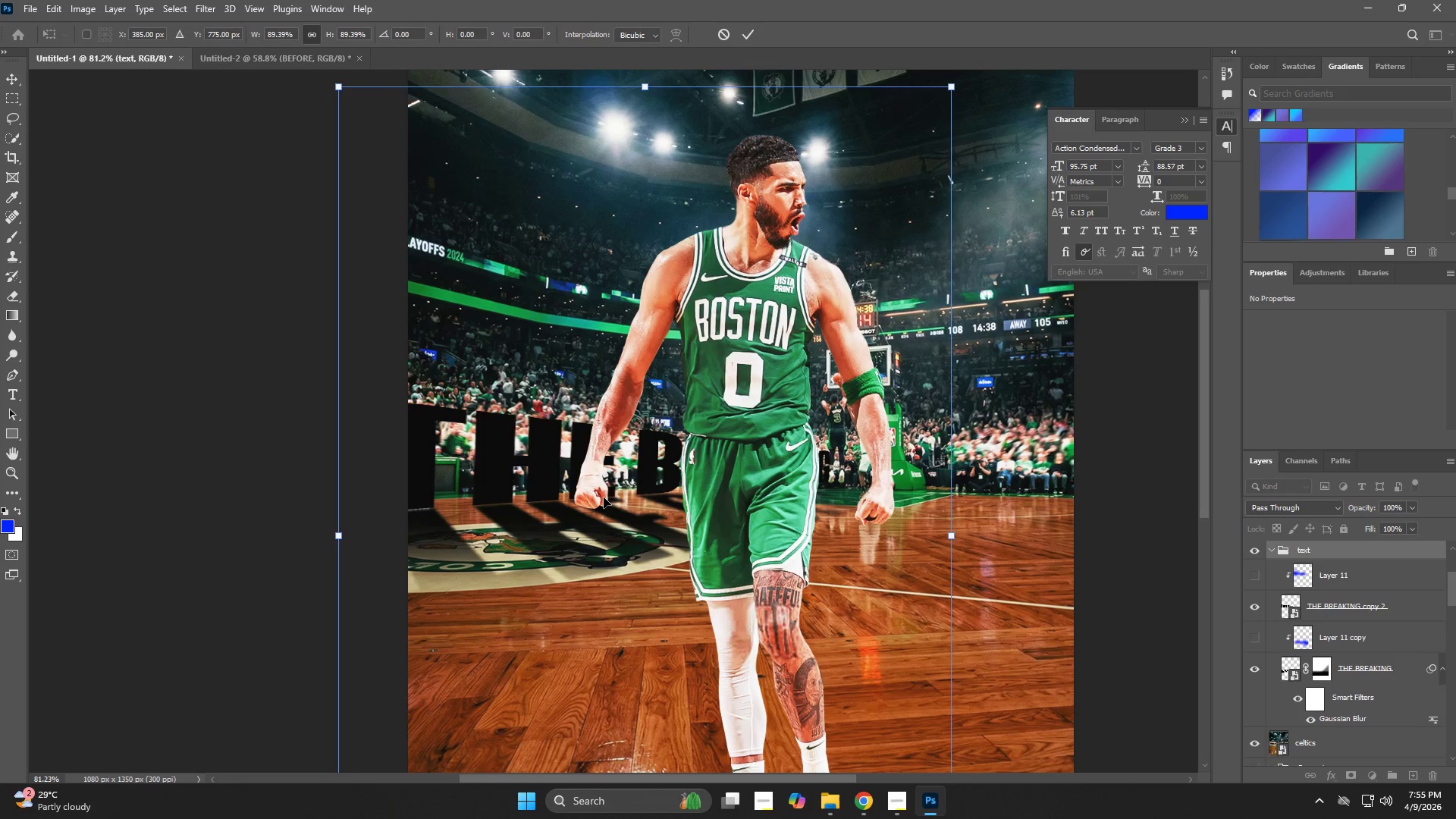 
hold_key(key=AltLeft, duration=1.36)
 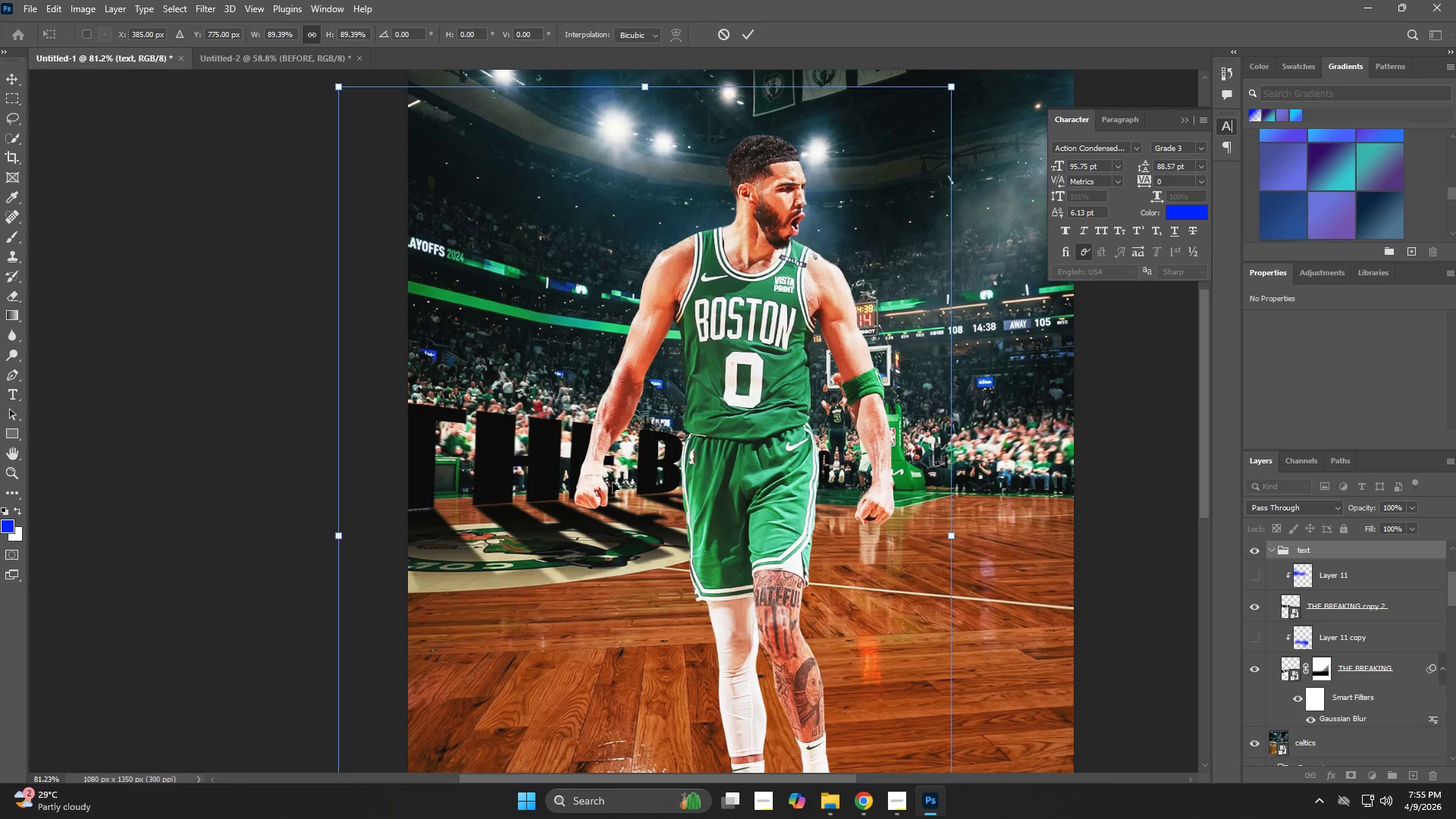 
left_click_drag(start_coordinate=[617, 482], to_coordinate=[616, 477])
 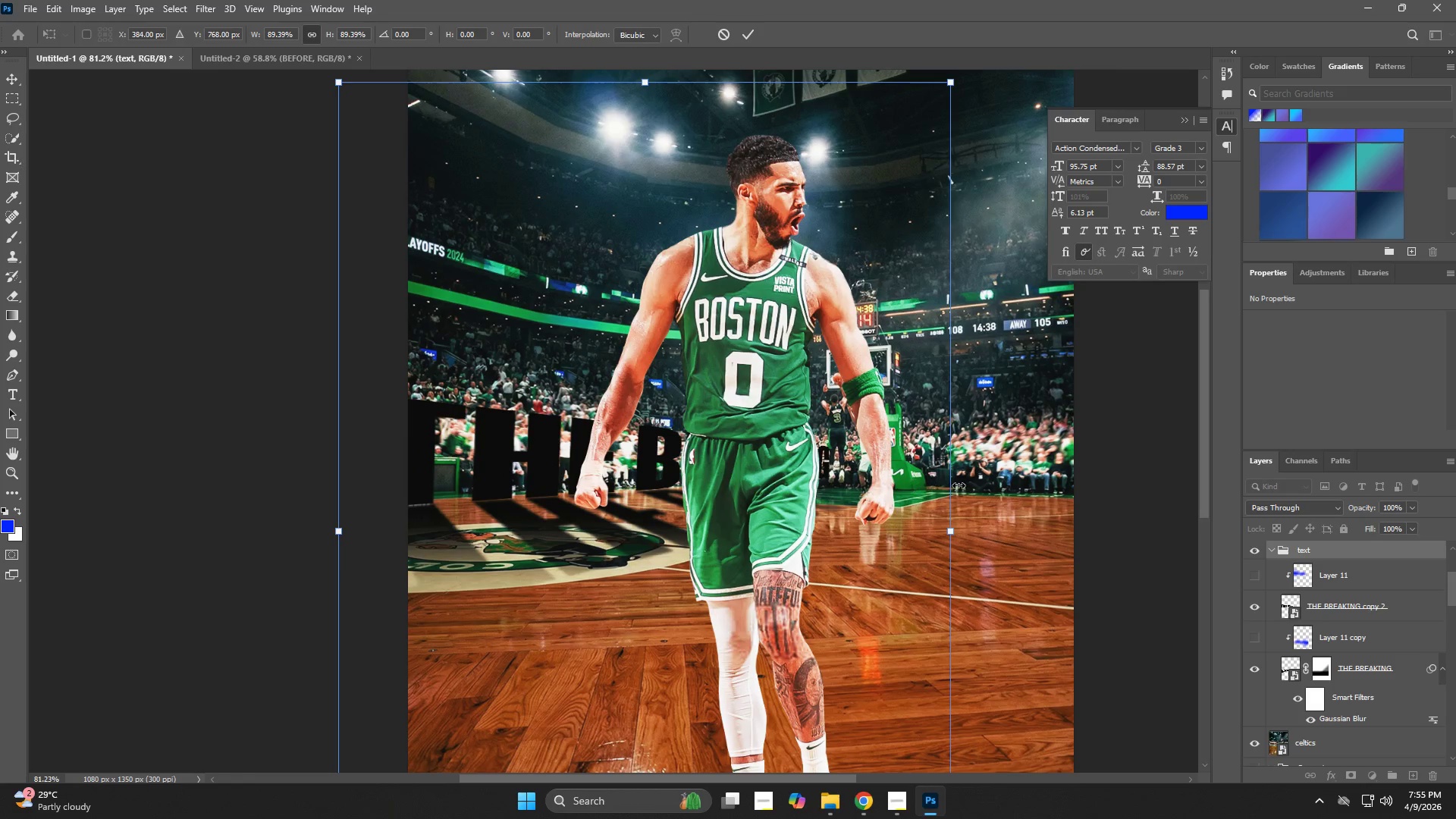 
left_click_drag(start_coordinate=[1015, 500], to_coordinate=[1015, 510])
 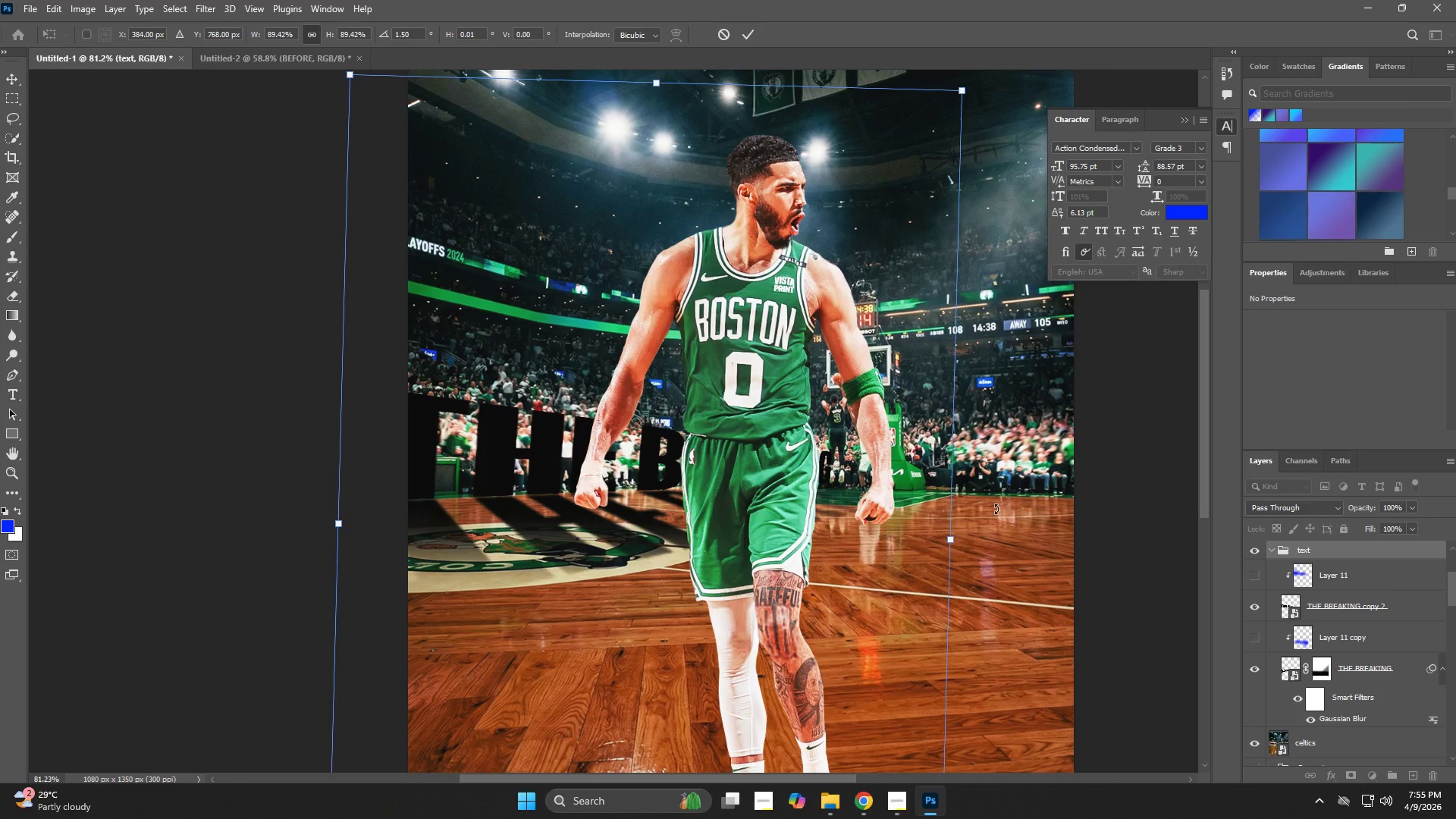 
key(NumpadEnter)
 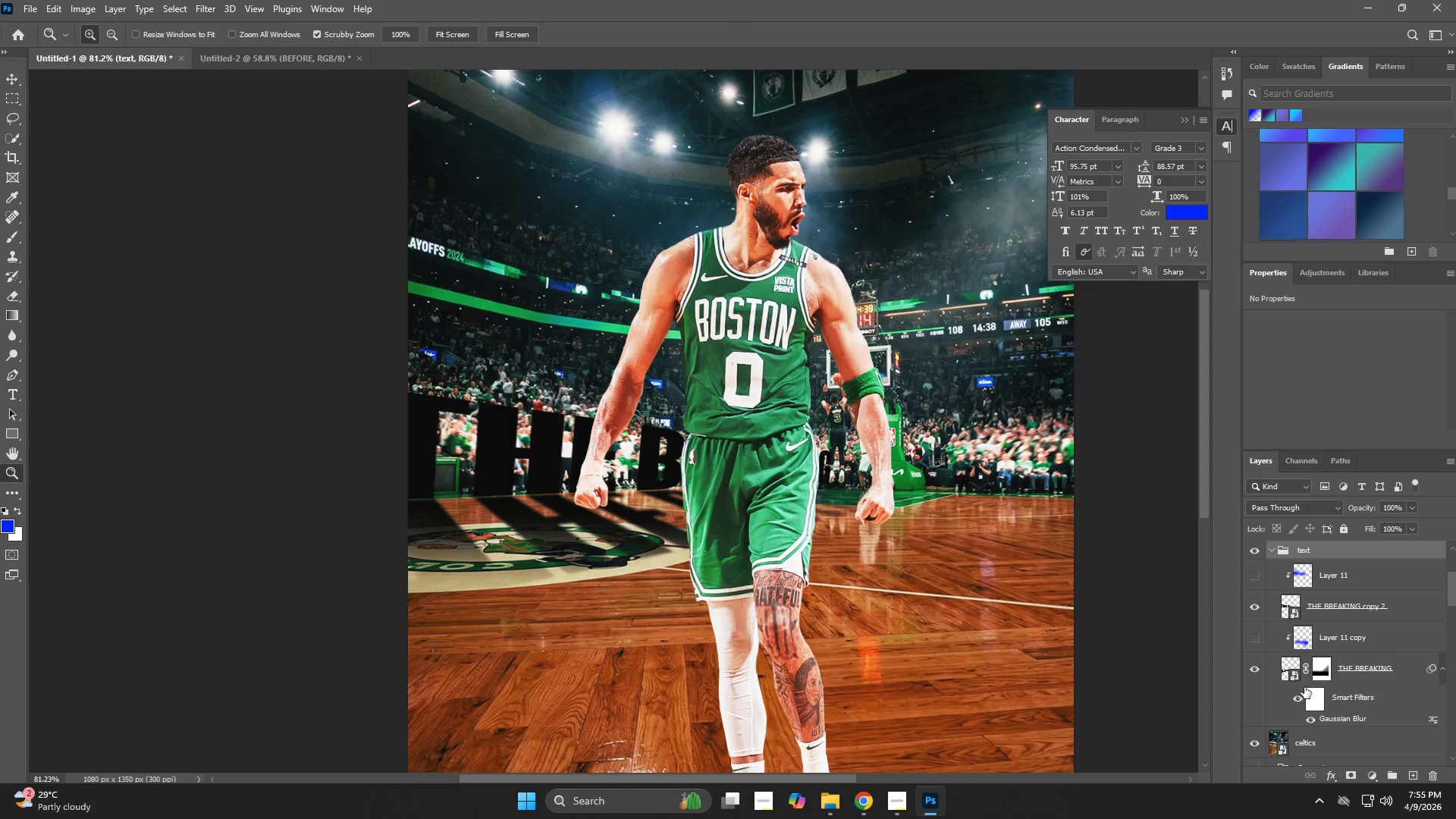 
scroll: coordinate [1367, 690], scroll_direction: down, amount: 25.0
 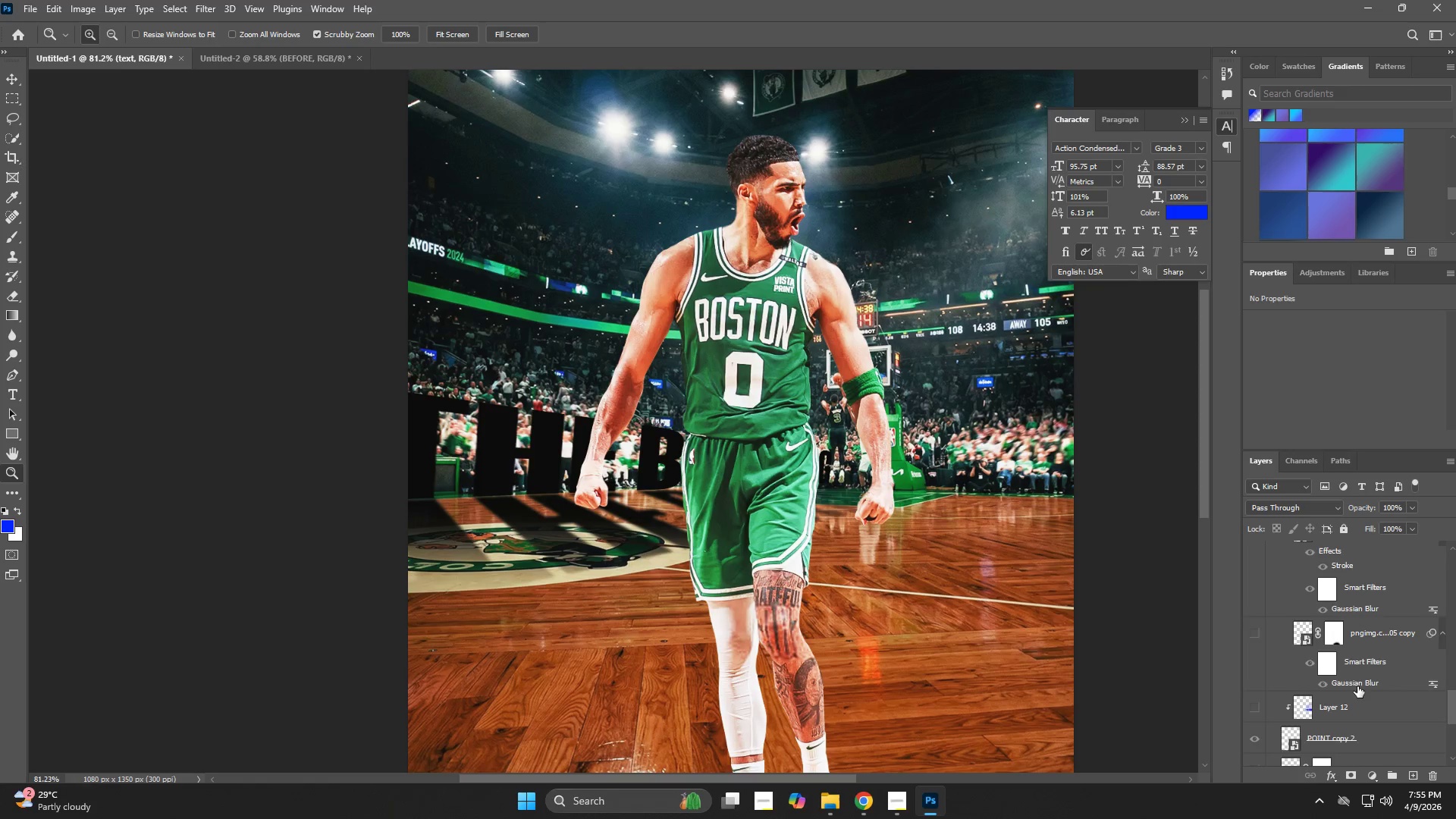 
scroll: coordinate [1357, 686], scroll_direction: down, amount: 2.0
 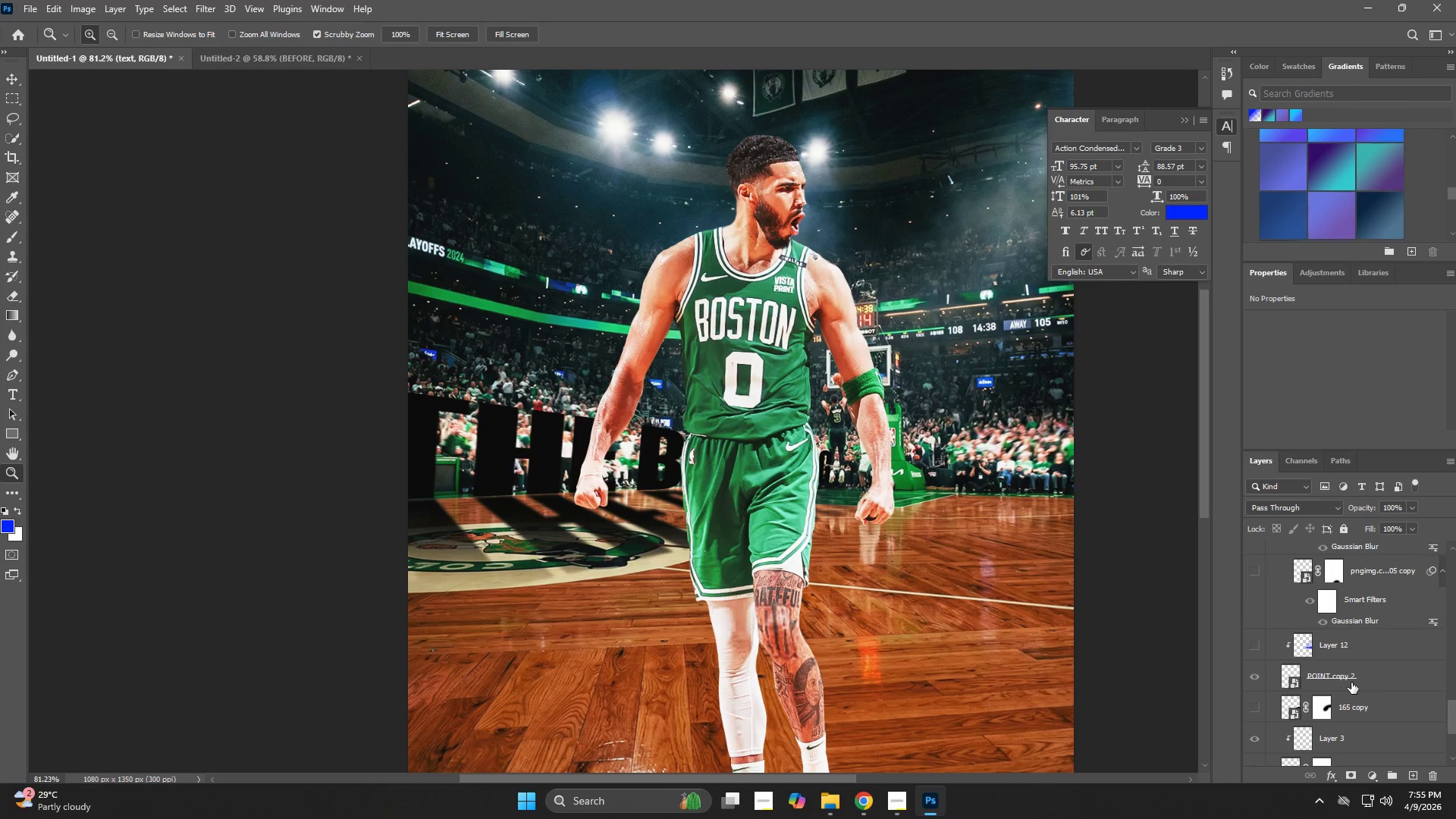 
left_click([1353, 677])
 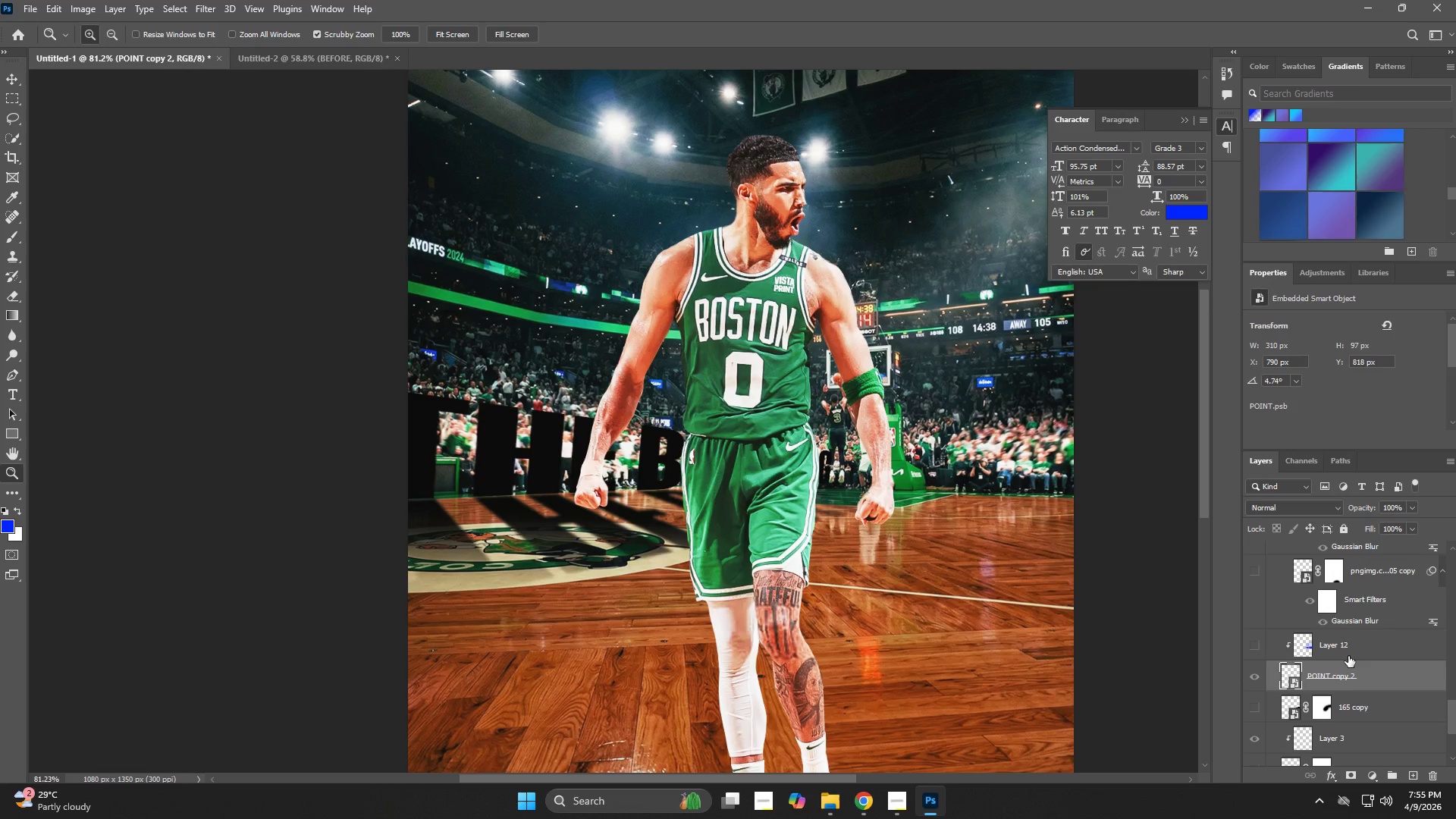 
left_click([1348, 656])
 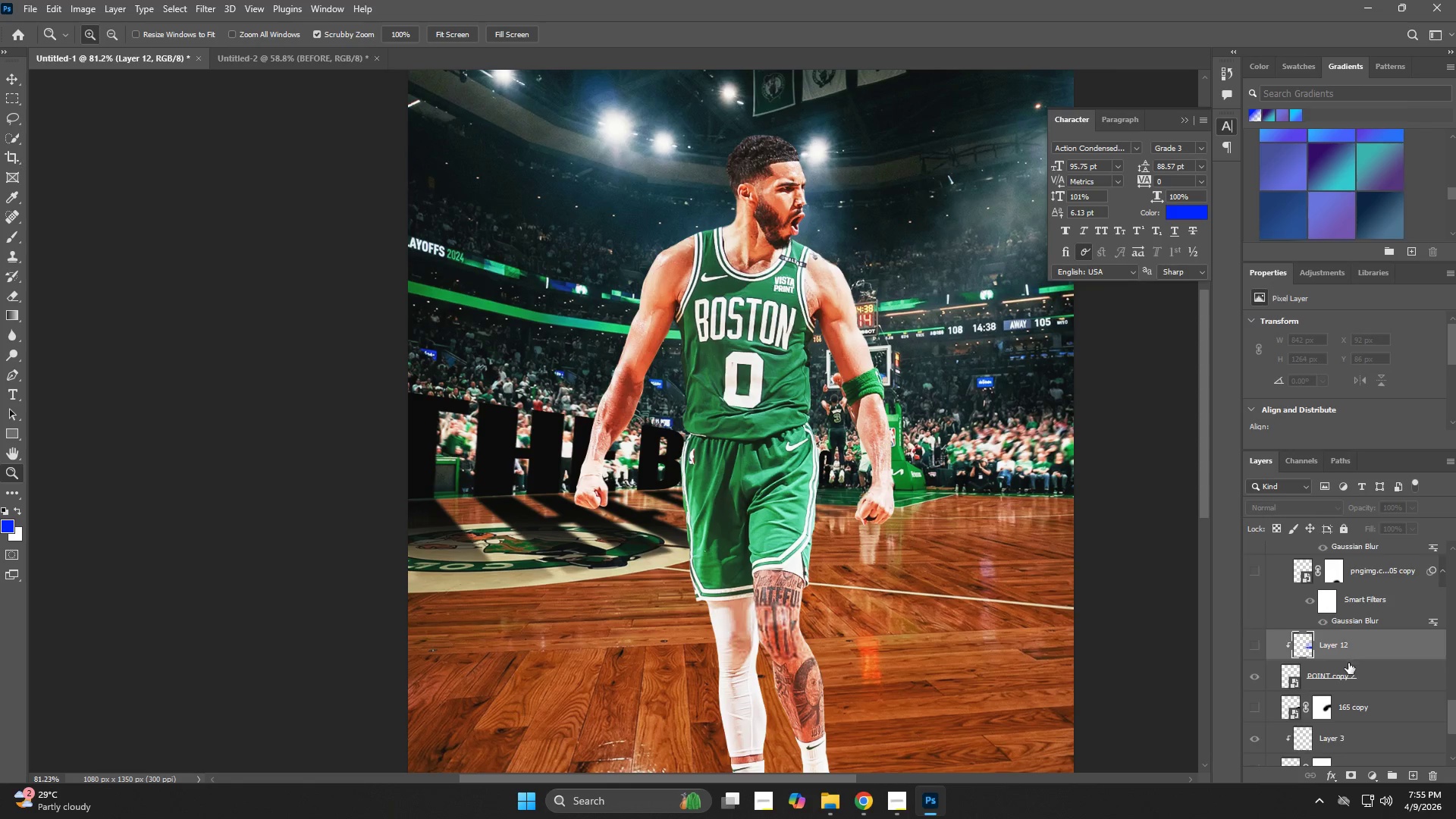 
scroll: coordinate [1348, 661], scroll_direction: down, amount: 1.0
 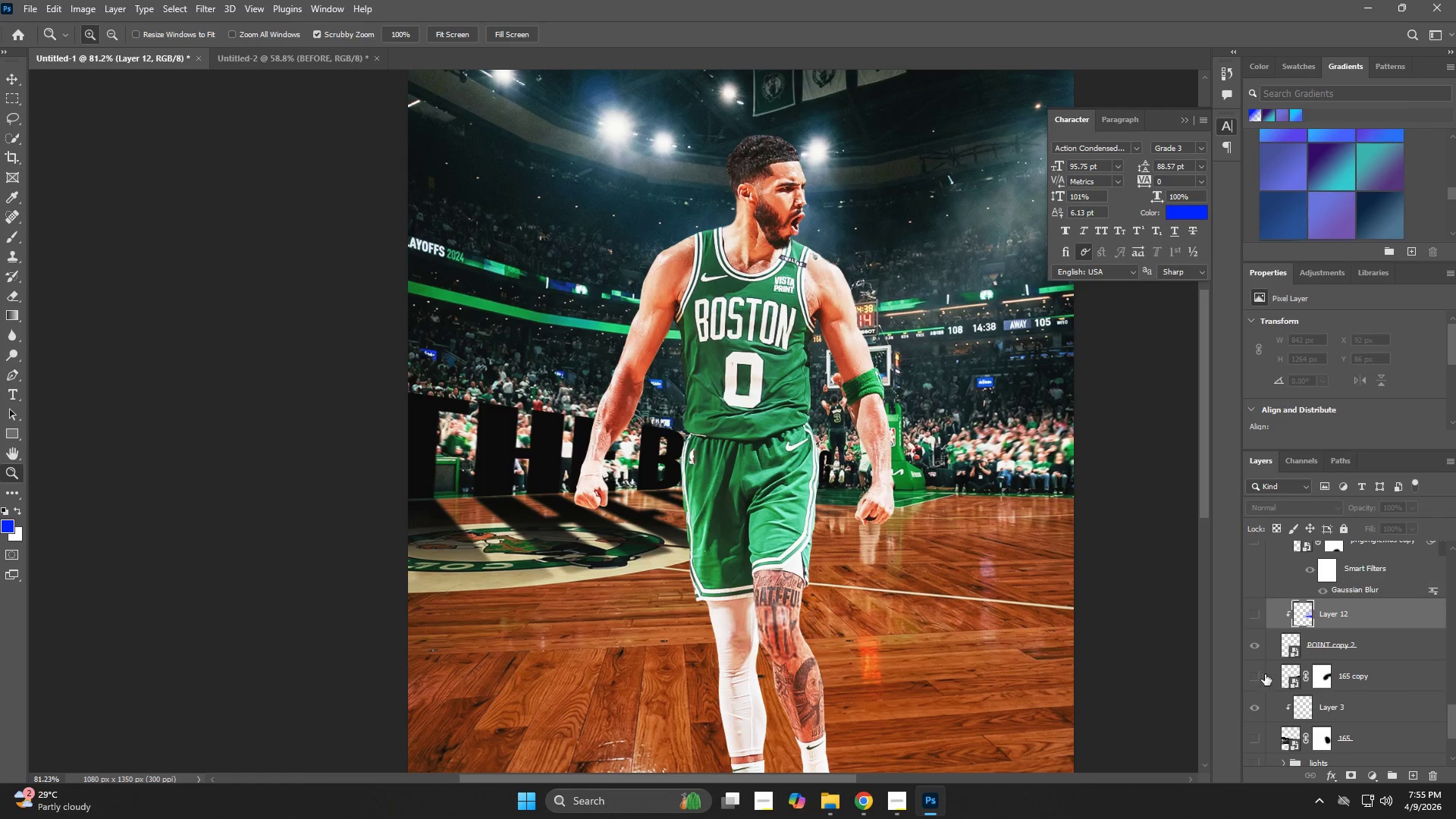 
hold_key(key=CapsLock, duration=0.55)
 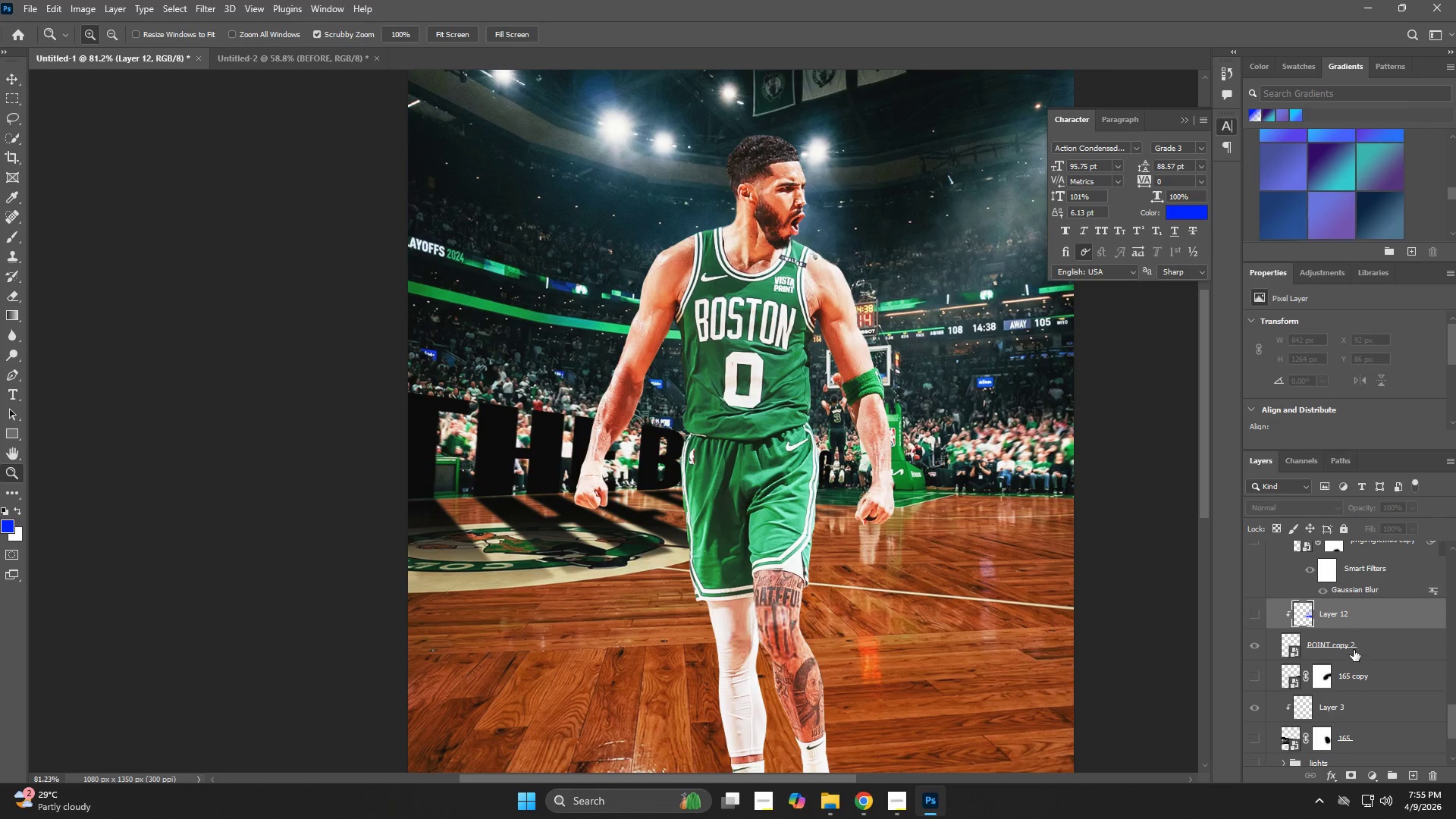 
hold_key(key=CapsLock, duration=0.41)
 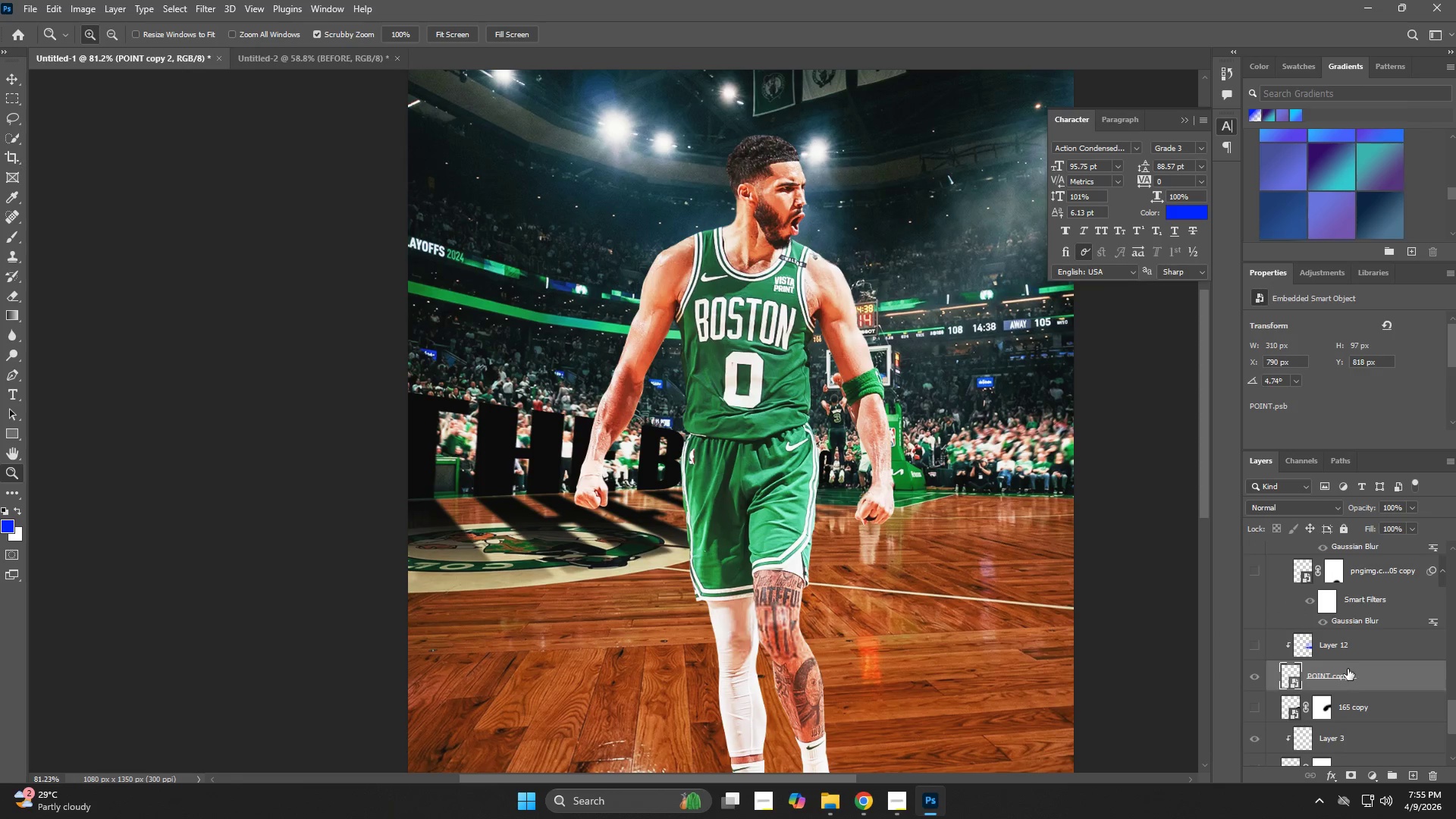 
left_click([1354, 650])
 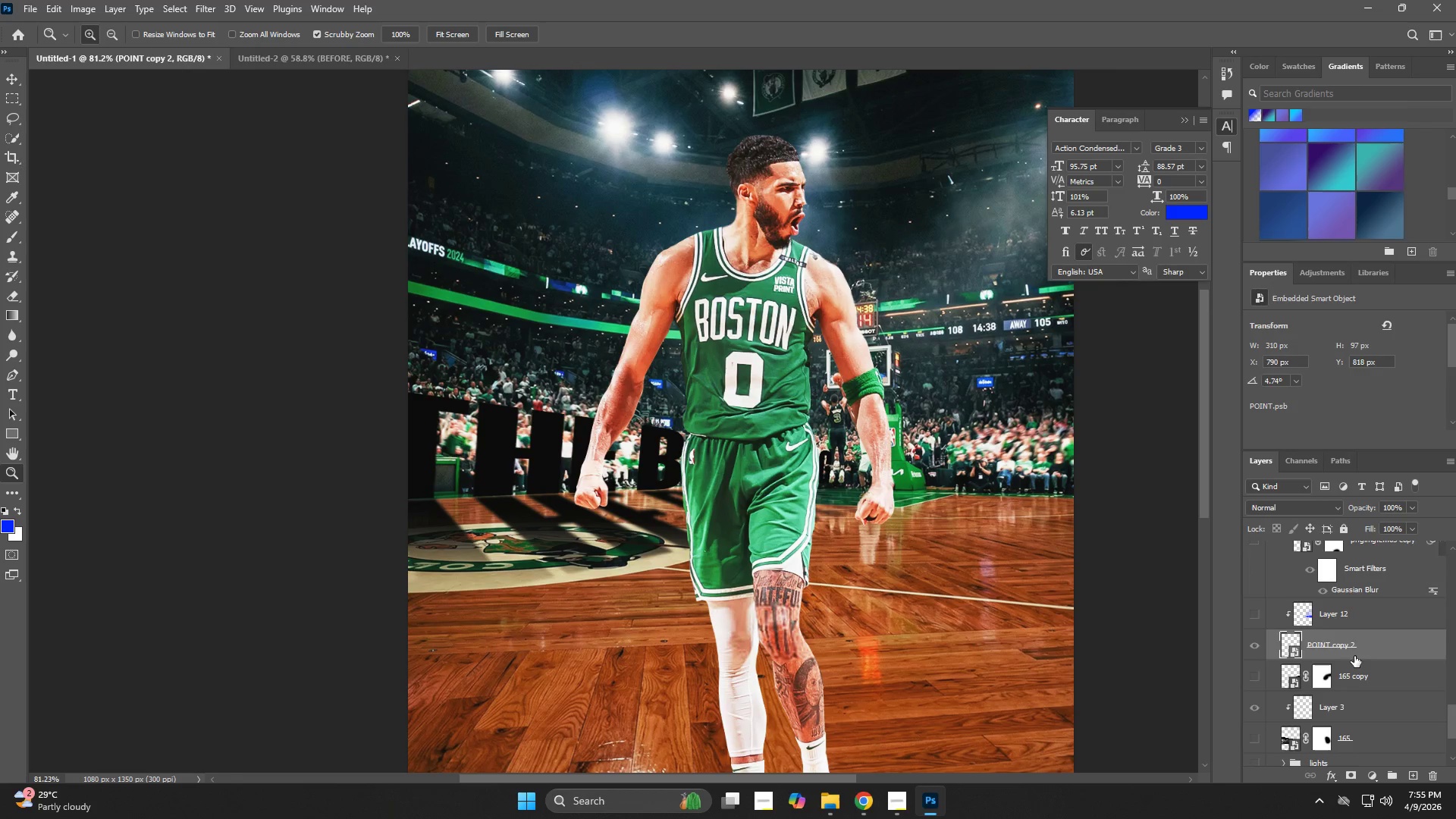 
scroll: coordinate [1354, 657], scroll_direction: up, amount: 1.0
 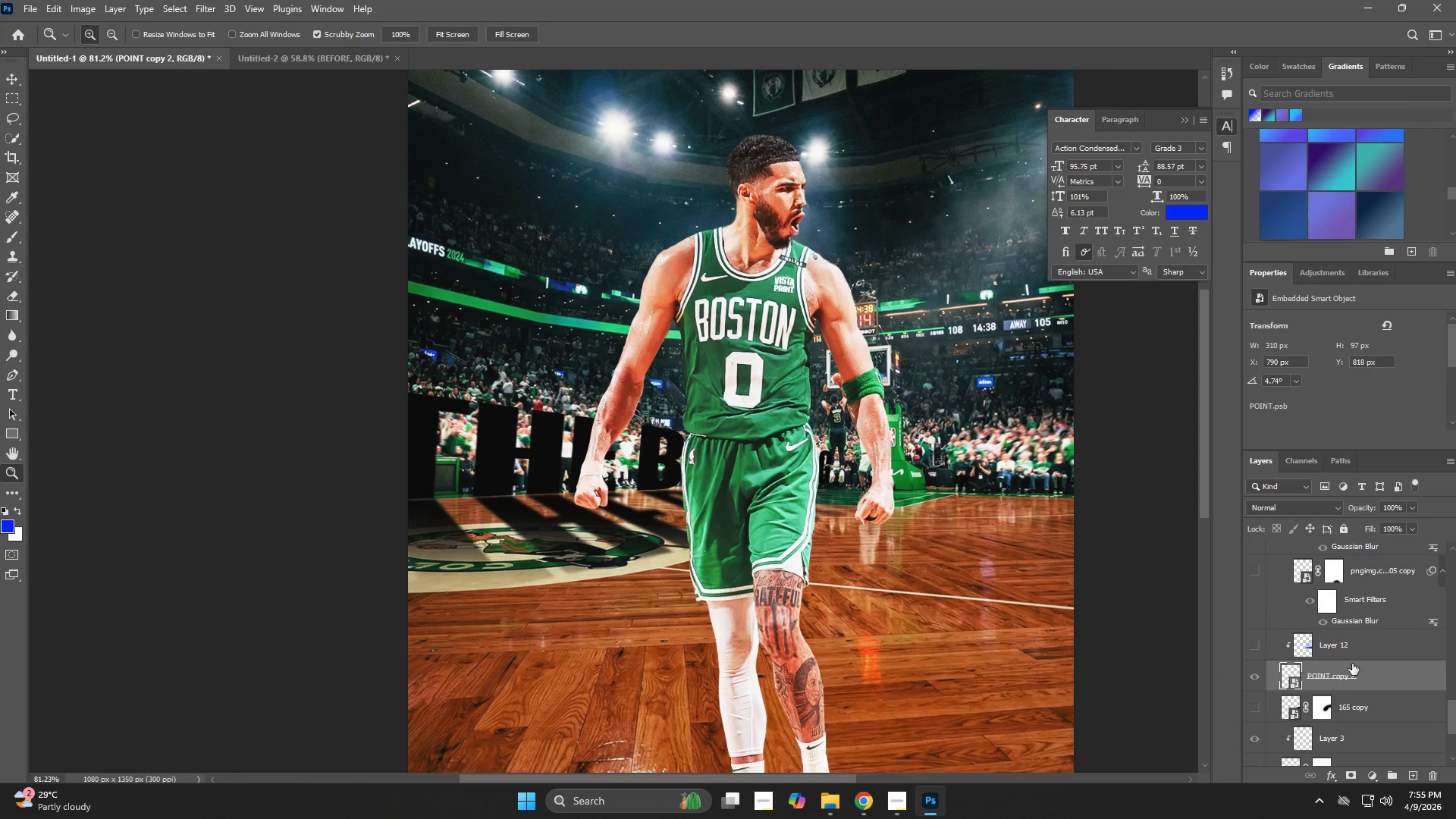 
left_click_drag(start_coordinate=[1361, 651], to_coordinate=[1369, 620])
 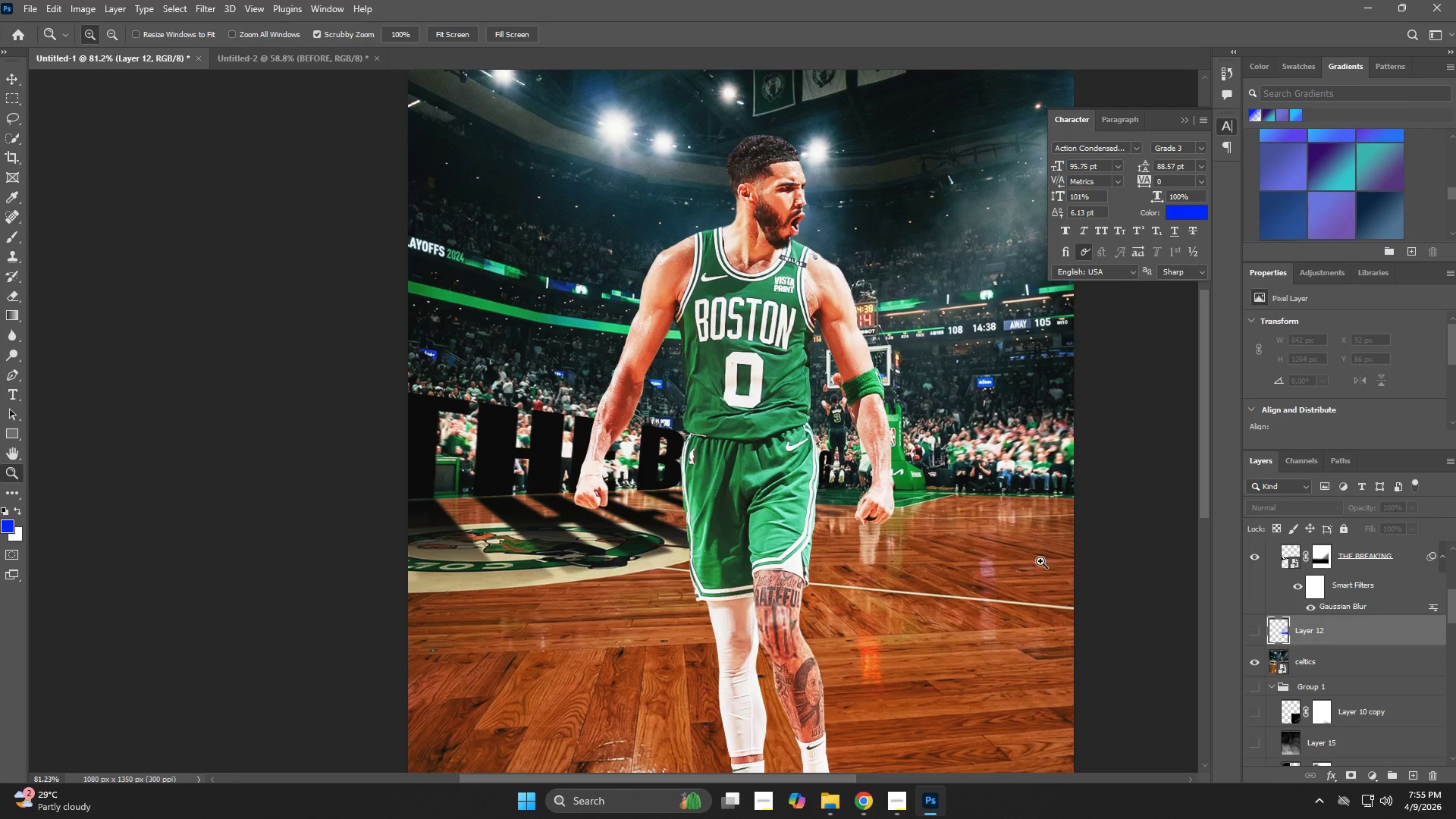 
hold_key(key=ControlLeft, duration=0.55)
 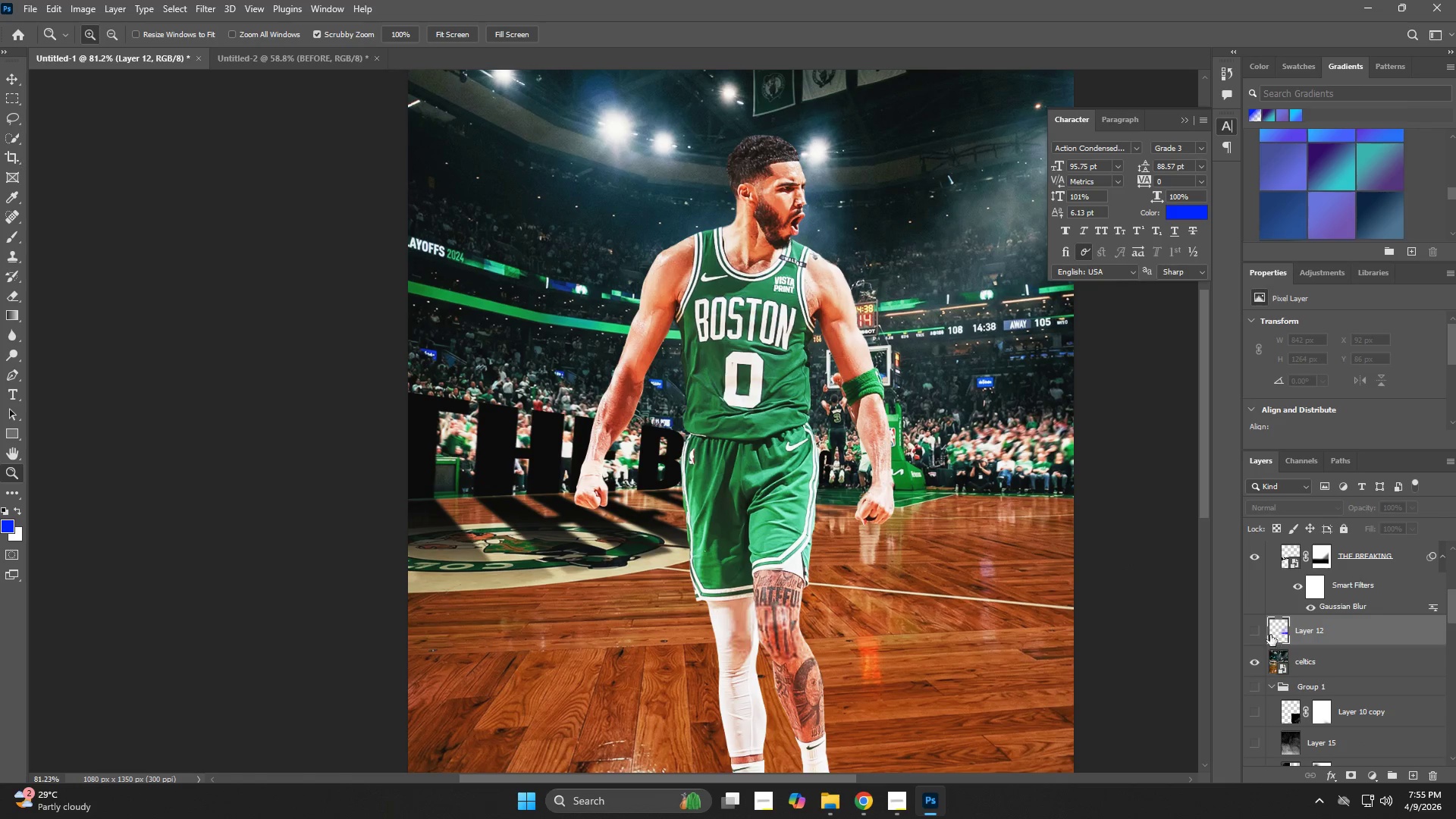 
hold_key(key=ControlLeft, duration=18.73)
 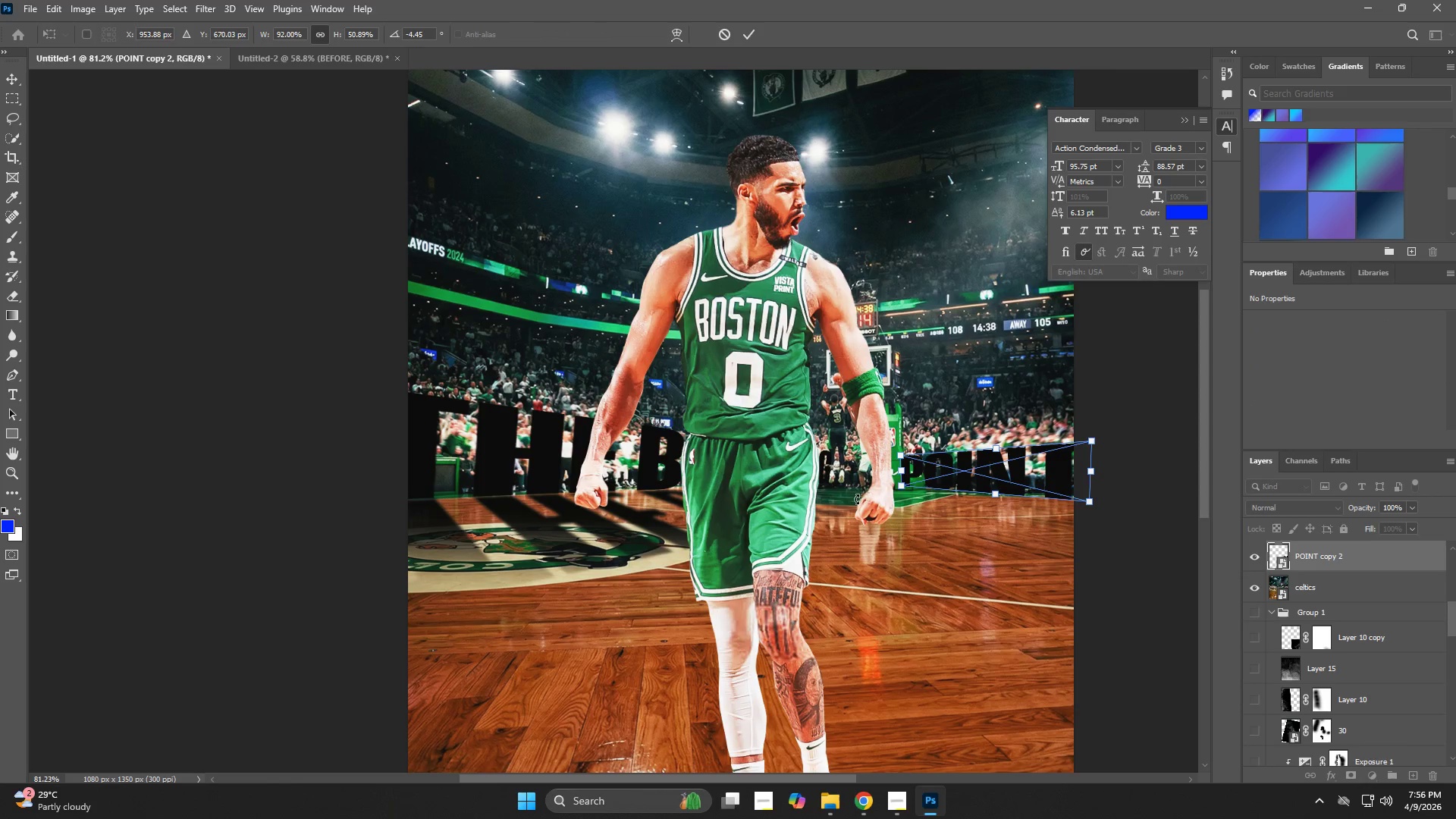 
key(Z)
 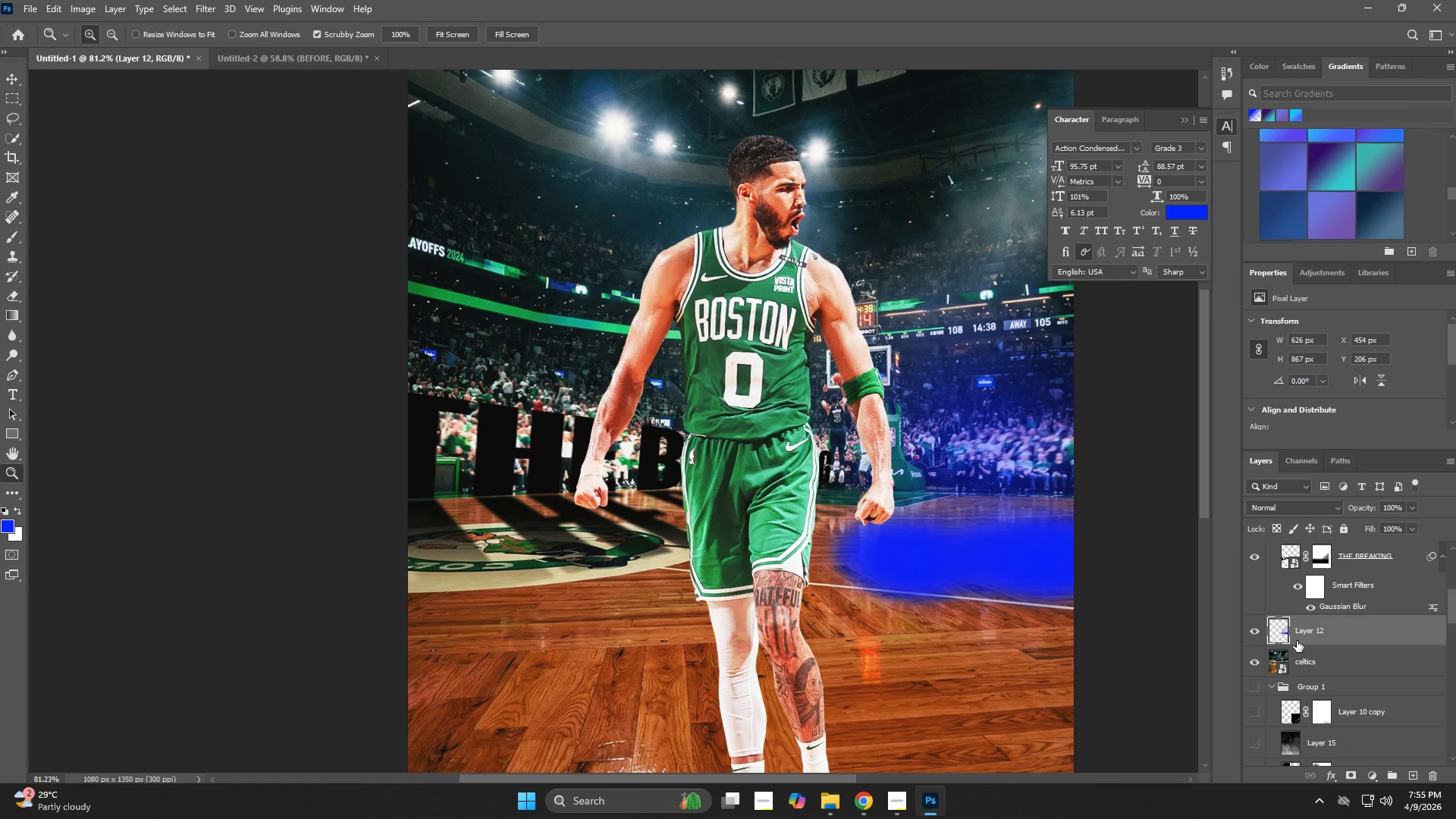 
left_click([1312, 634])
 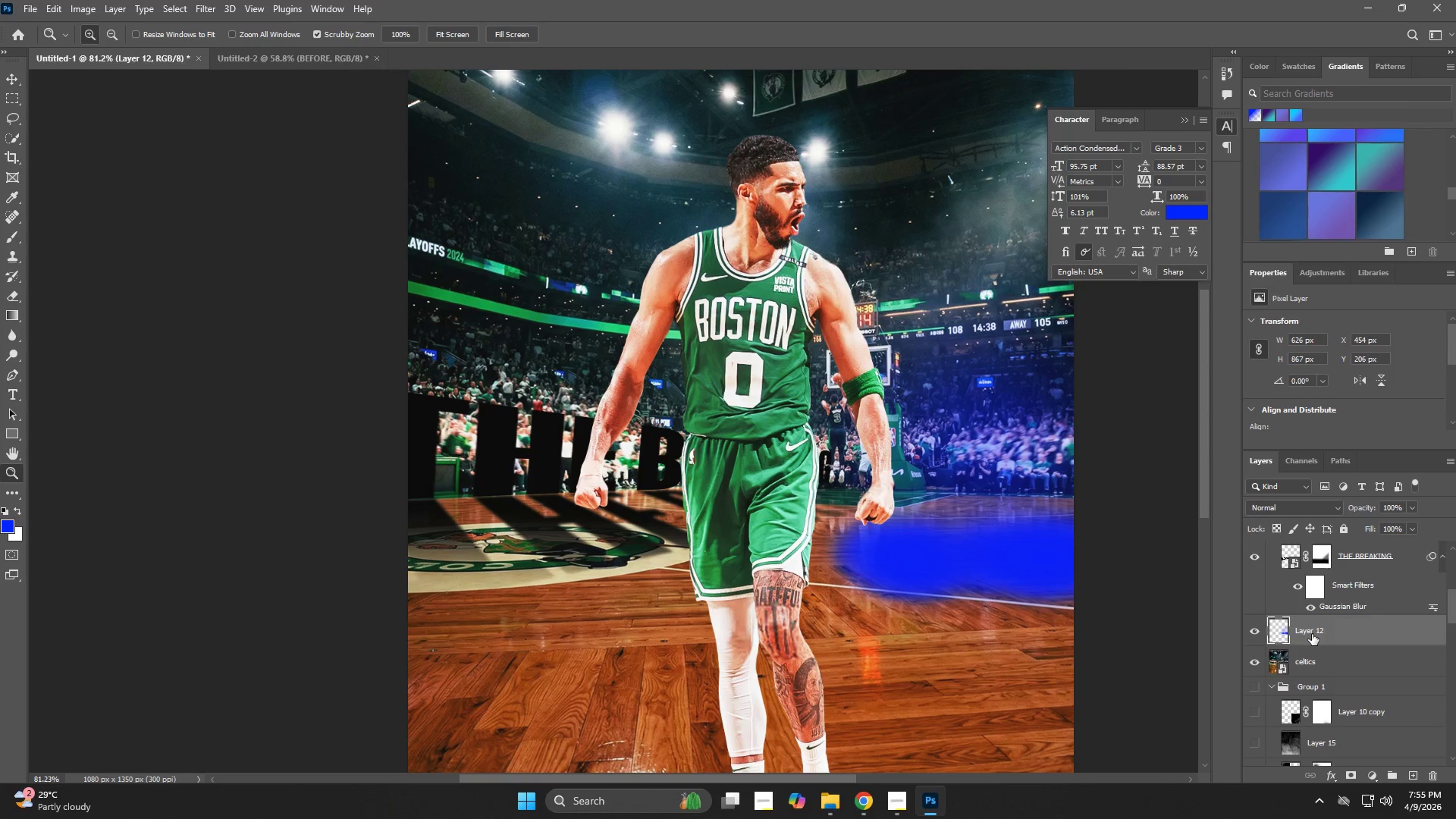 
key(Backspace)
 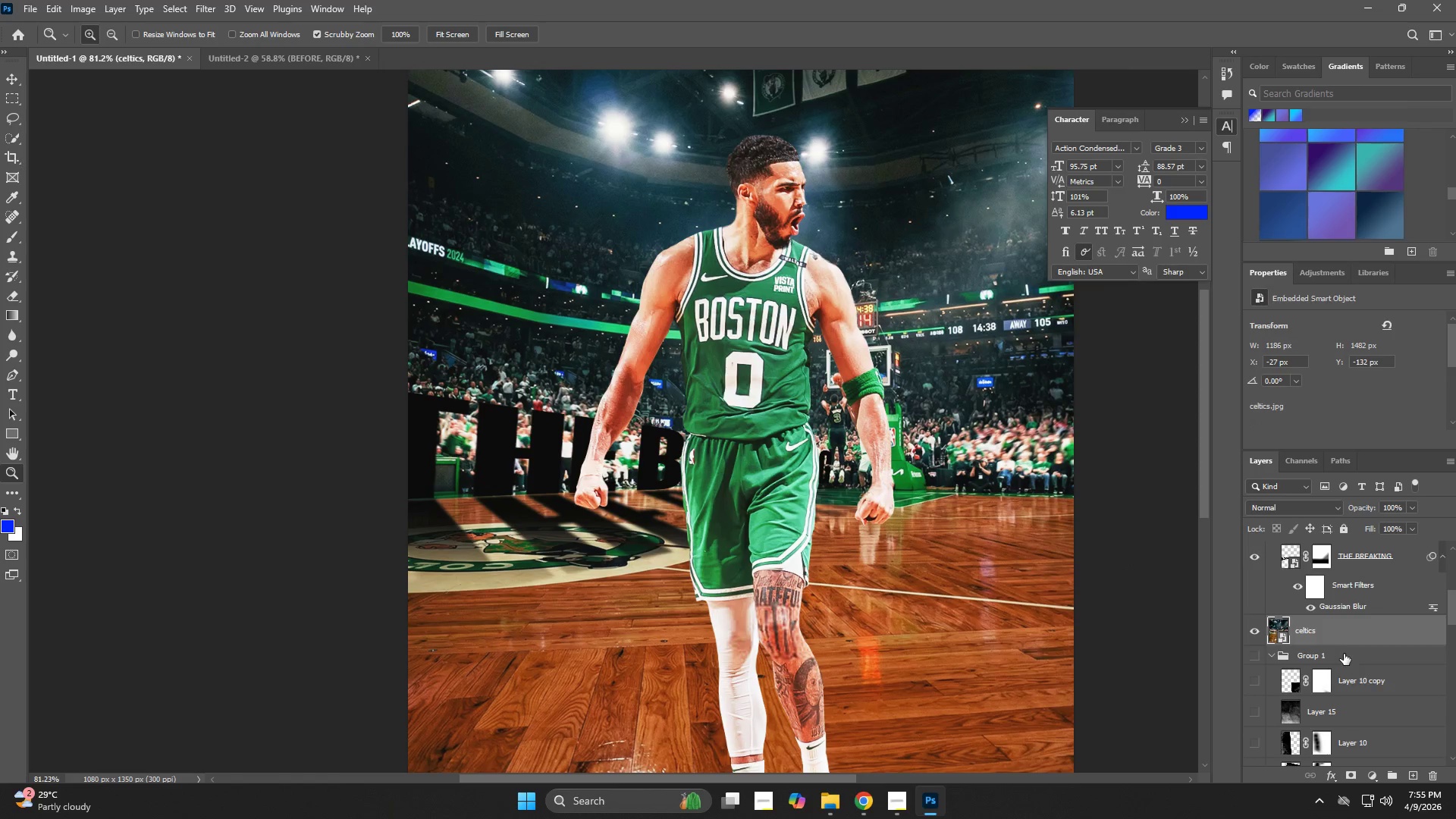 
scroll: coordinate [1342, 697], scroll_direction: down, amount: 22.0
 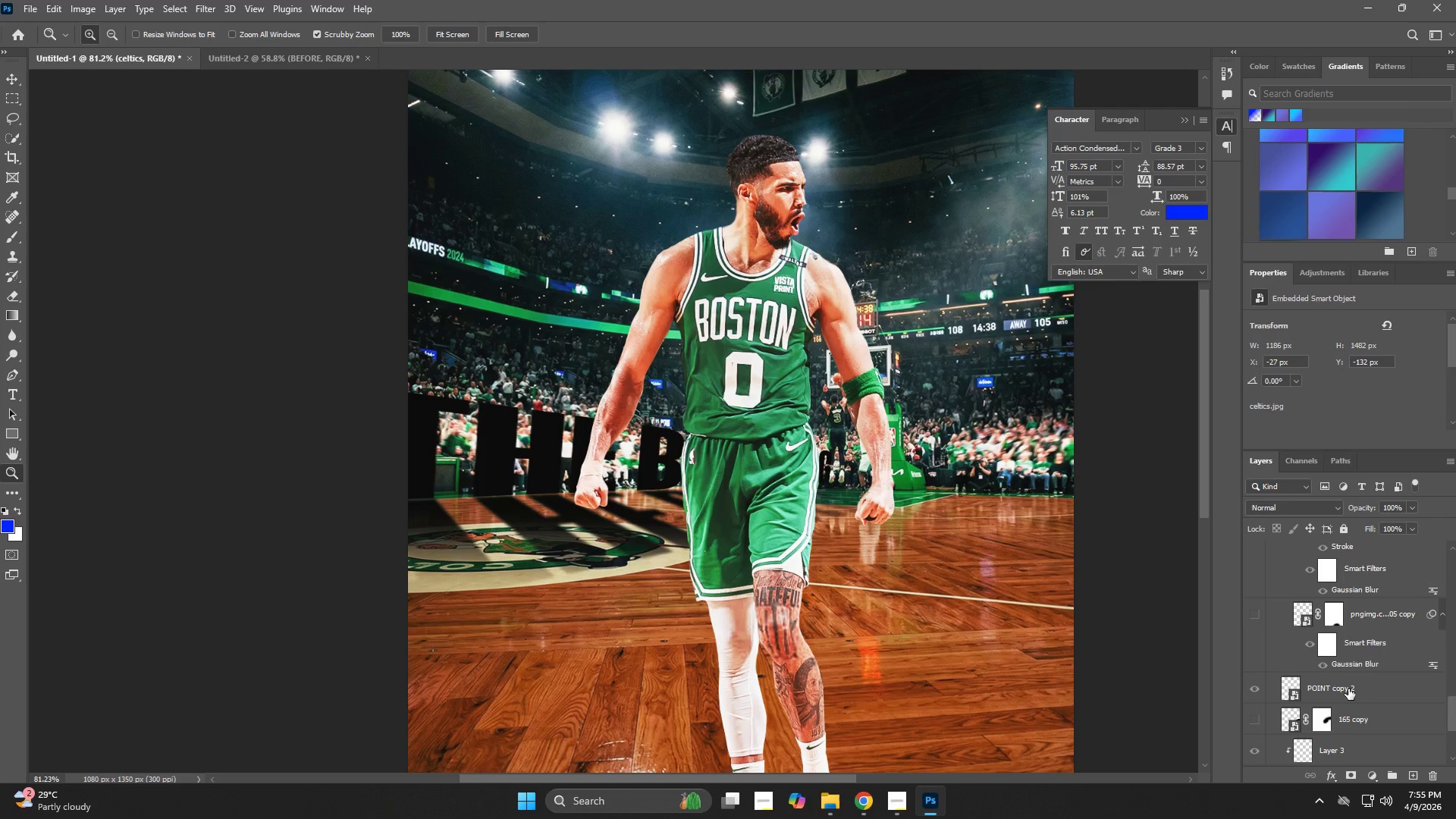 
left_click_drag(start_coordinate=[1348, 689], to_coordinate=[1376, 541])
 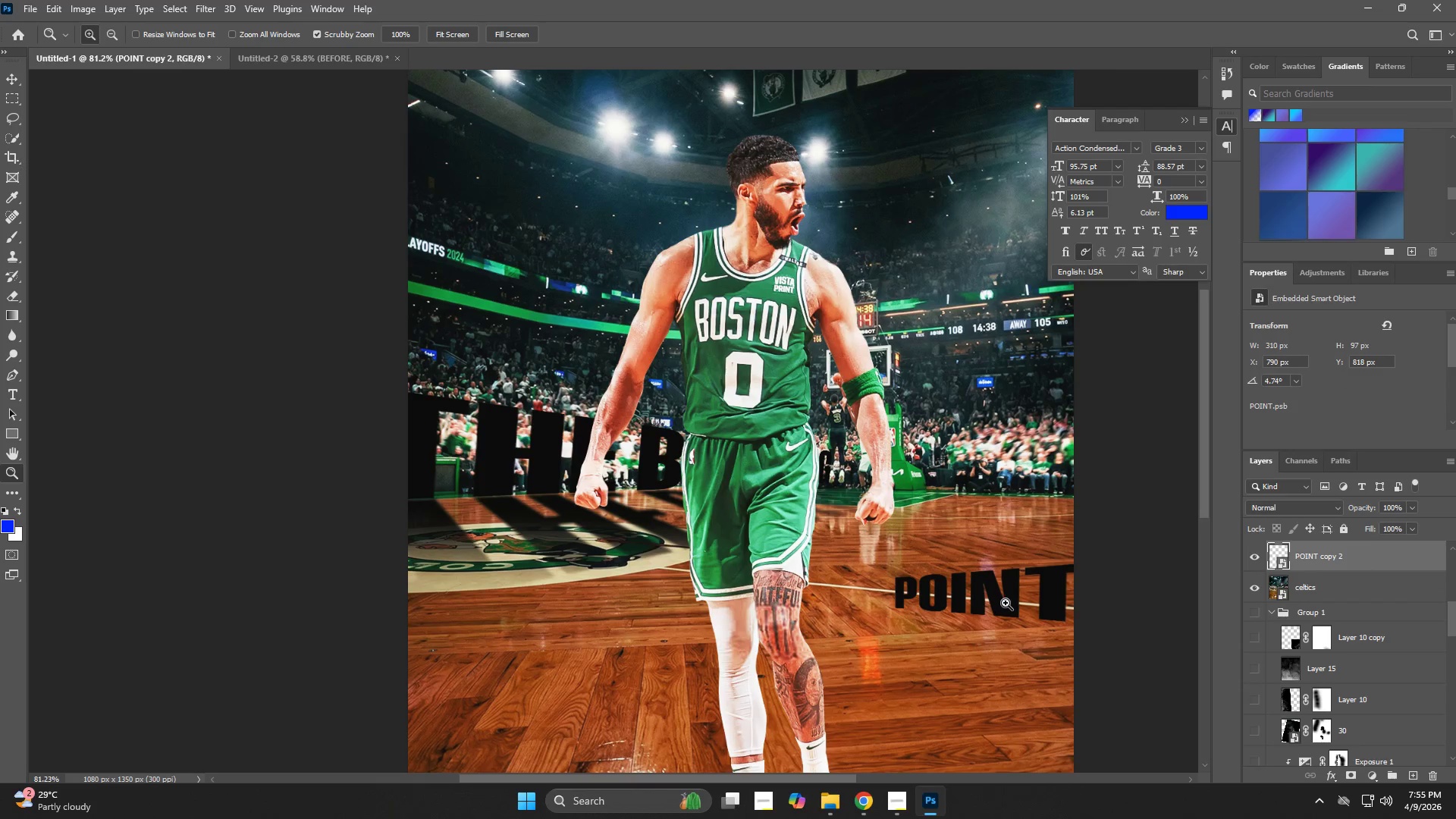 
key(V)
 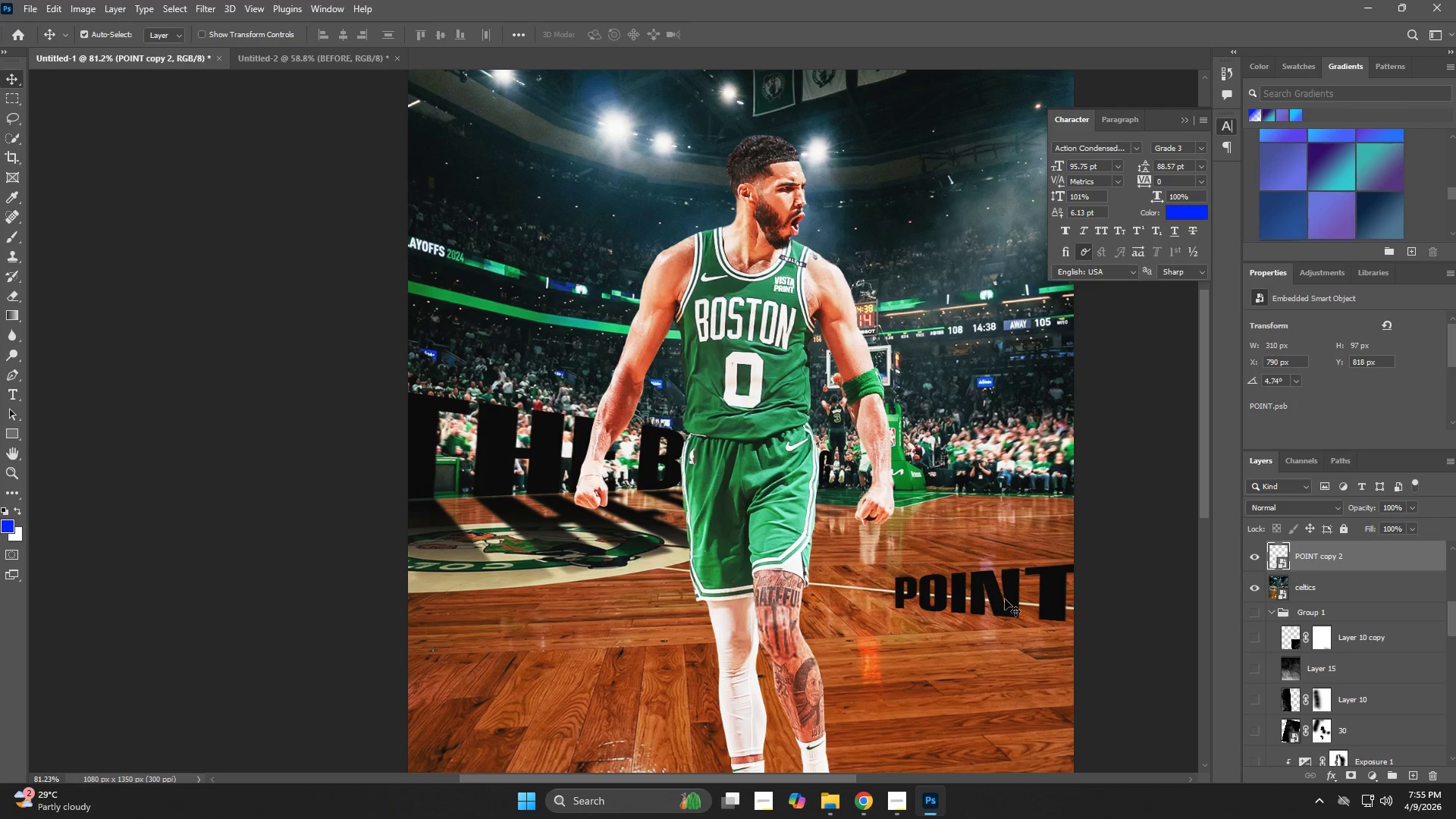 
left_click([1005, 599])
 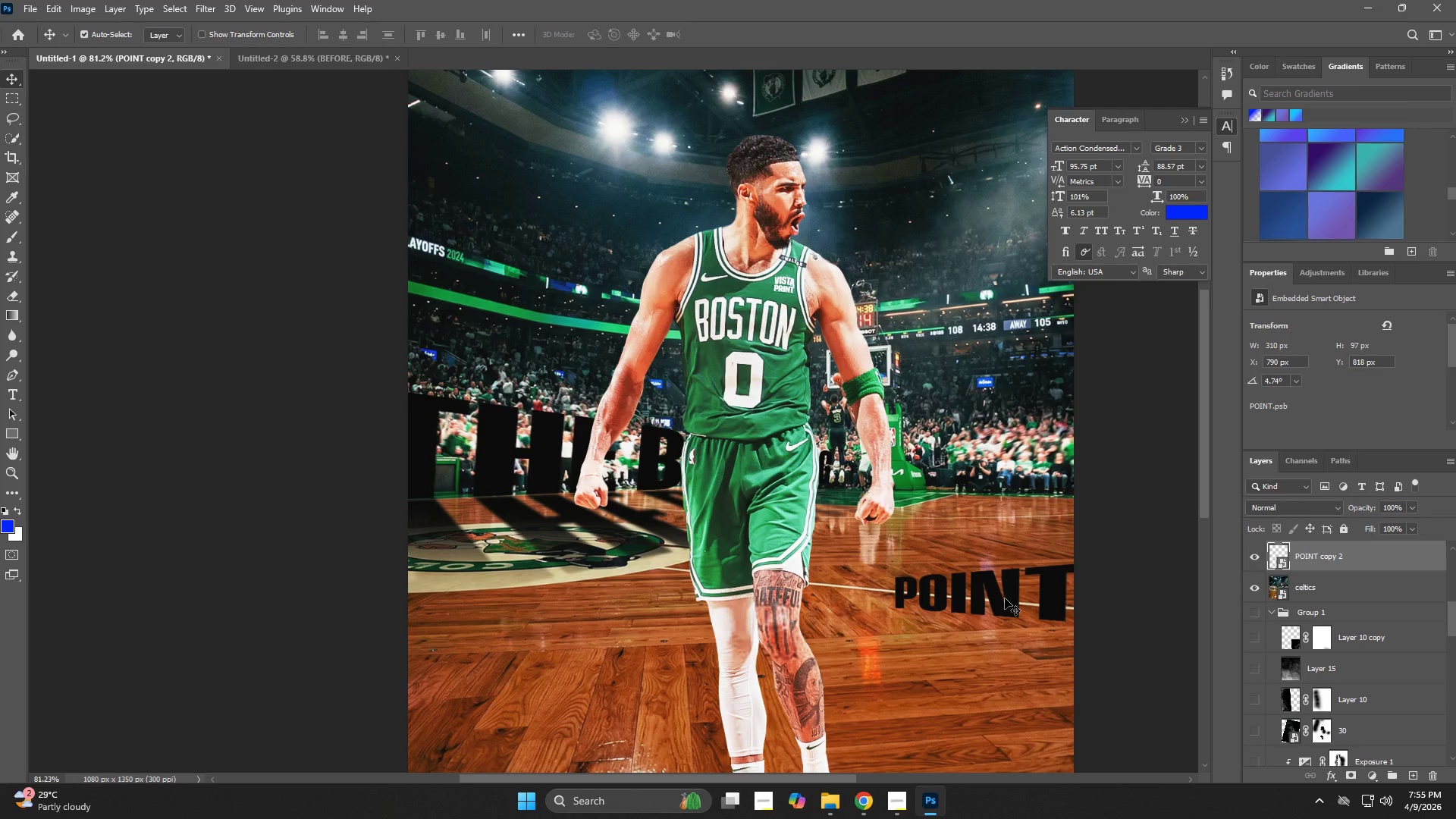 
left_click_drag(start_coordinate=[1005, 598], to_coordinate=[1010, 475])
 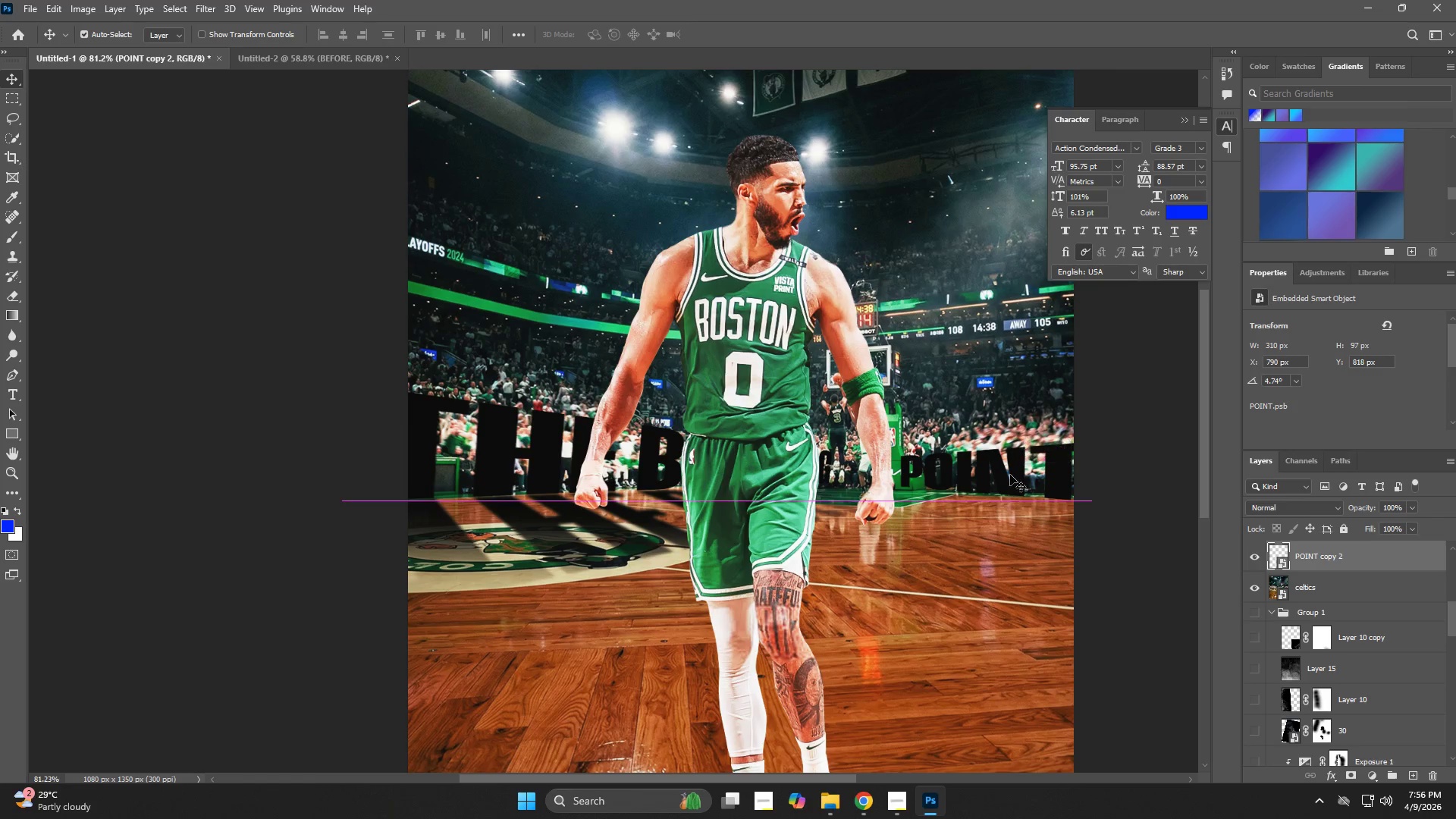 
key(Control+T)
 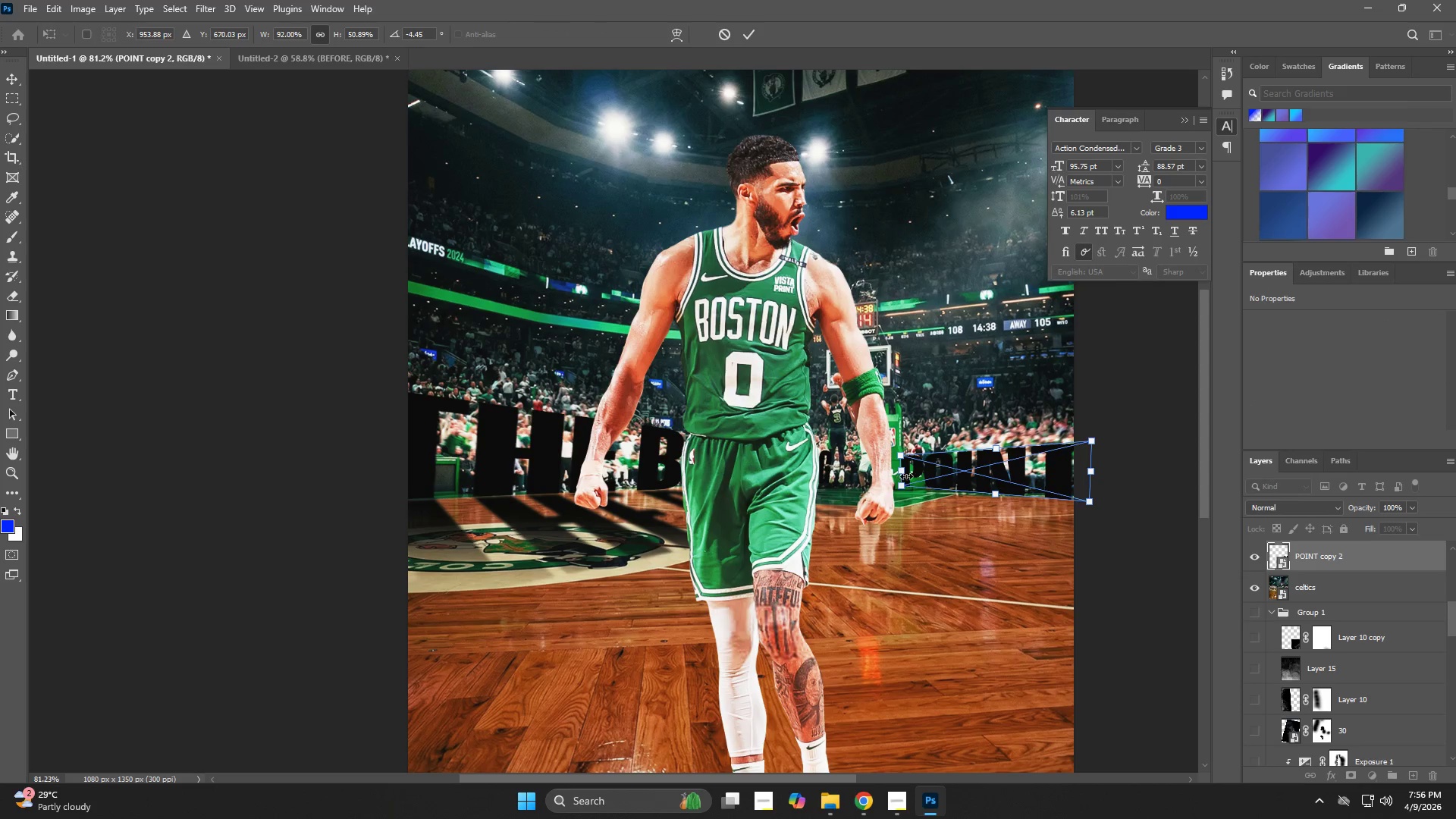 
left_click_drag(start_coordinate=[903, 472], to_coordinate=[849, 465])
 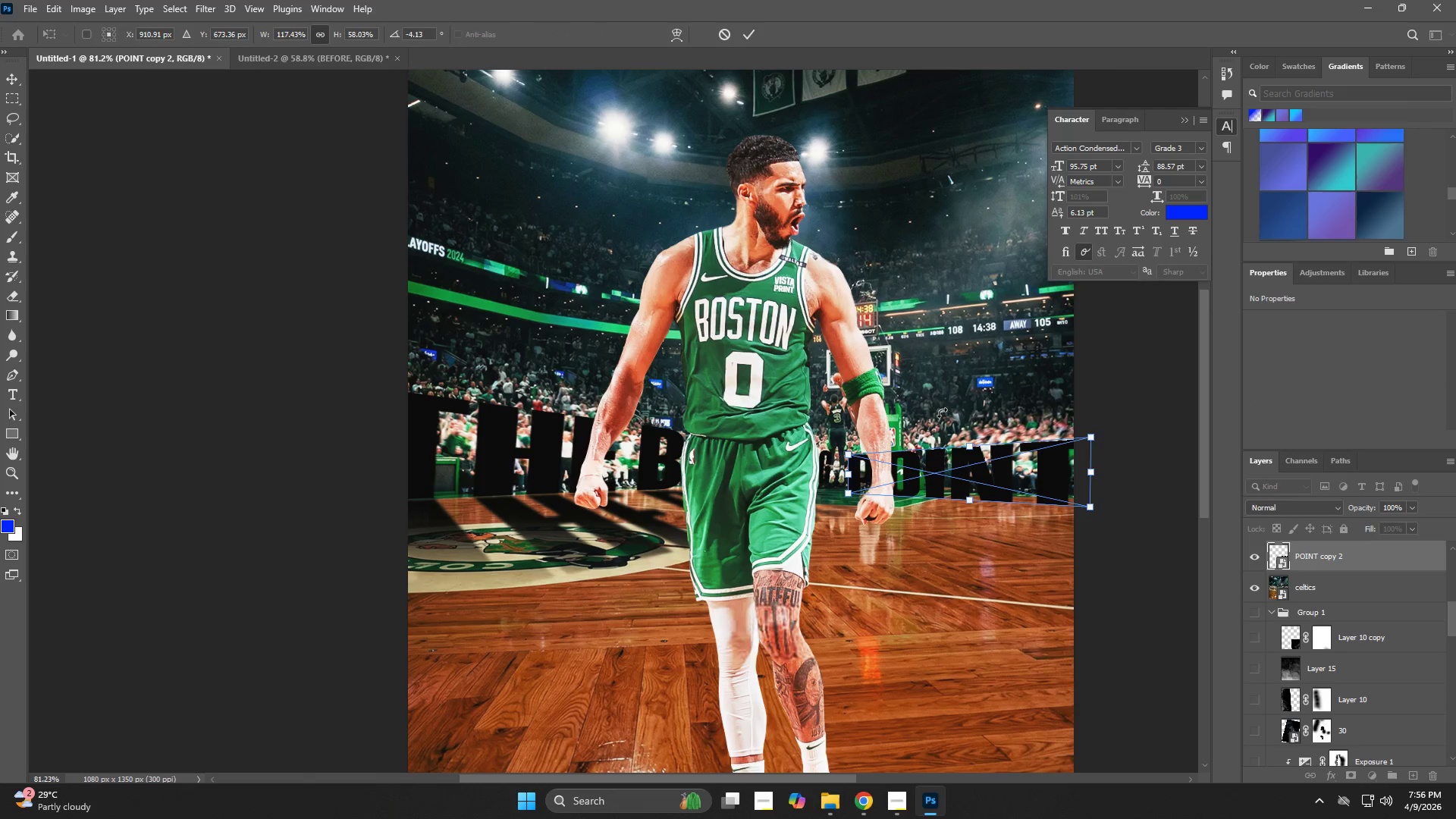 
left_click_drag(start_coordinate=[962, 492], to_coordinate=[962, 485])
 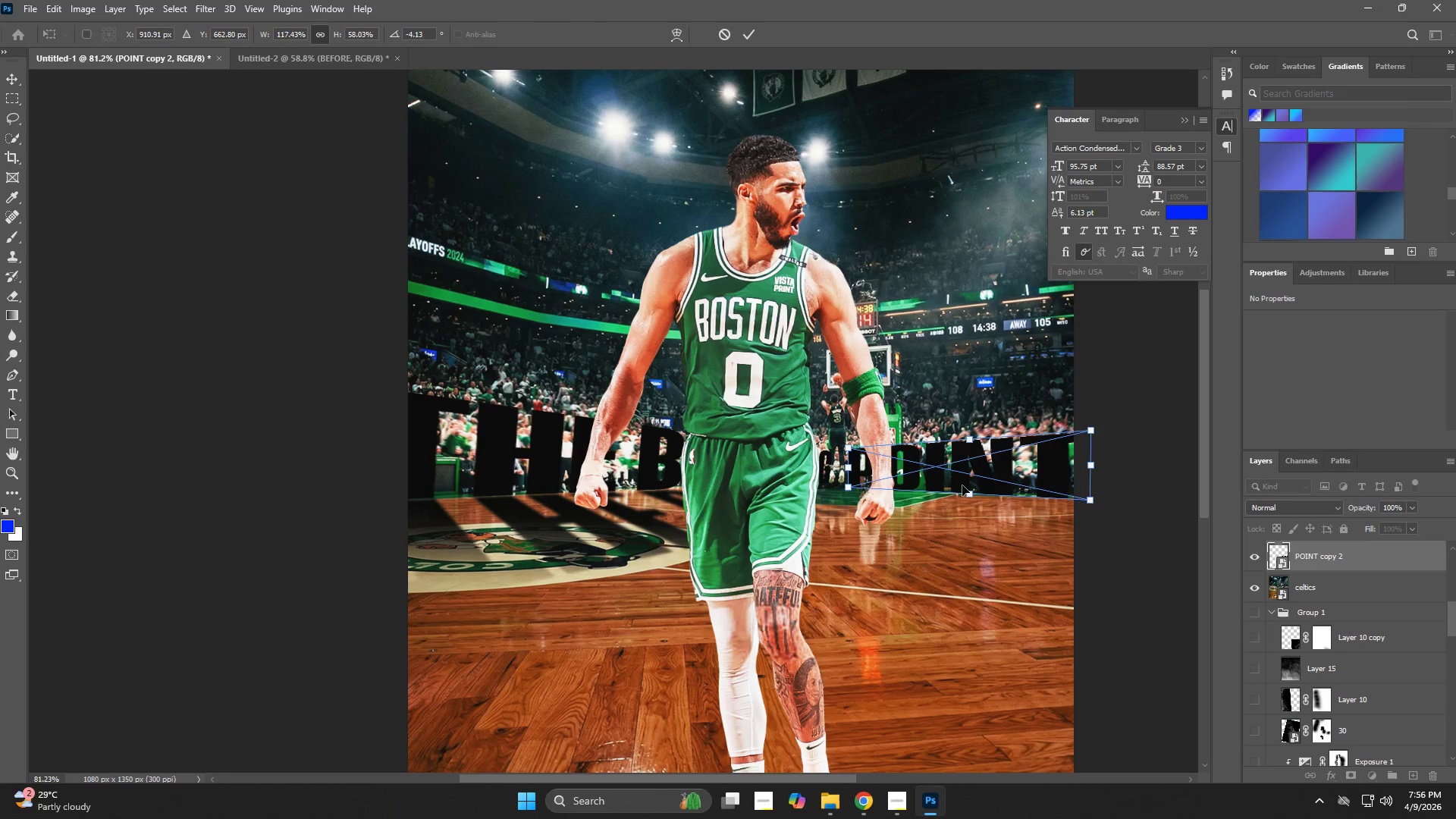 
key(NumpadEnter)
 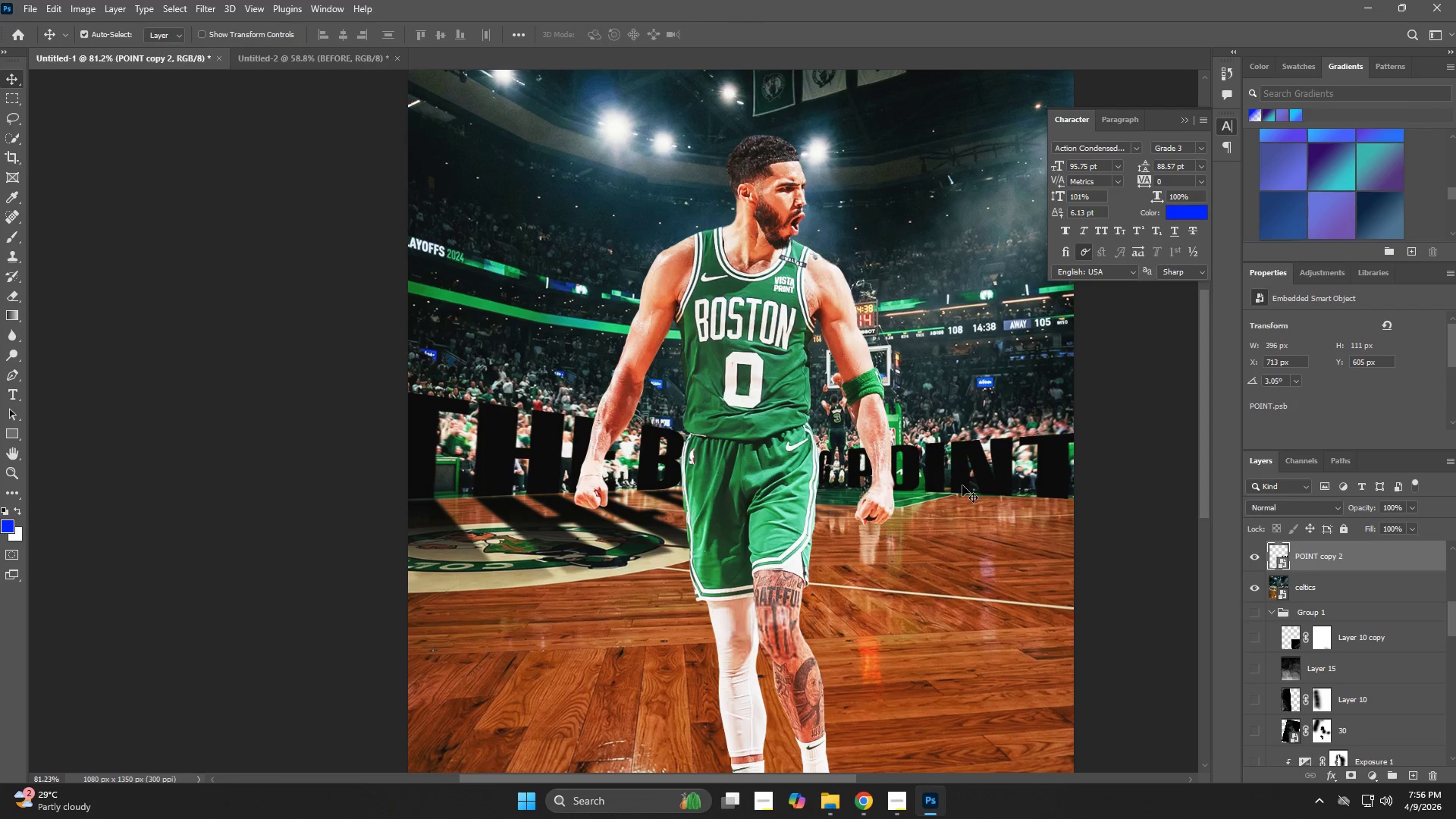 
key(Z)
 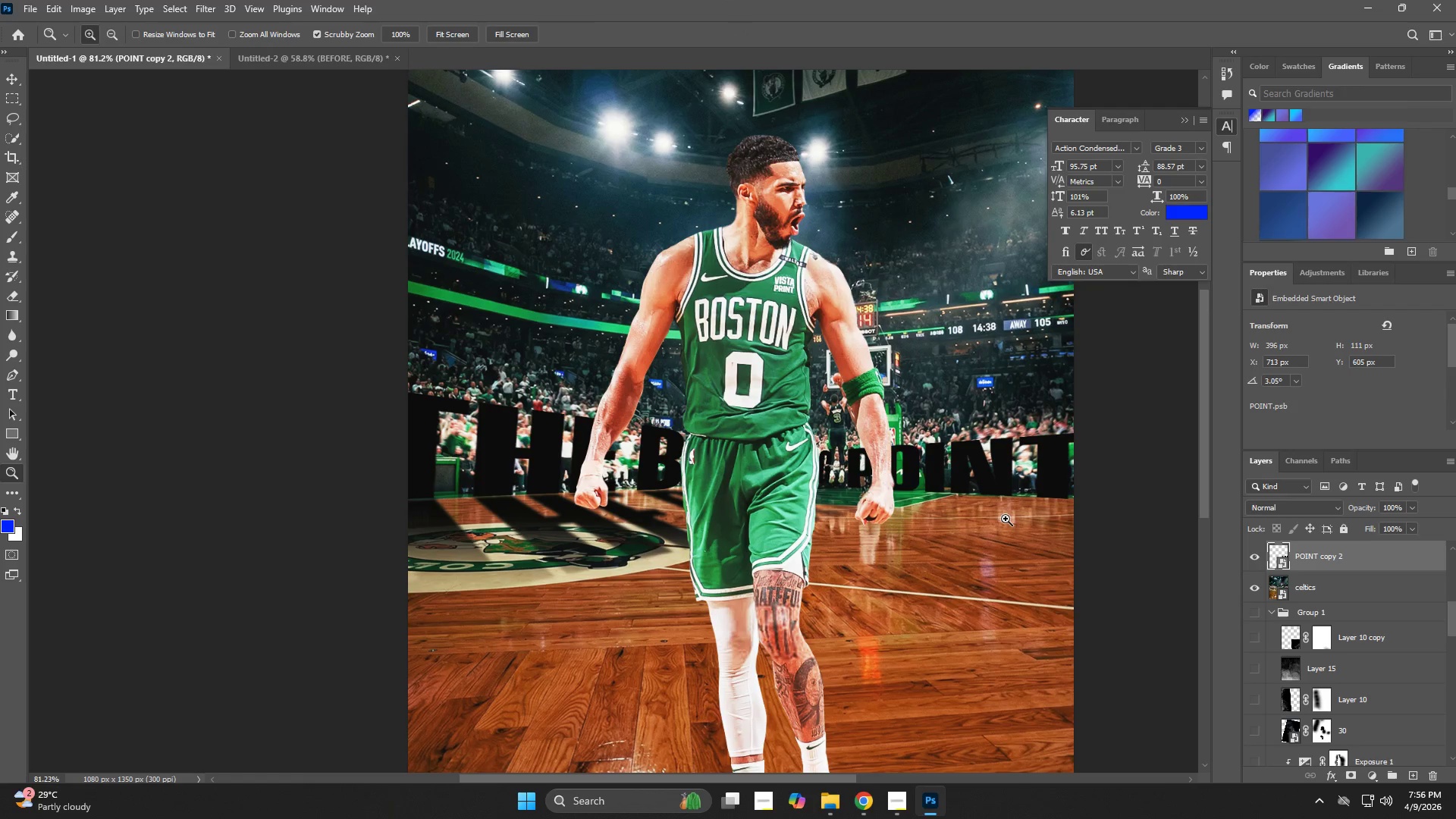 
left_click_drag(start_coordinate=[1006, 519], to_coordinate=[960, 535])
 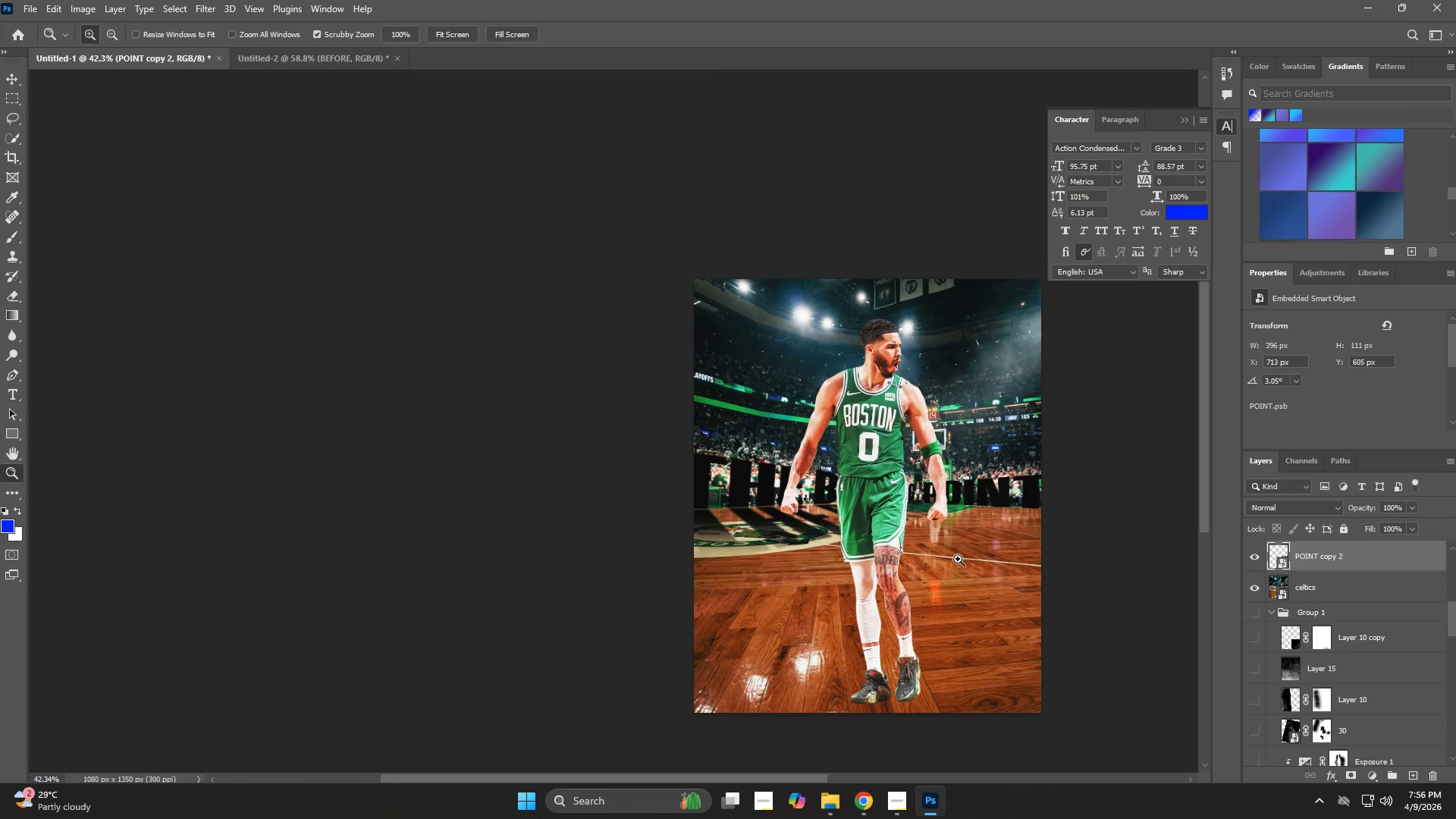 
hold_key(key=Space, duration=0.81)
 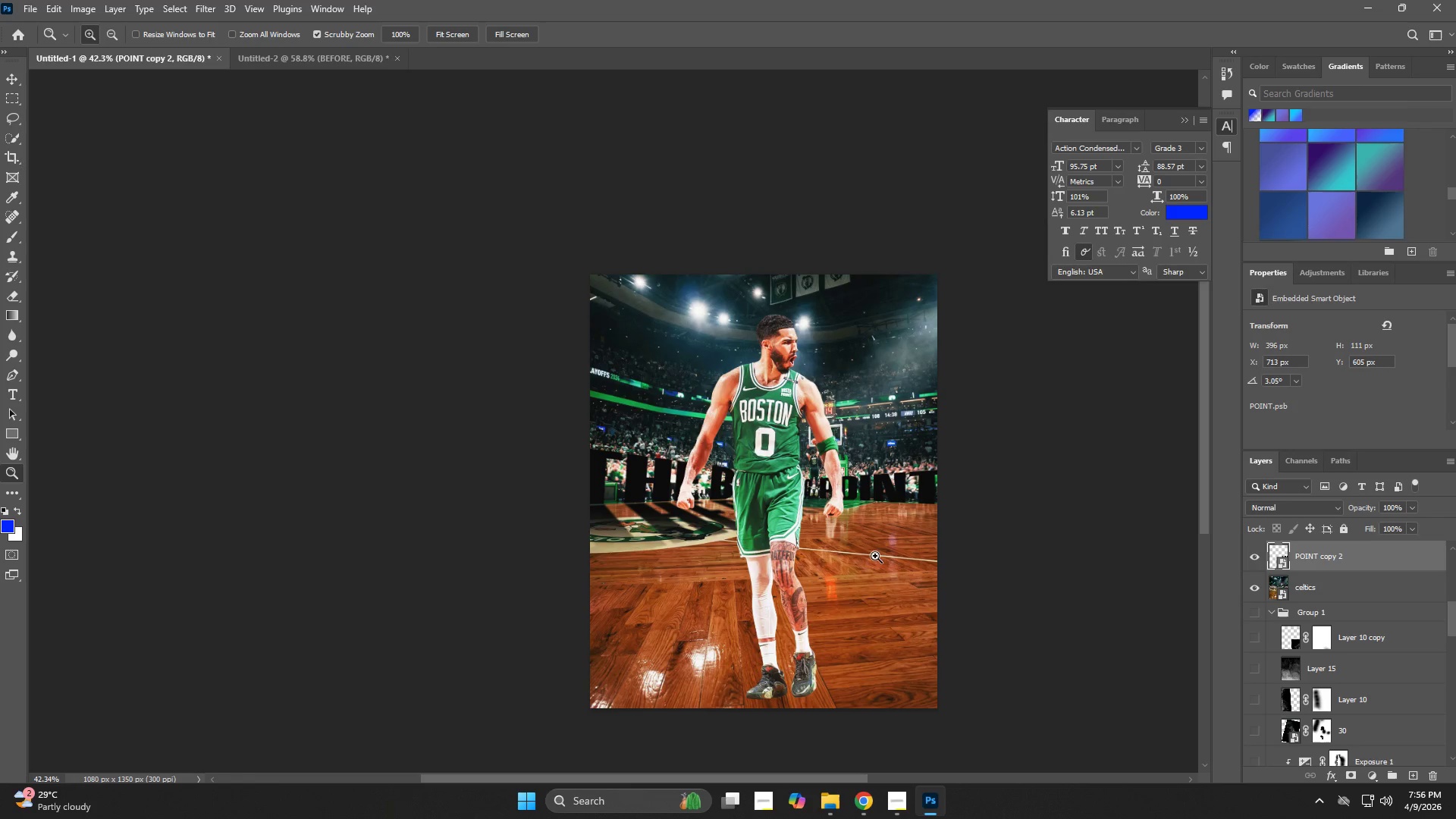 
left_click_drag(start_coordinate=[955, 560], to_coordinate=[851, 556])
 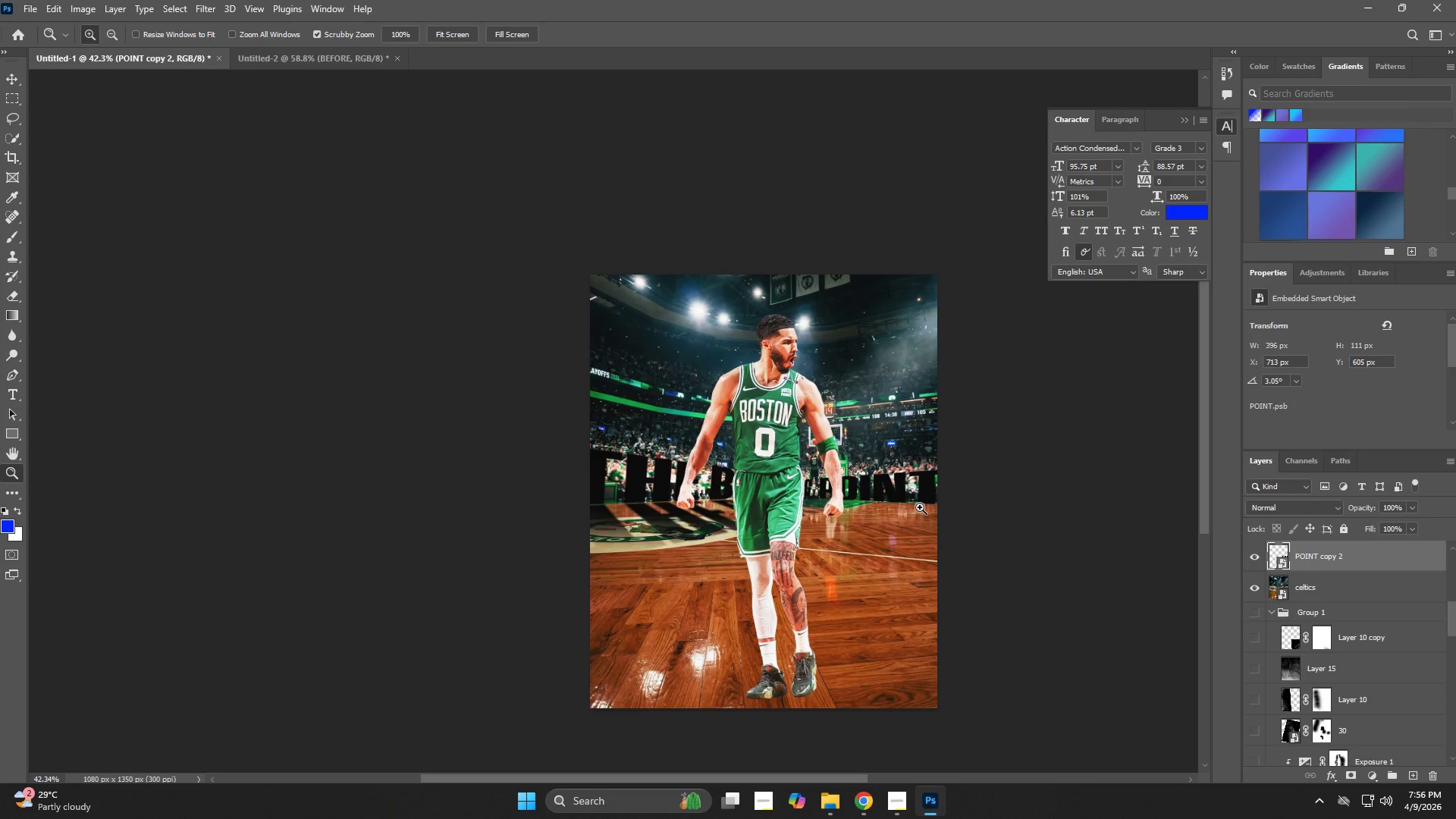 
left_click_drag(start_coordinate=[874, 504], to_coordinate=[853, 510])
 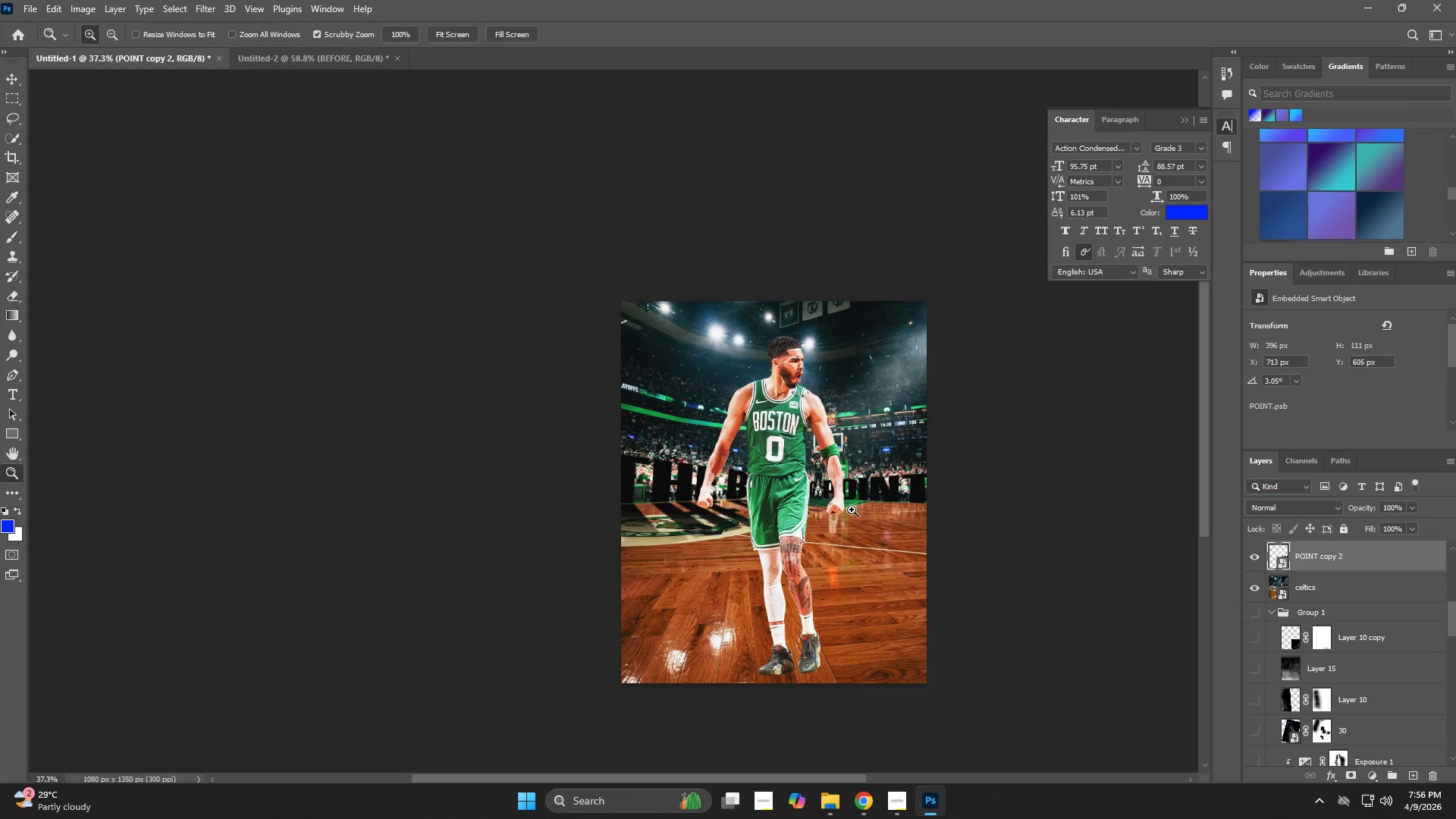 
type(vv)
 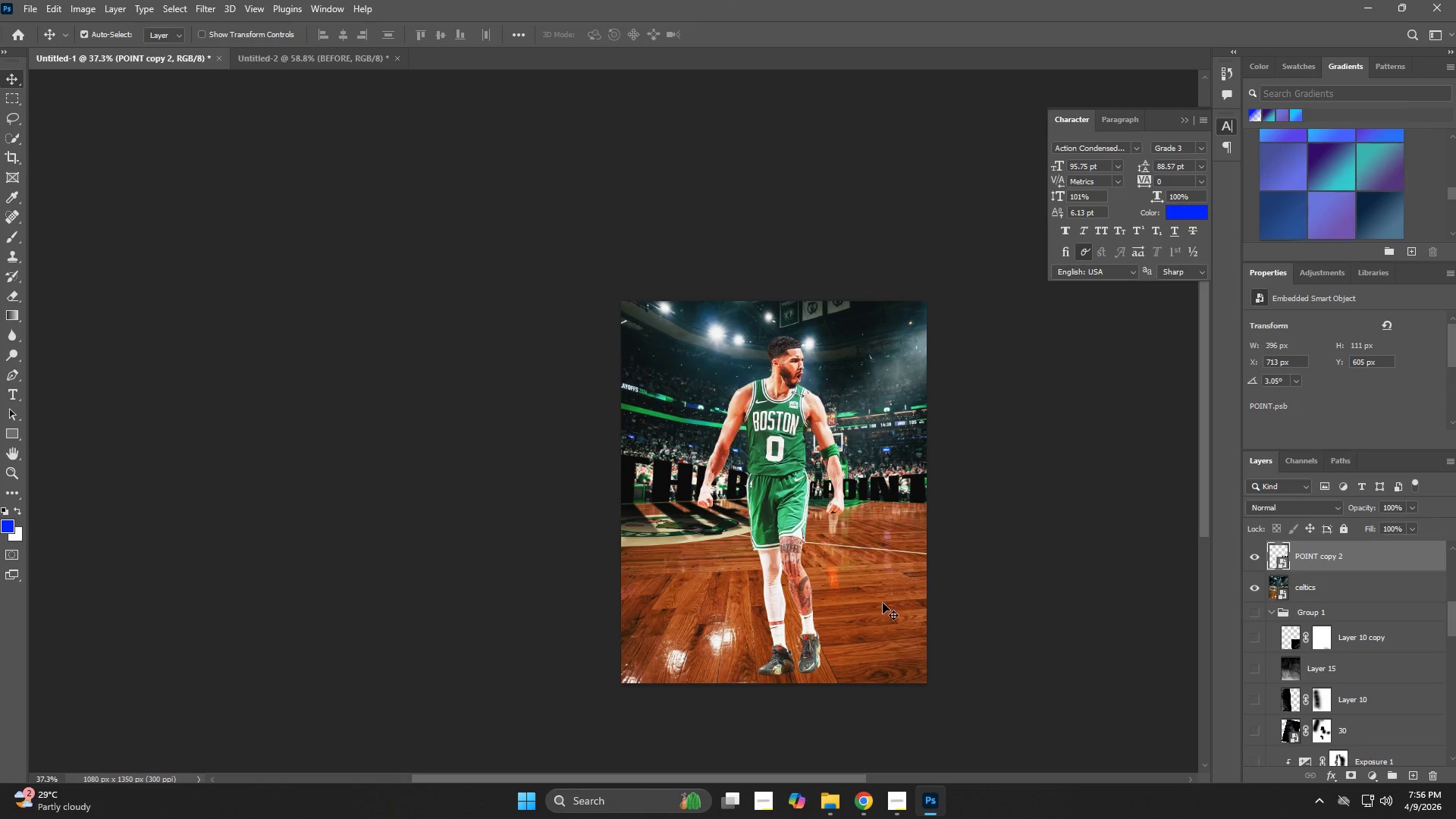 
left_click([883, 603])
 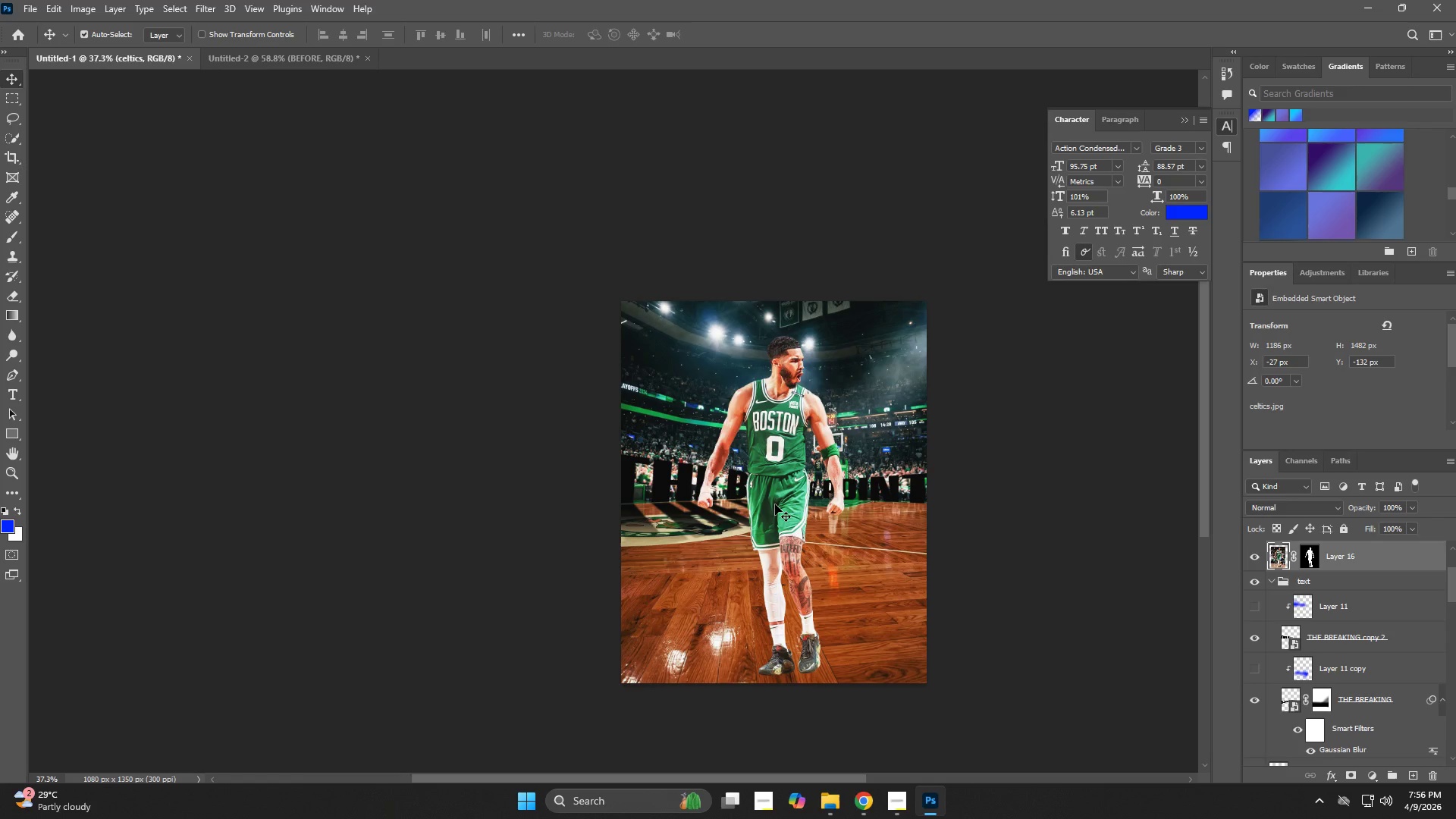 
key(Z)
 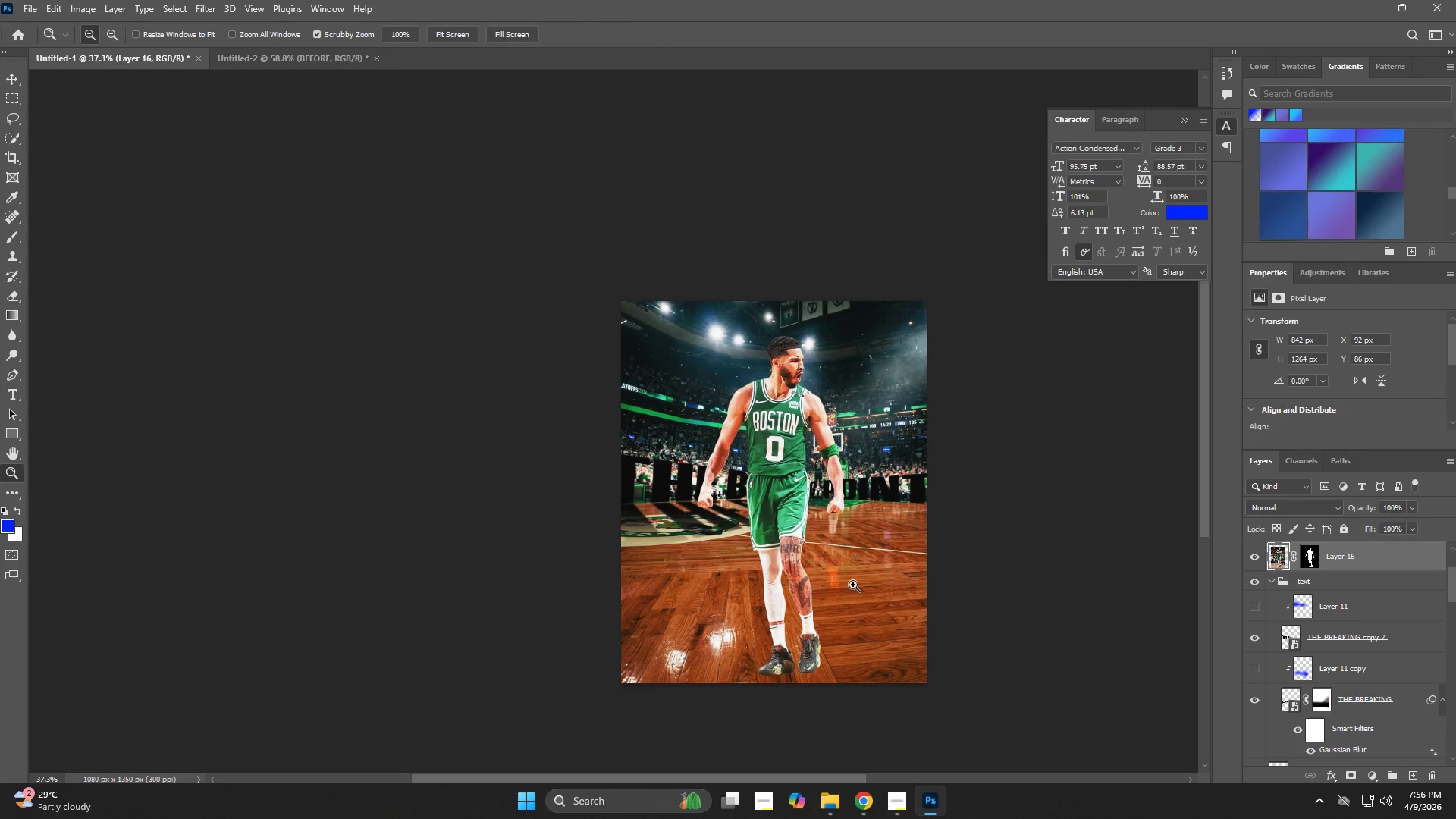 
key(Control+T)
 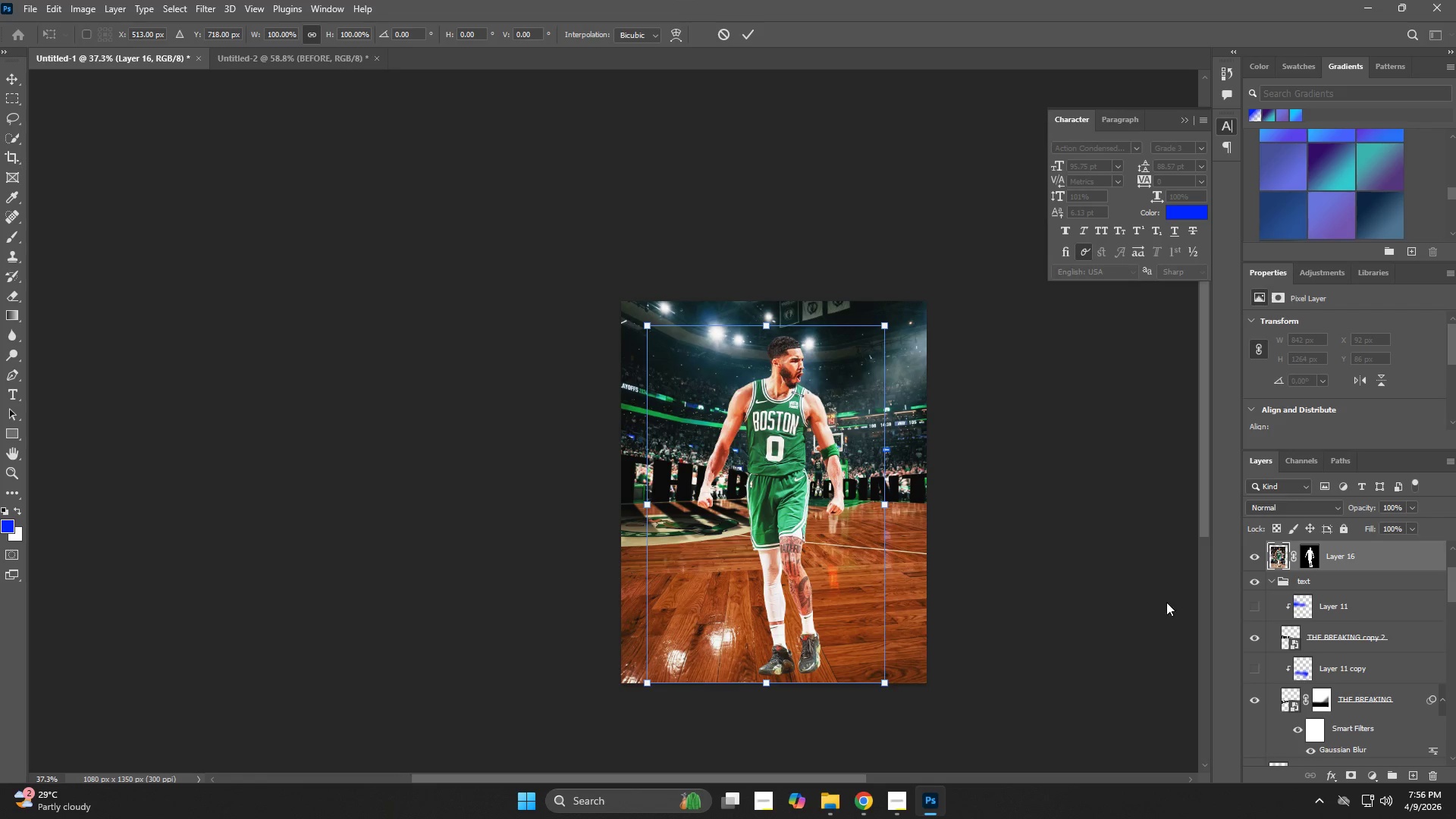 
scroll: coordinate [1323, 648], scroll_direction: down, amount: 4.0
 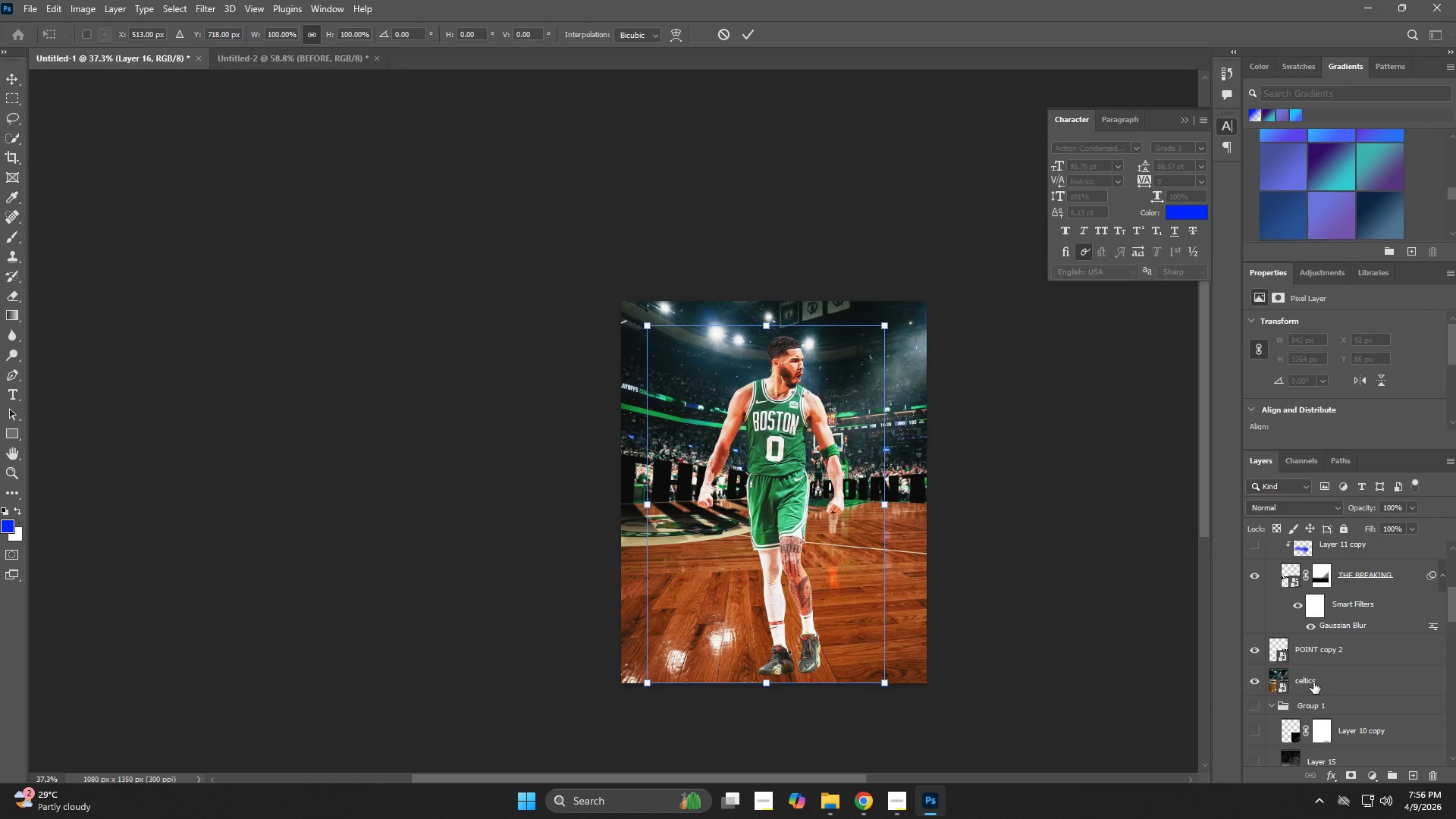 
left_click([1313, 682])
 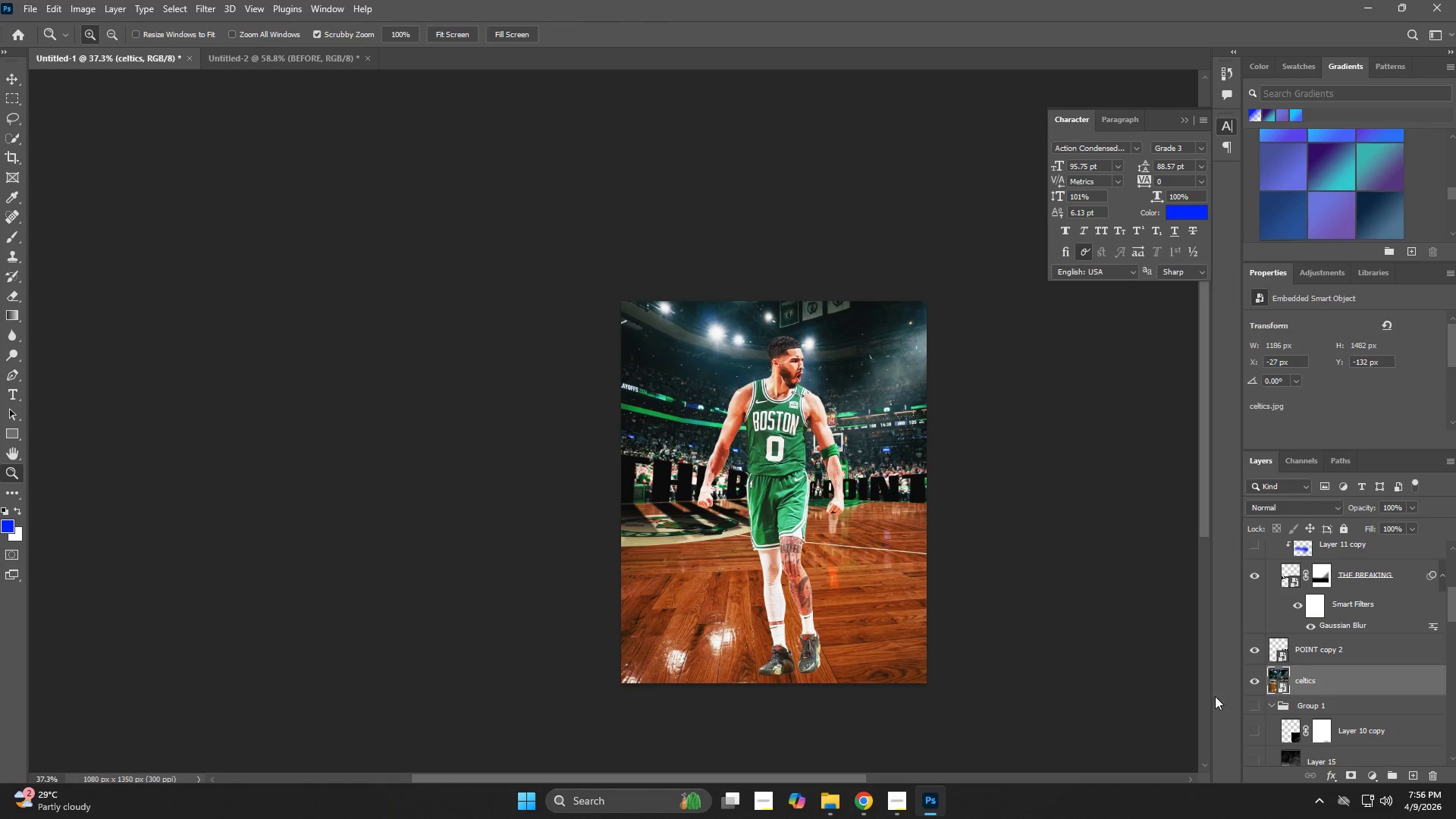 
key(Z)
 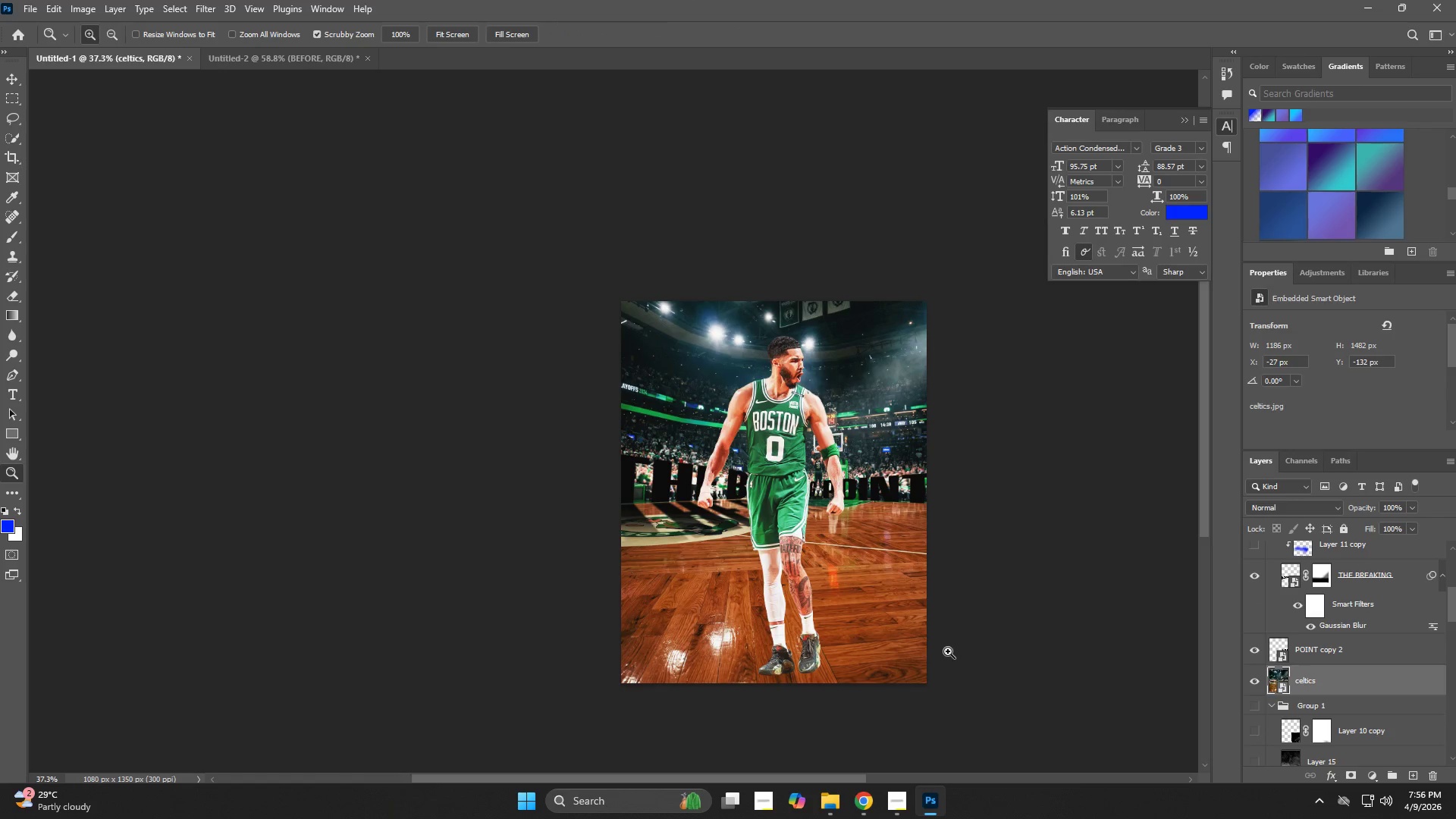 
left_click_drag(start_coordinate=[945, 651], to_coordinate=[918, 661])
 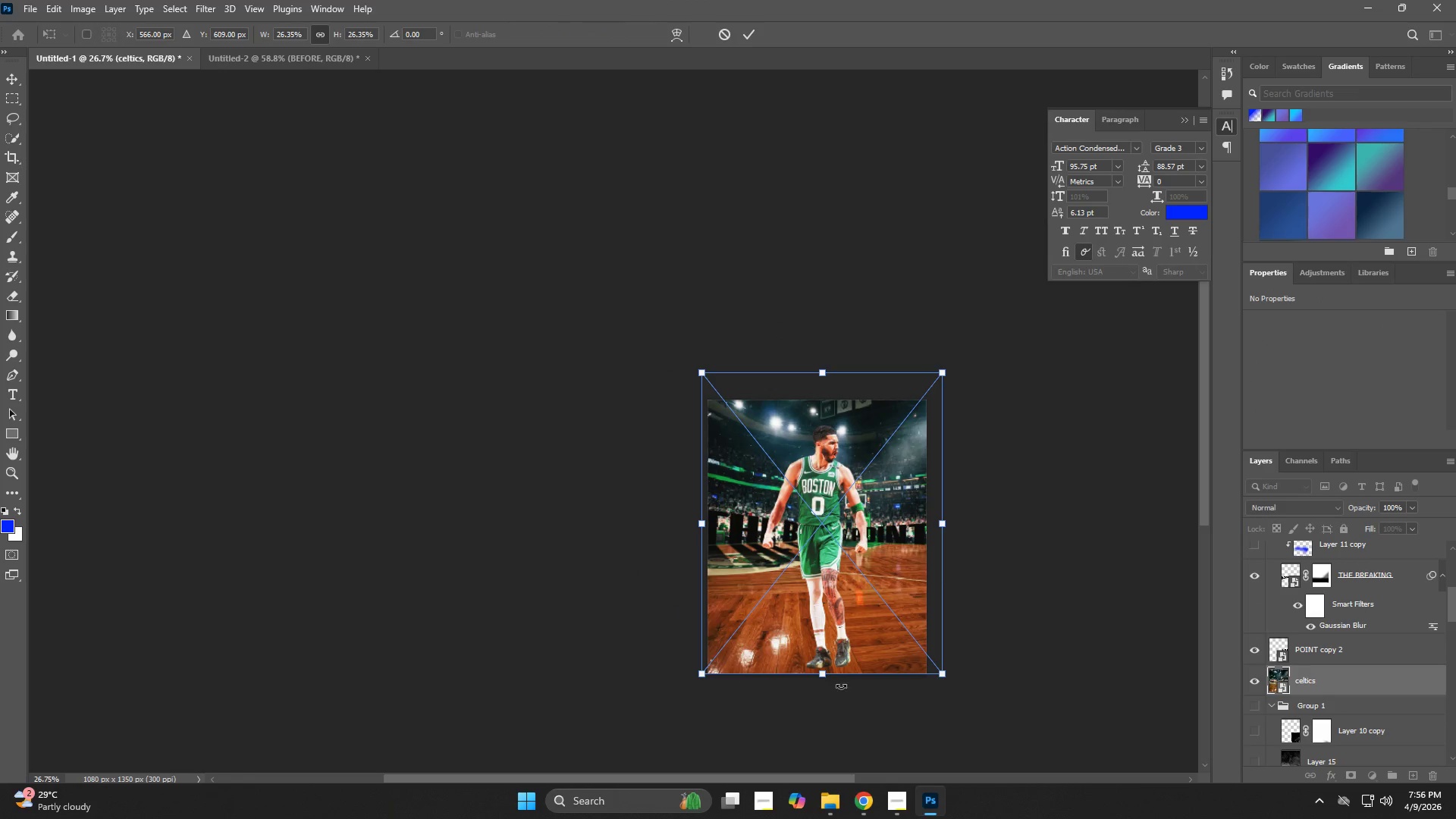 
key(Control+T)
 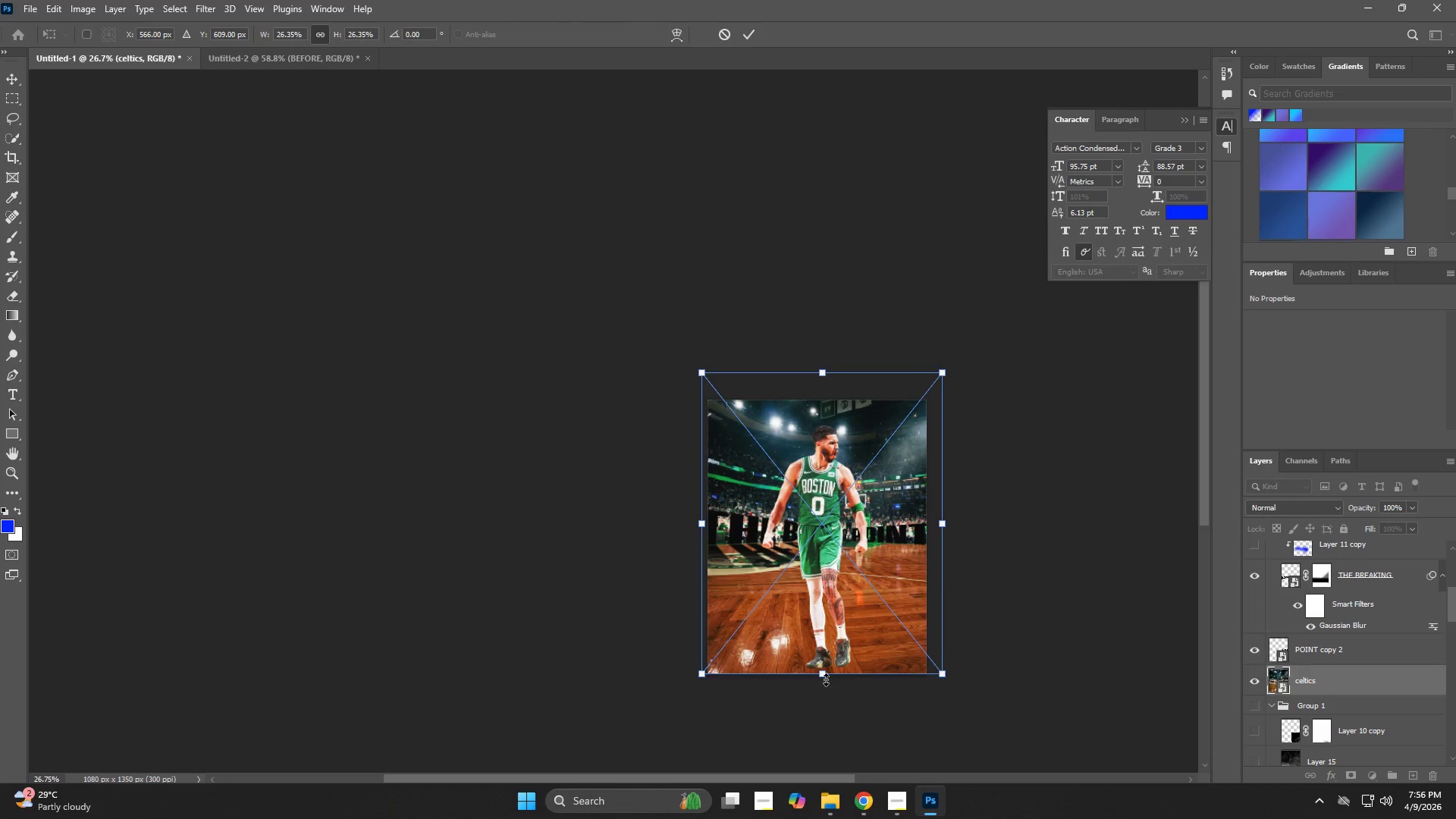 
left_click_drag(start_coordinate=[825, 678], to_coordinate=[847, 741])
 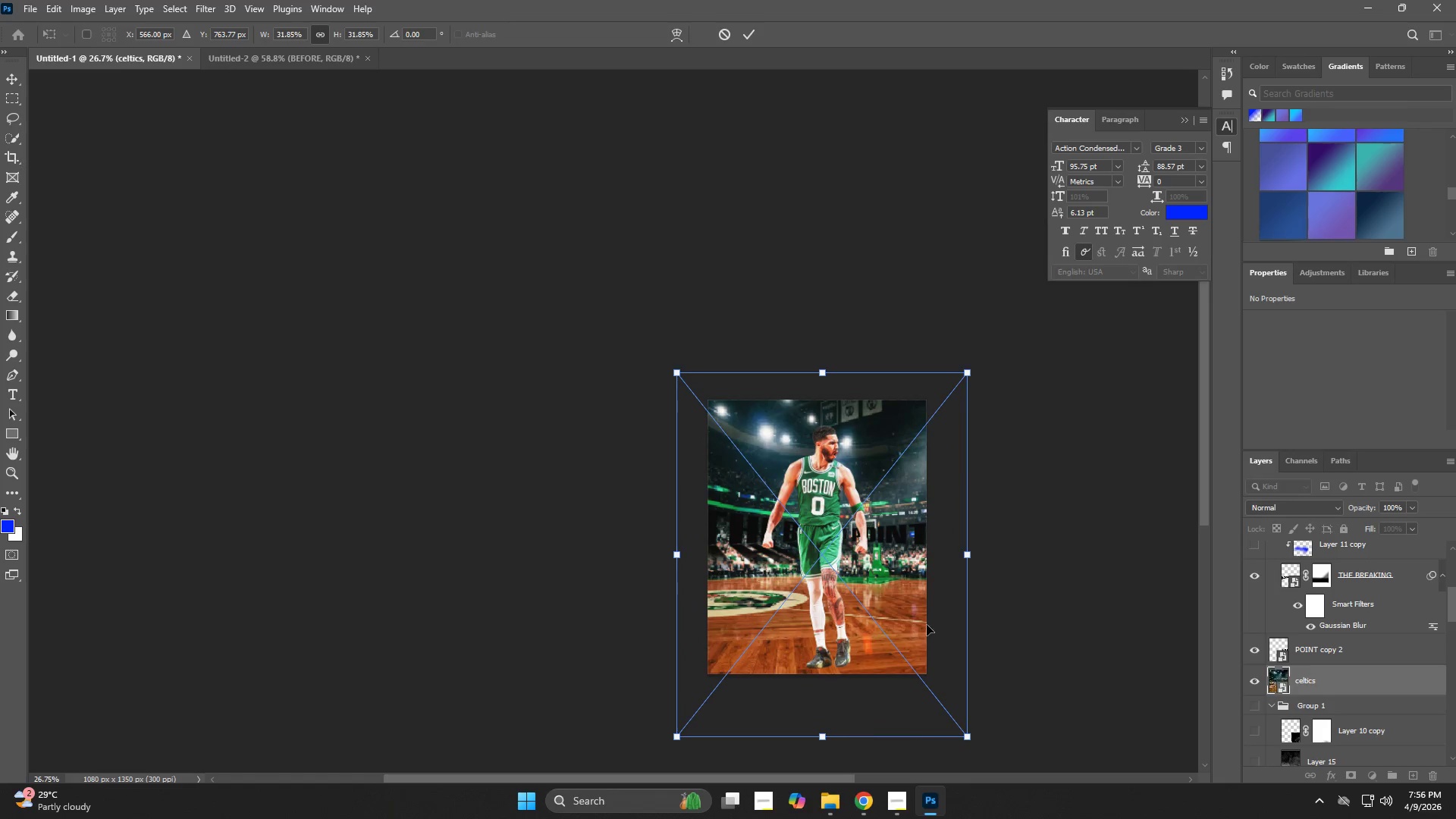 
left_click_drag(start_coordinate=[927, 618], to_coordinate=[914, 584])
 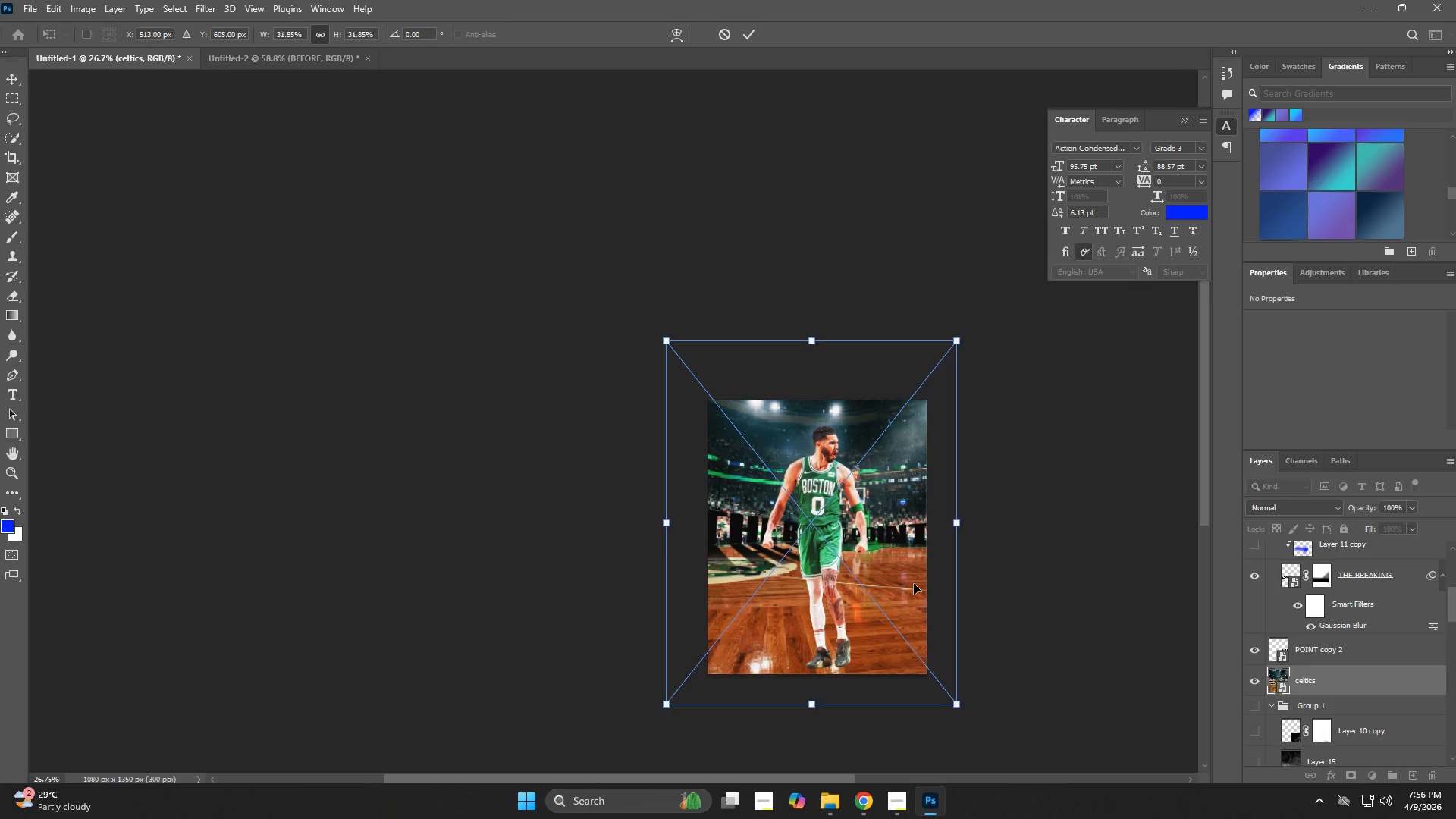 
key(NumpadEnter)
 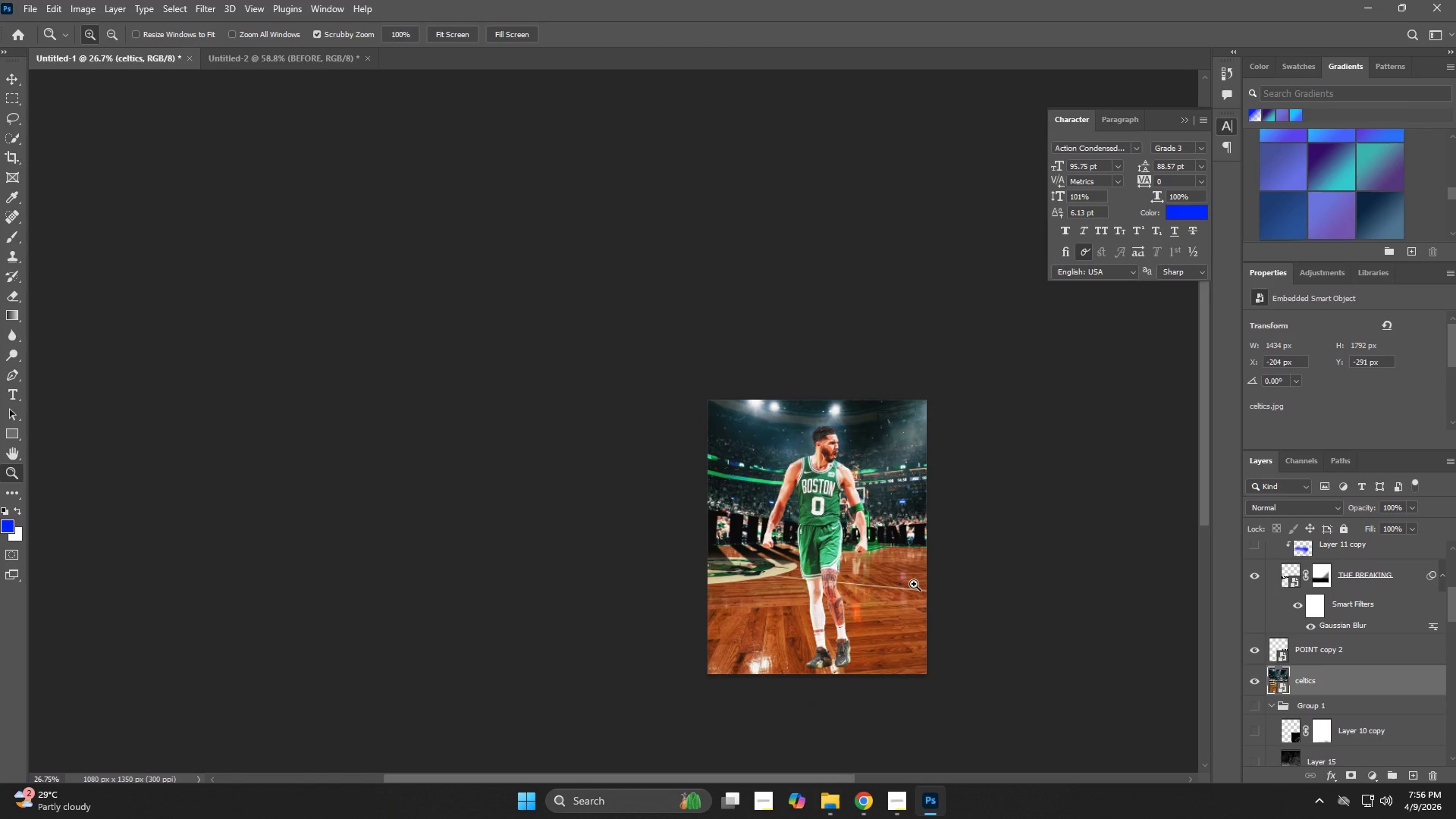 
key(Control+ControlLeft)
 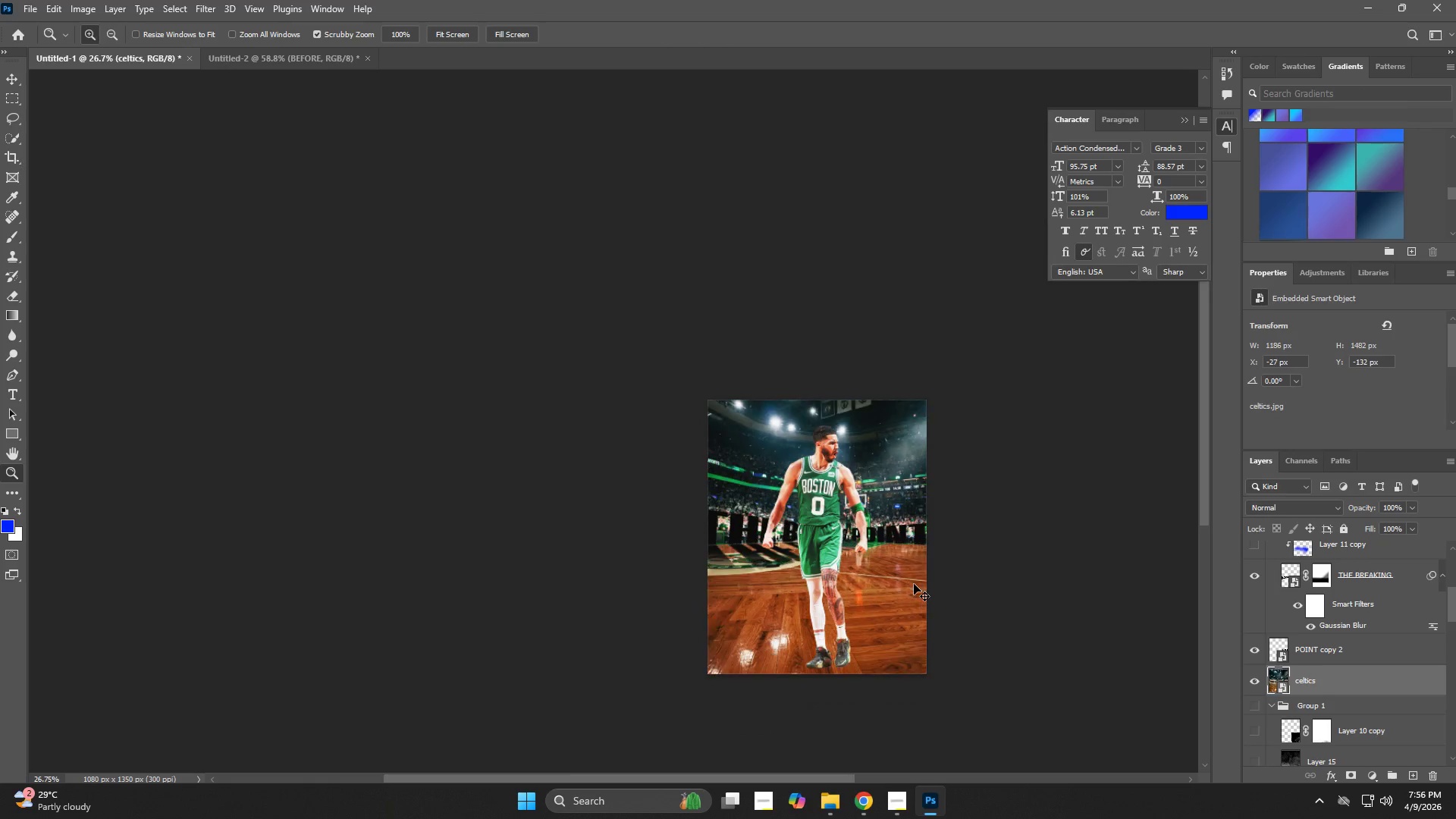 
key(Control+Z)
 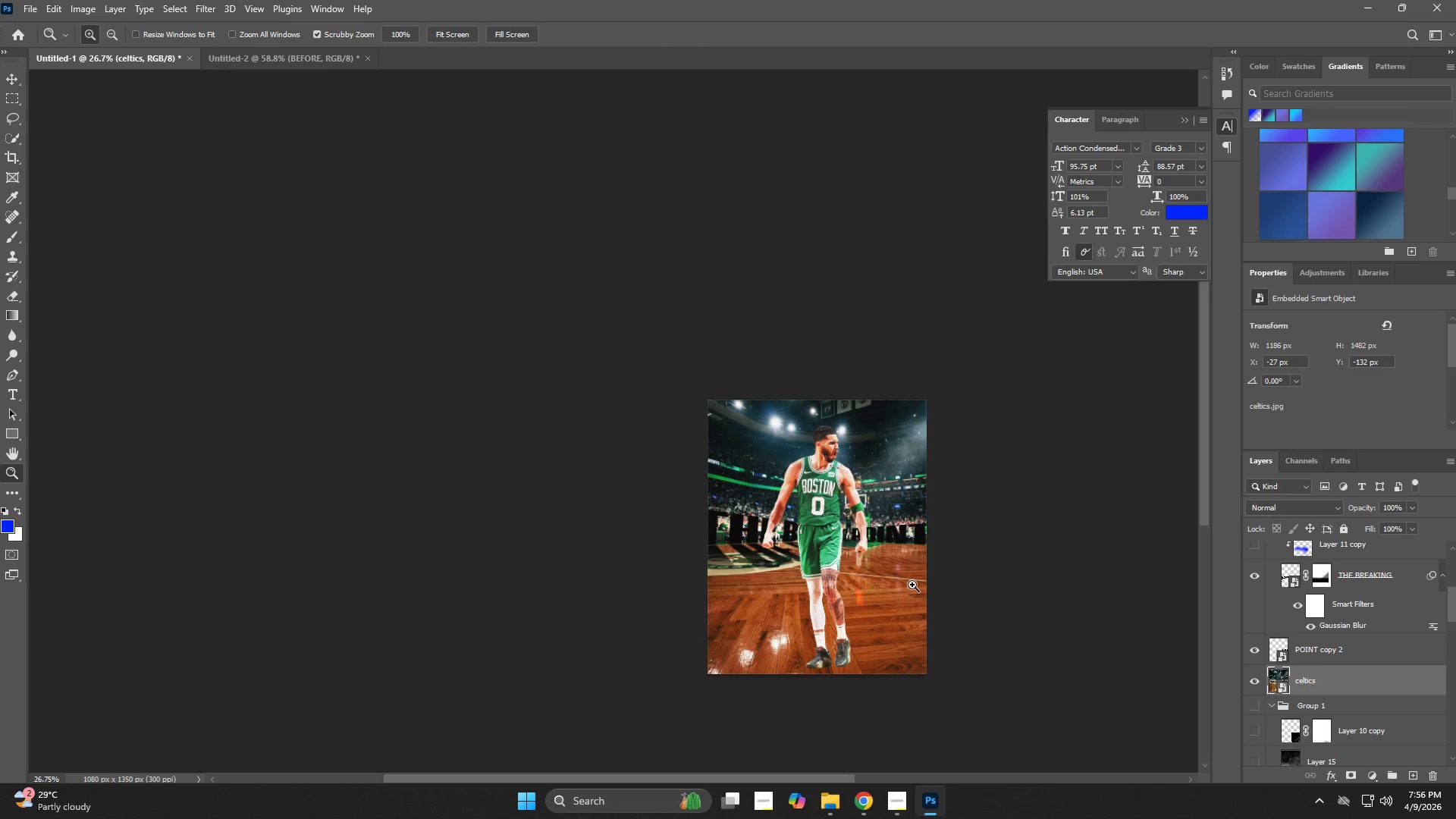 
key(Z)
 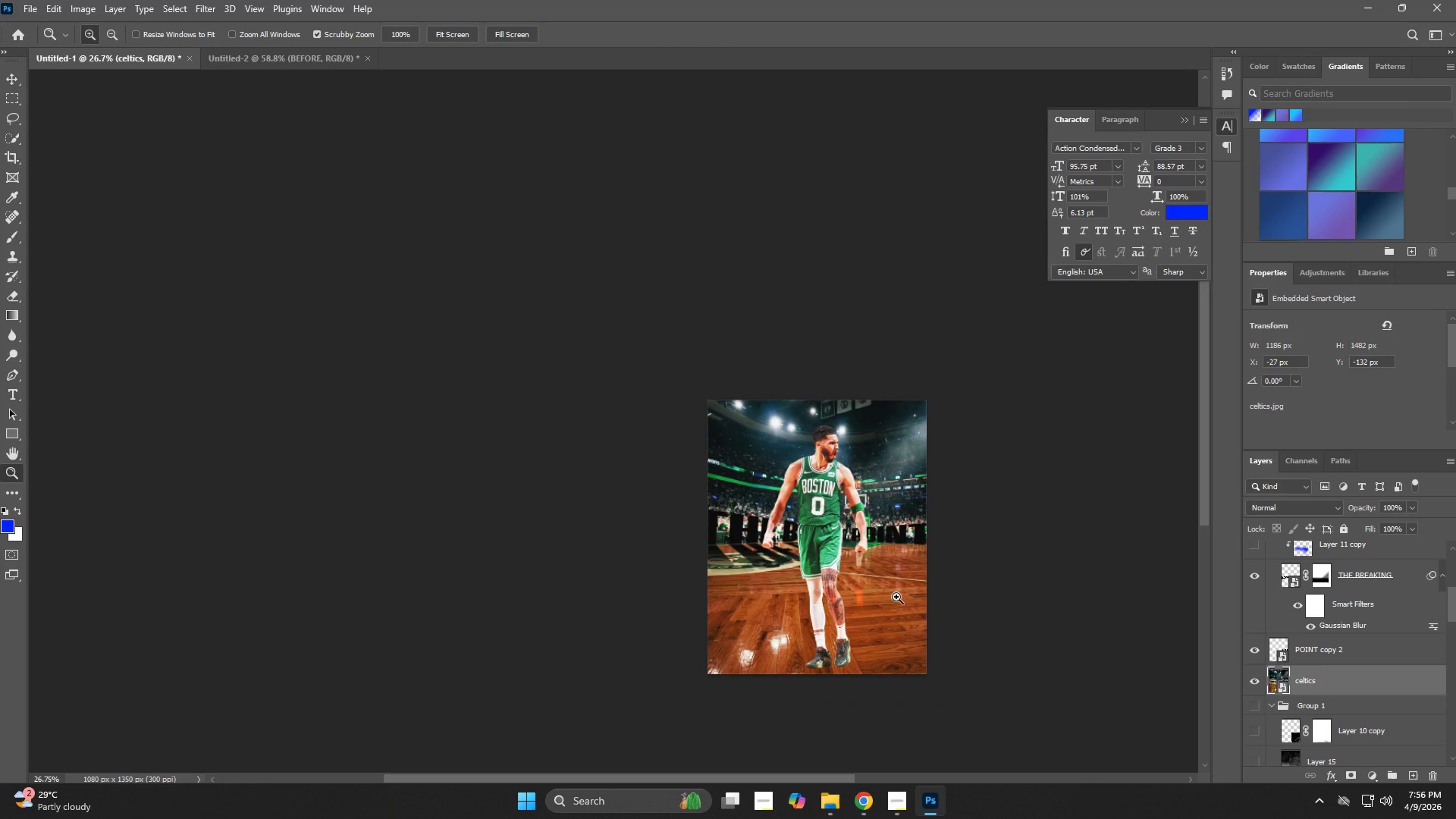 
left_click_drag(start_coordinate=[896, 597], to_coordinate=[928, 607])
 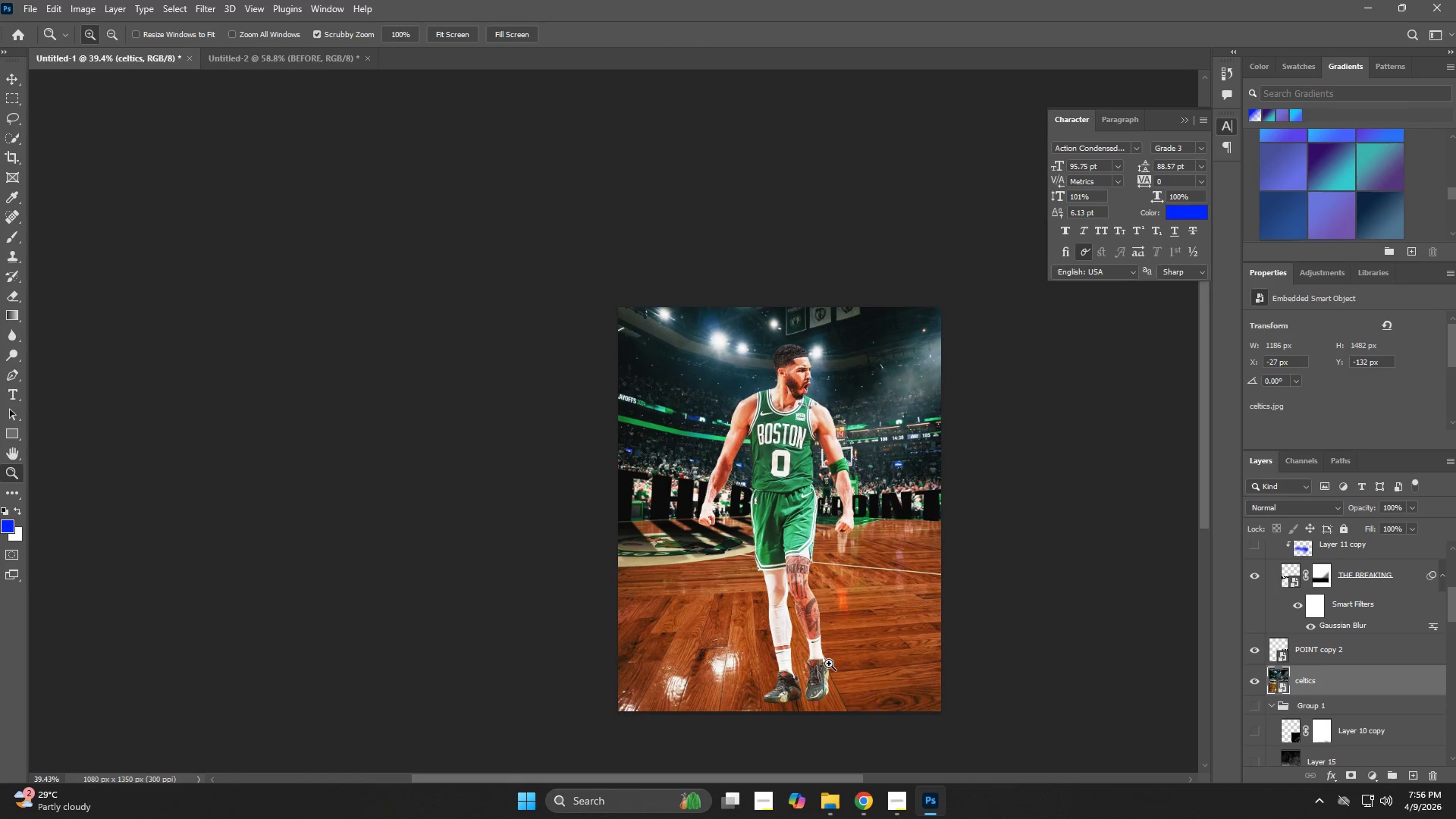 
key(V)
 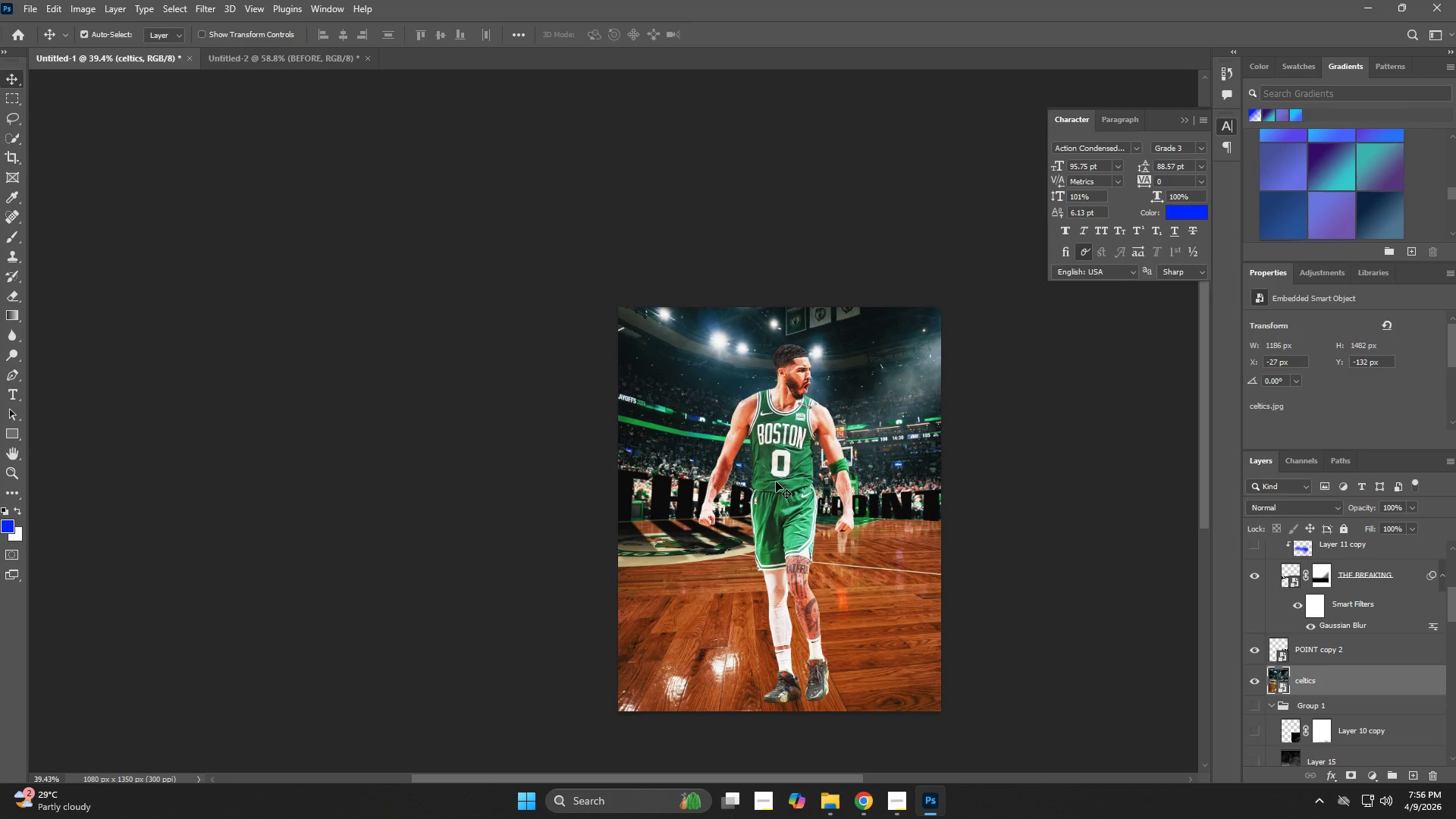 
left_click([776, 464])
 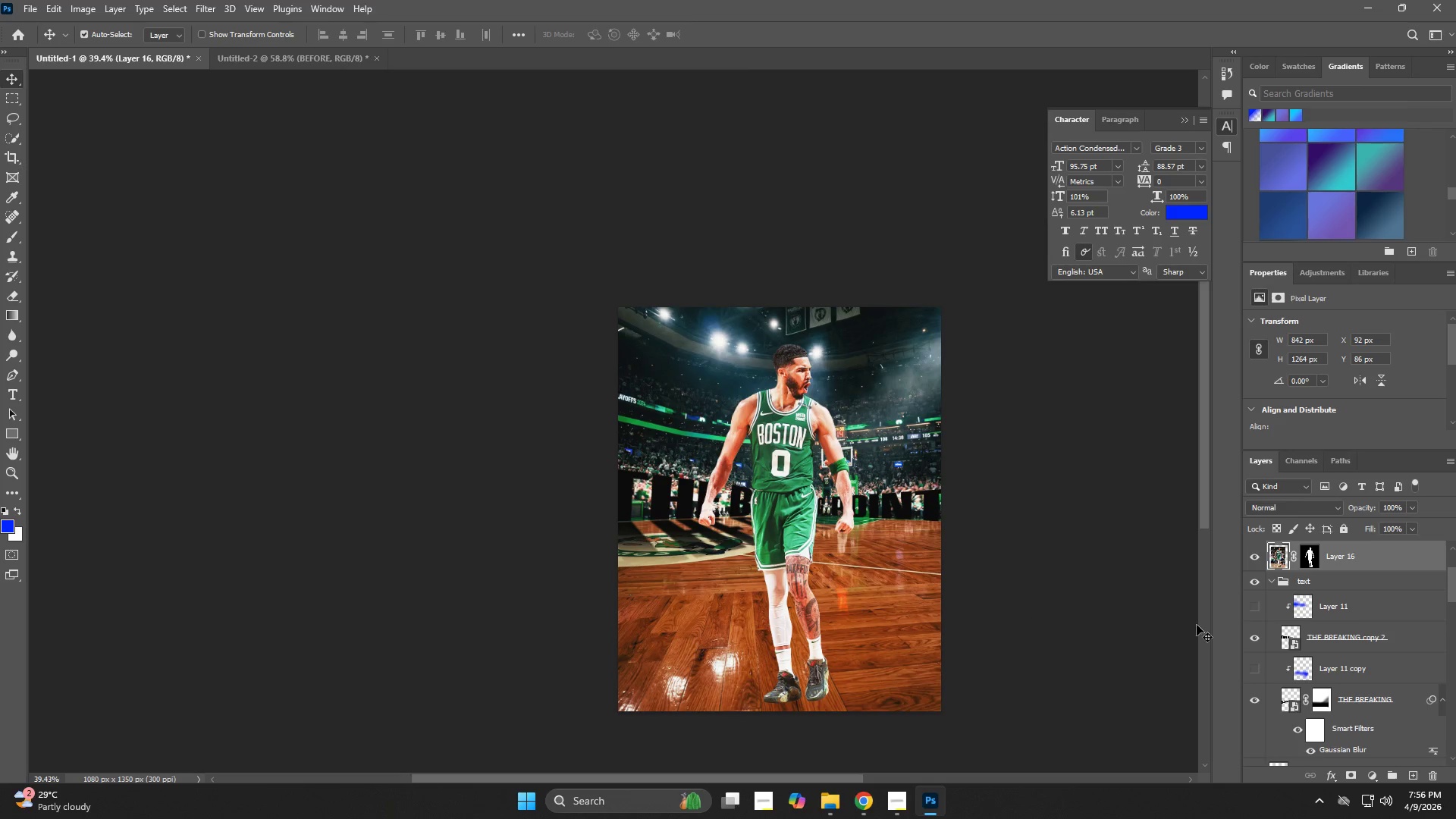 
key(Control+T)
 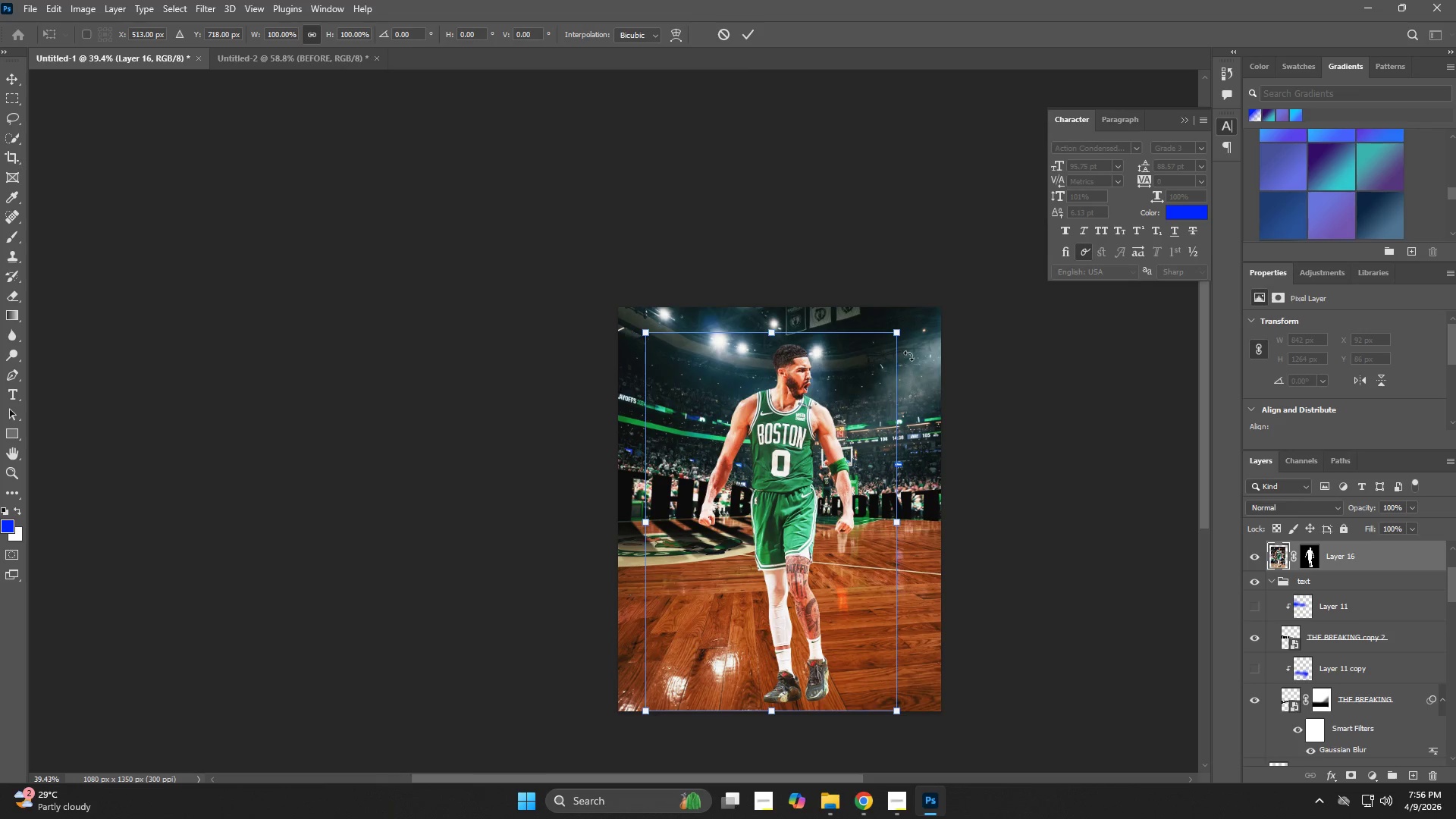 
hold_key(key=AltLeft, duration=1.5)
left_click_drag(start_coordinate=[897, 332], to_coordinate=[850, 365])
 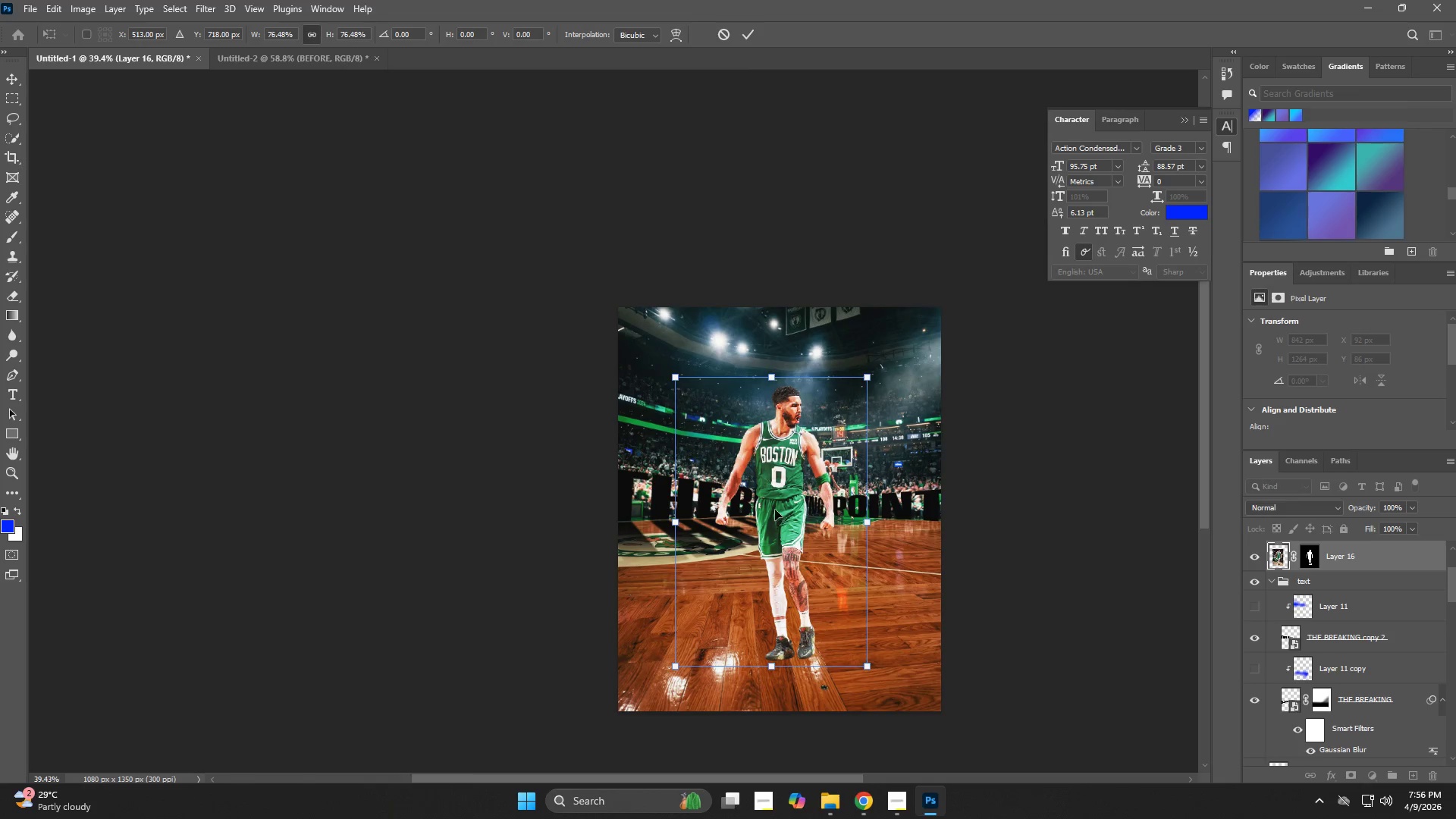 
hold_key(key=AltLeft, duration=0.48)
 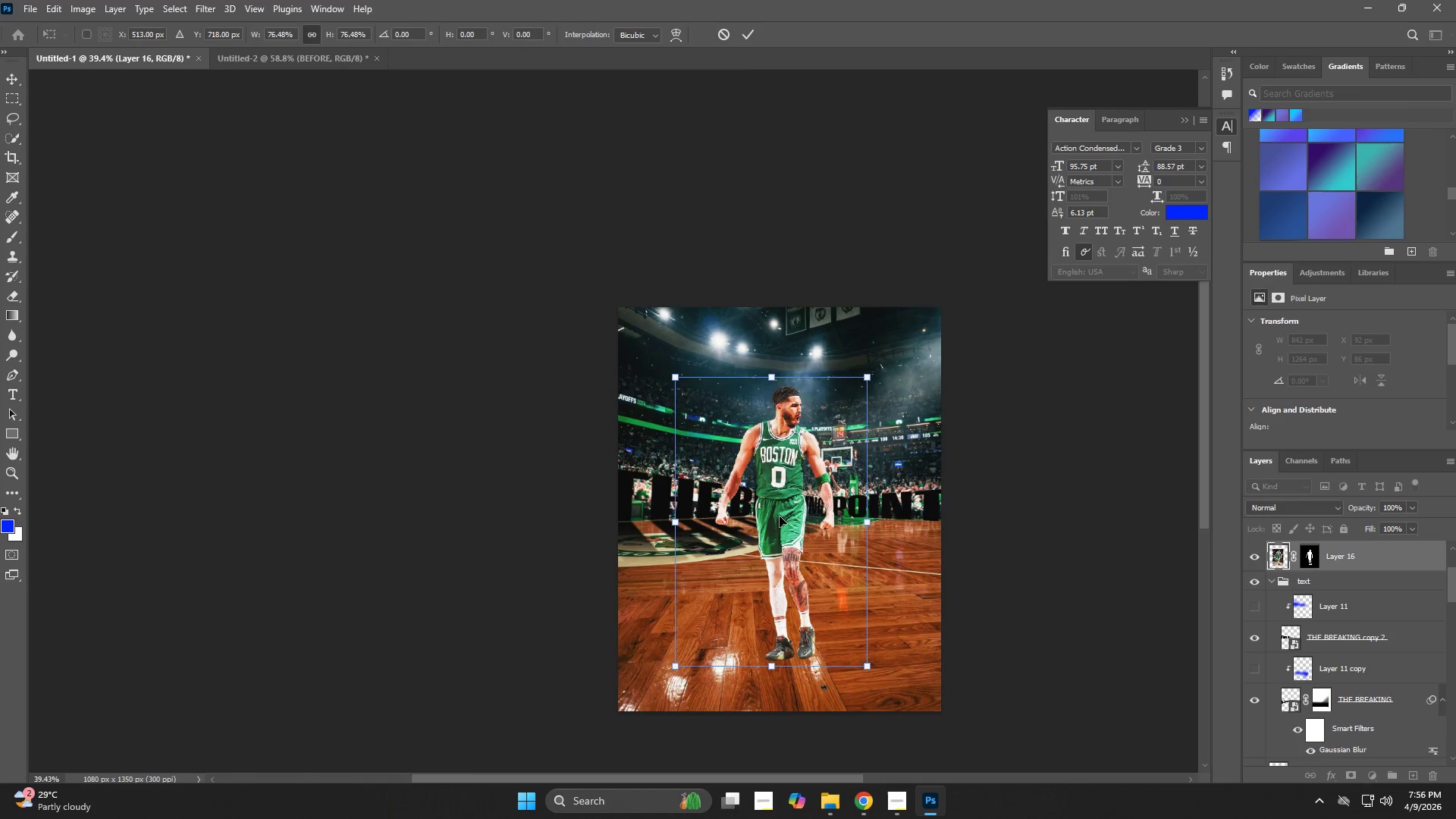 
left_click_drag(start_coordinate=[777, 516], to_coordinate=[775, 495])
 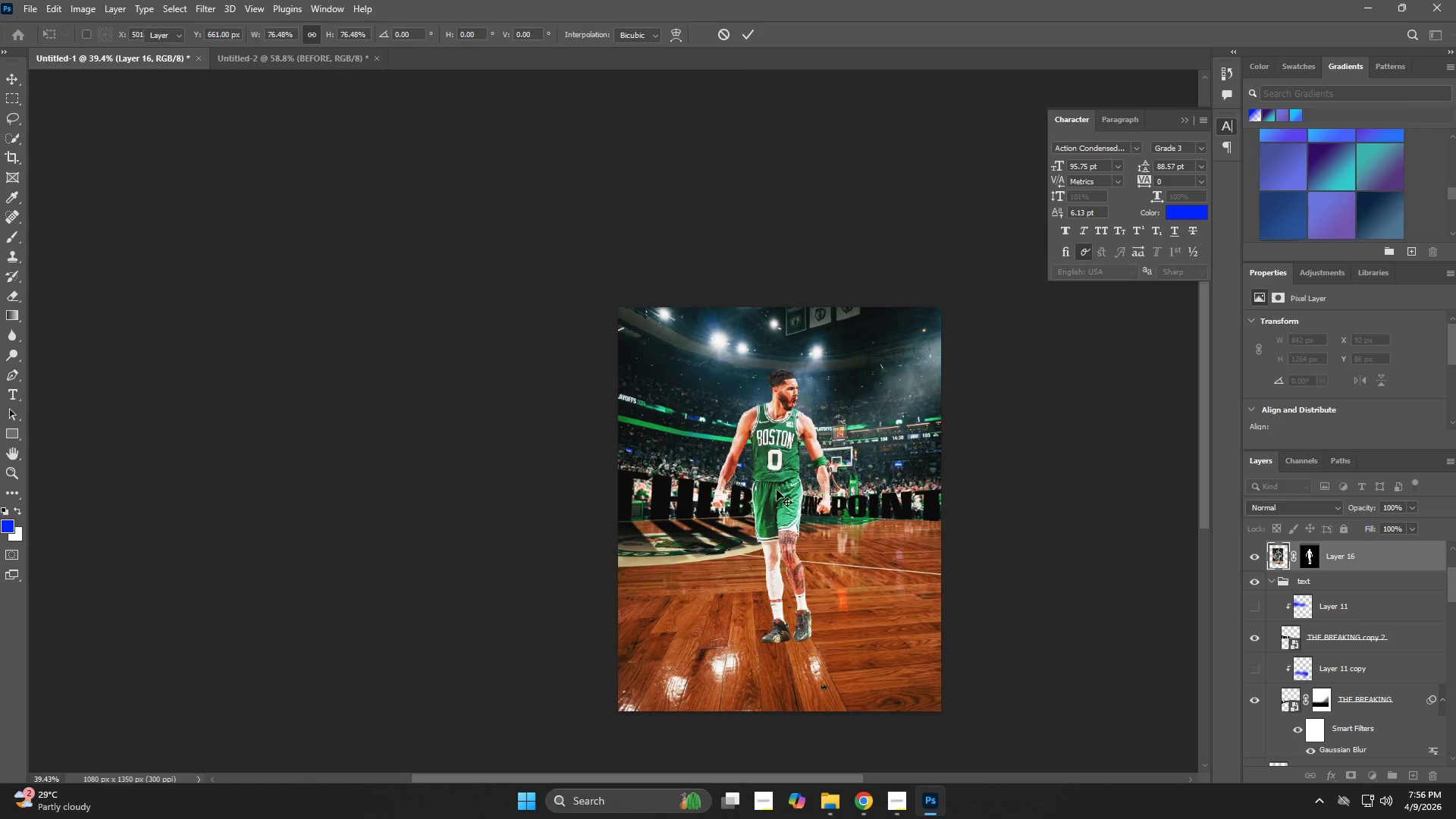 
key(NumpadEnter)
 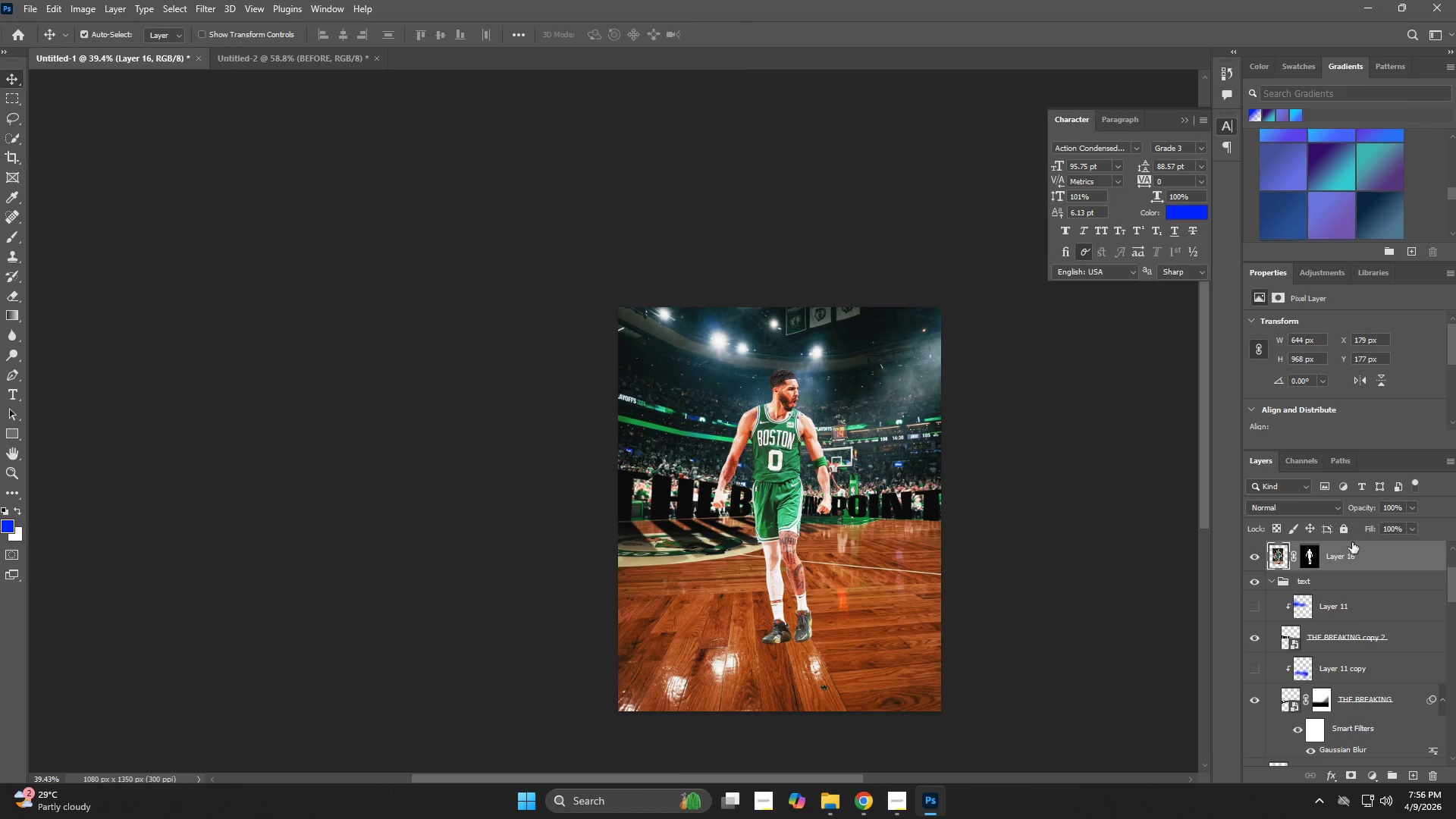 
key(Control+J)
 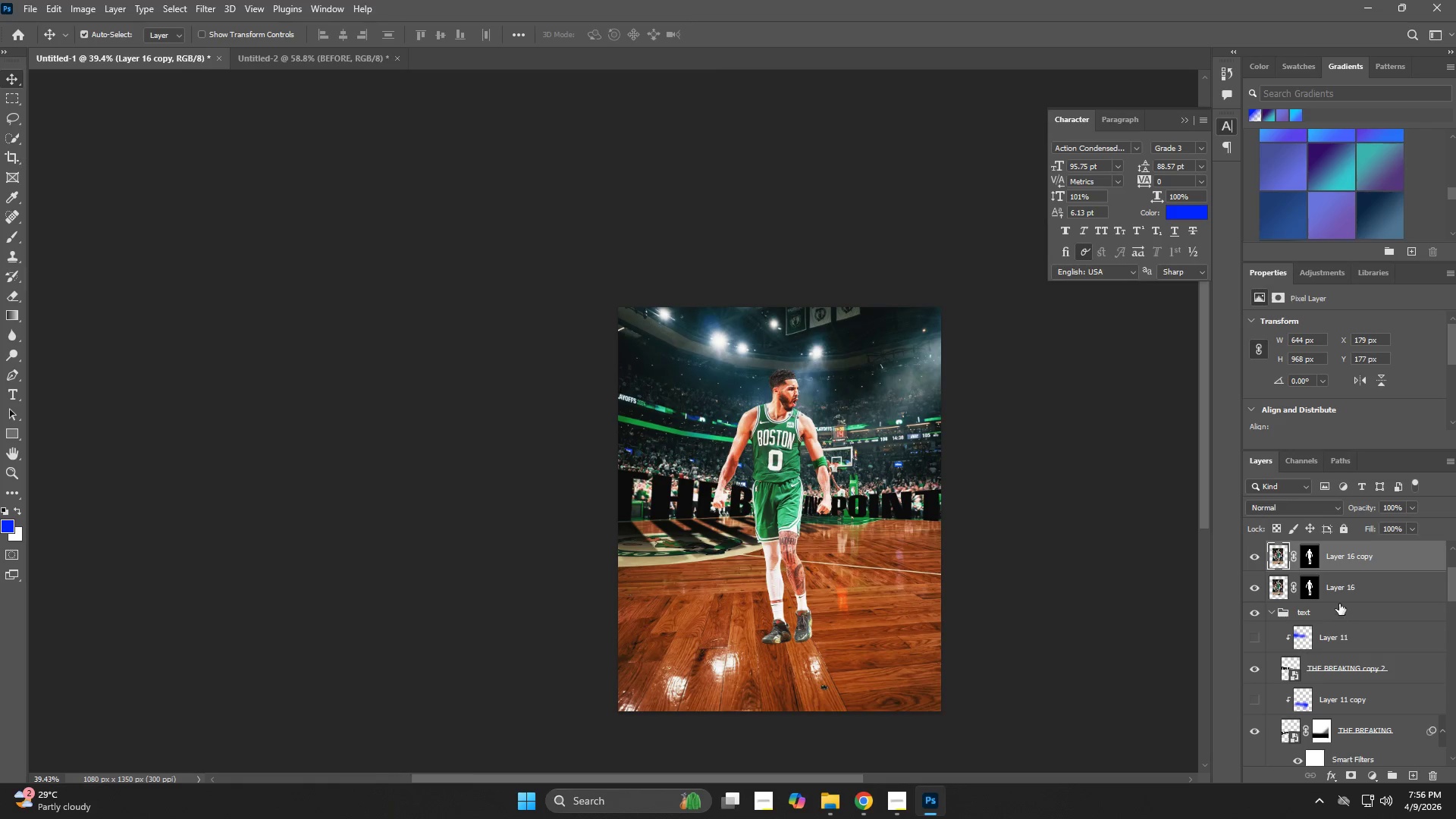 
left_click([1341, 592])
 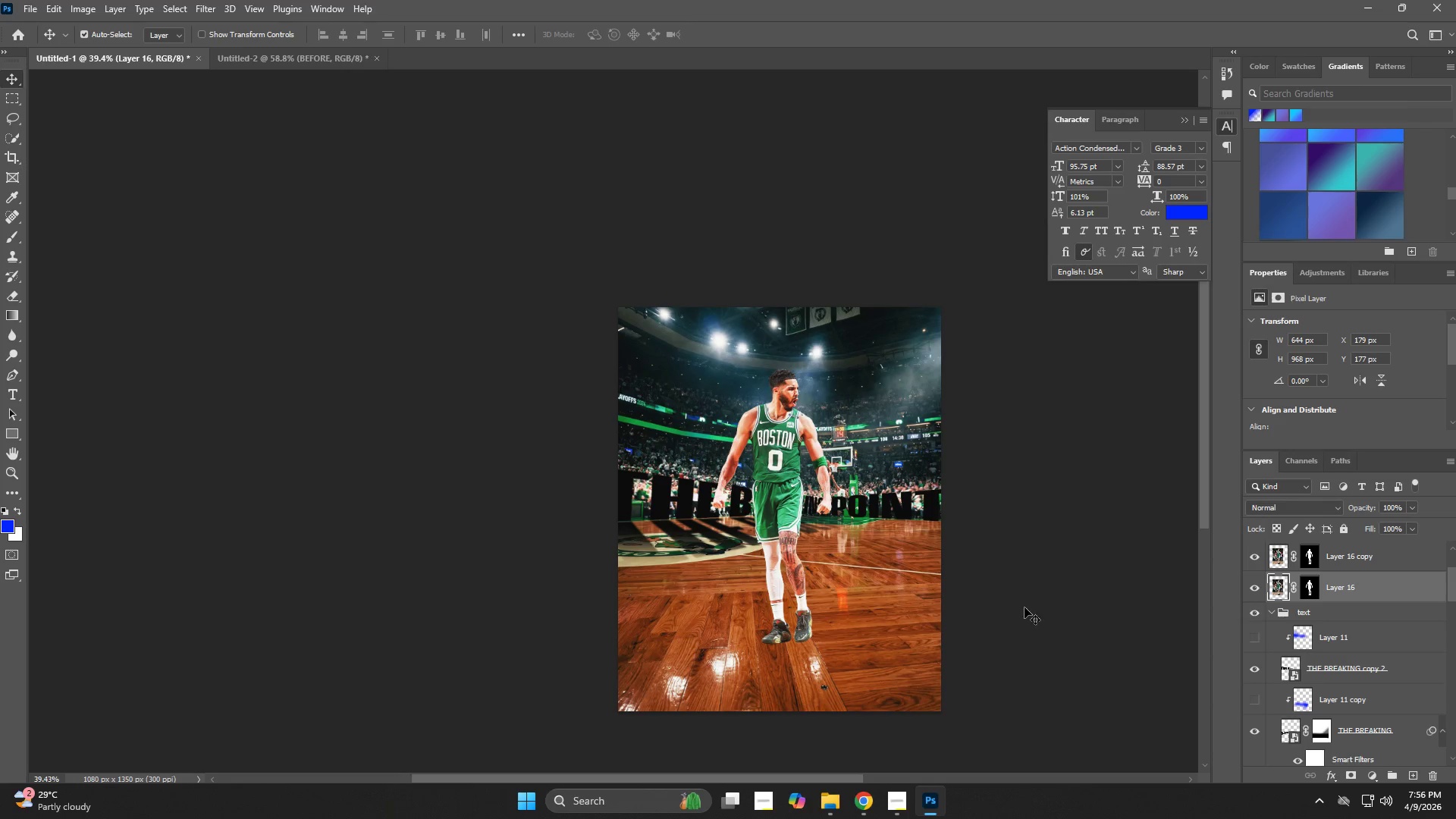 
key(Control+T)
 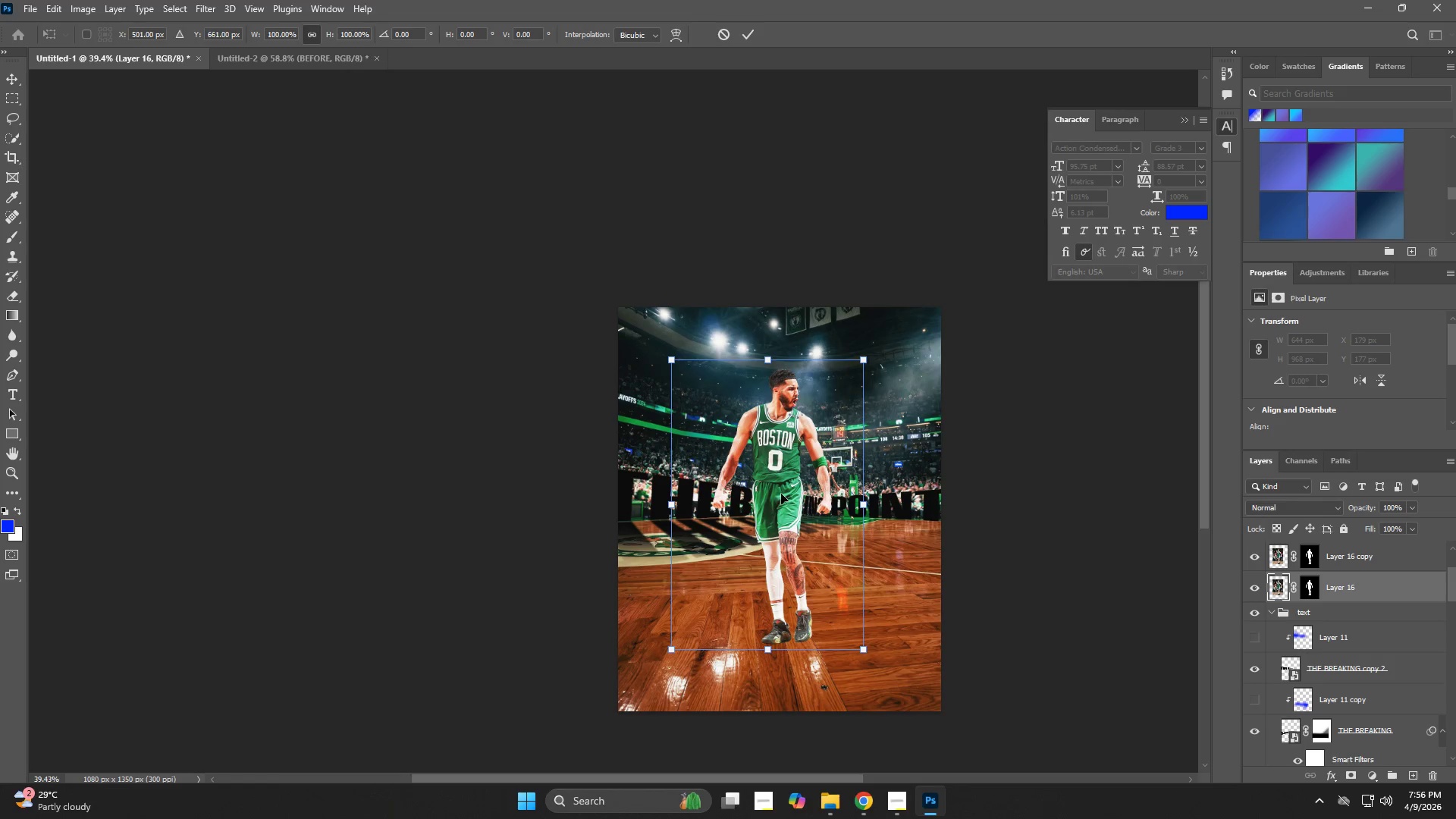 
right_click([781, 485])
 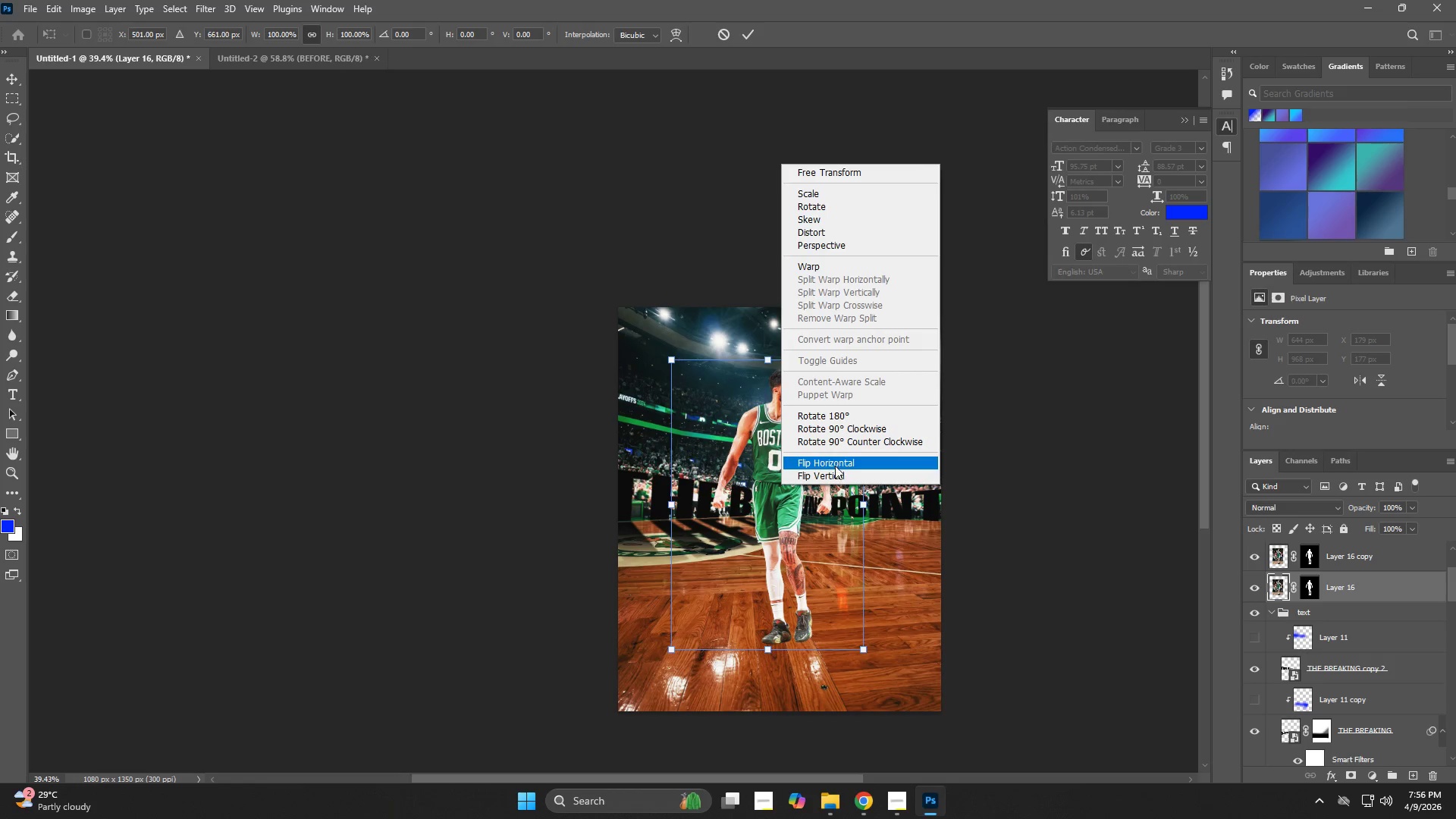 
left_click([834, 479])
 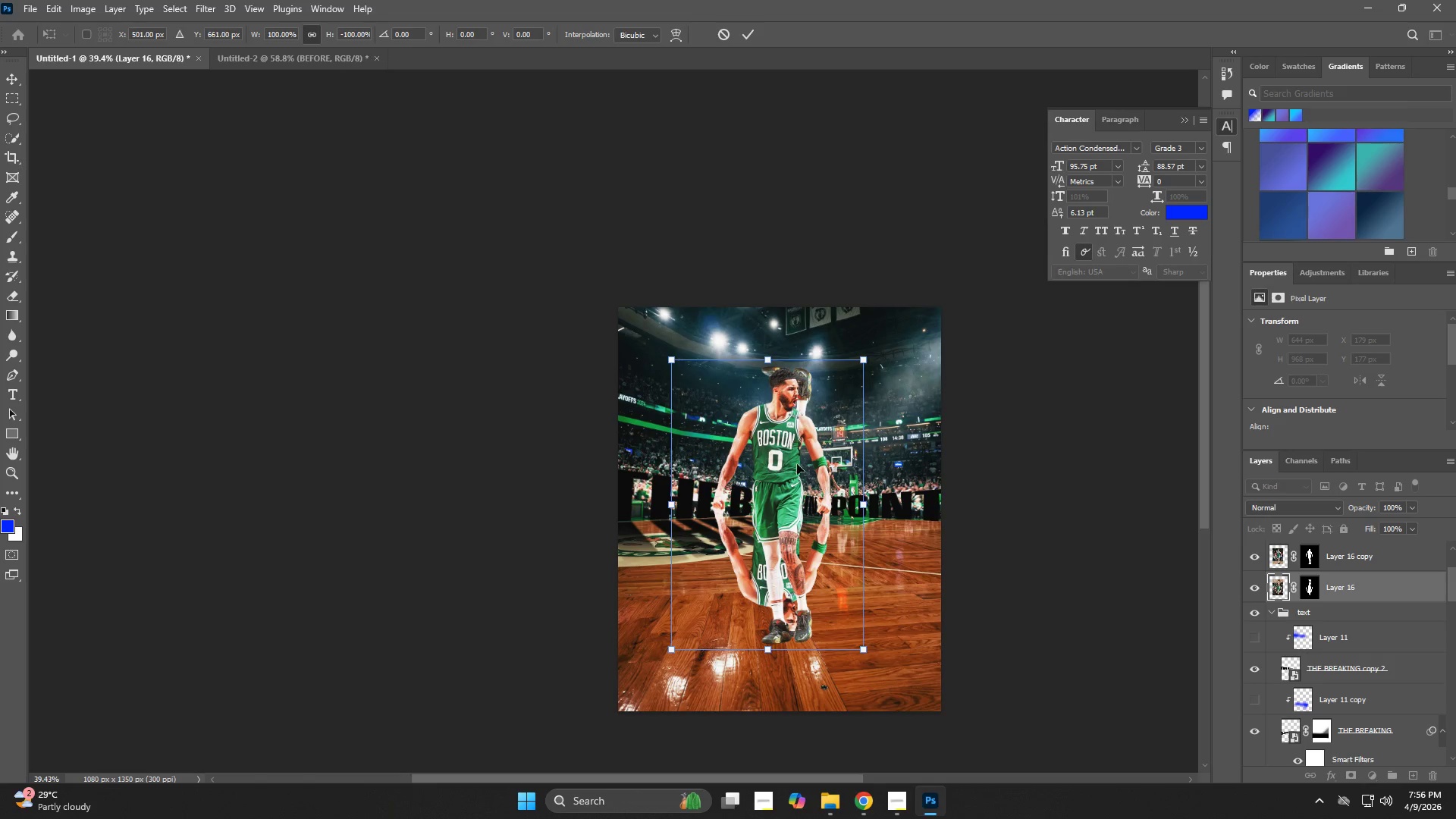 
left_click_drag(start_coordinate=[792, 459], to_coordinate=[795, 733])
 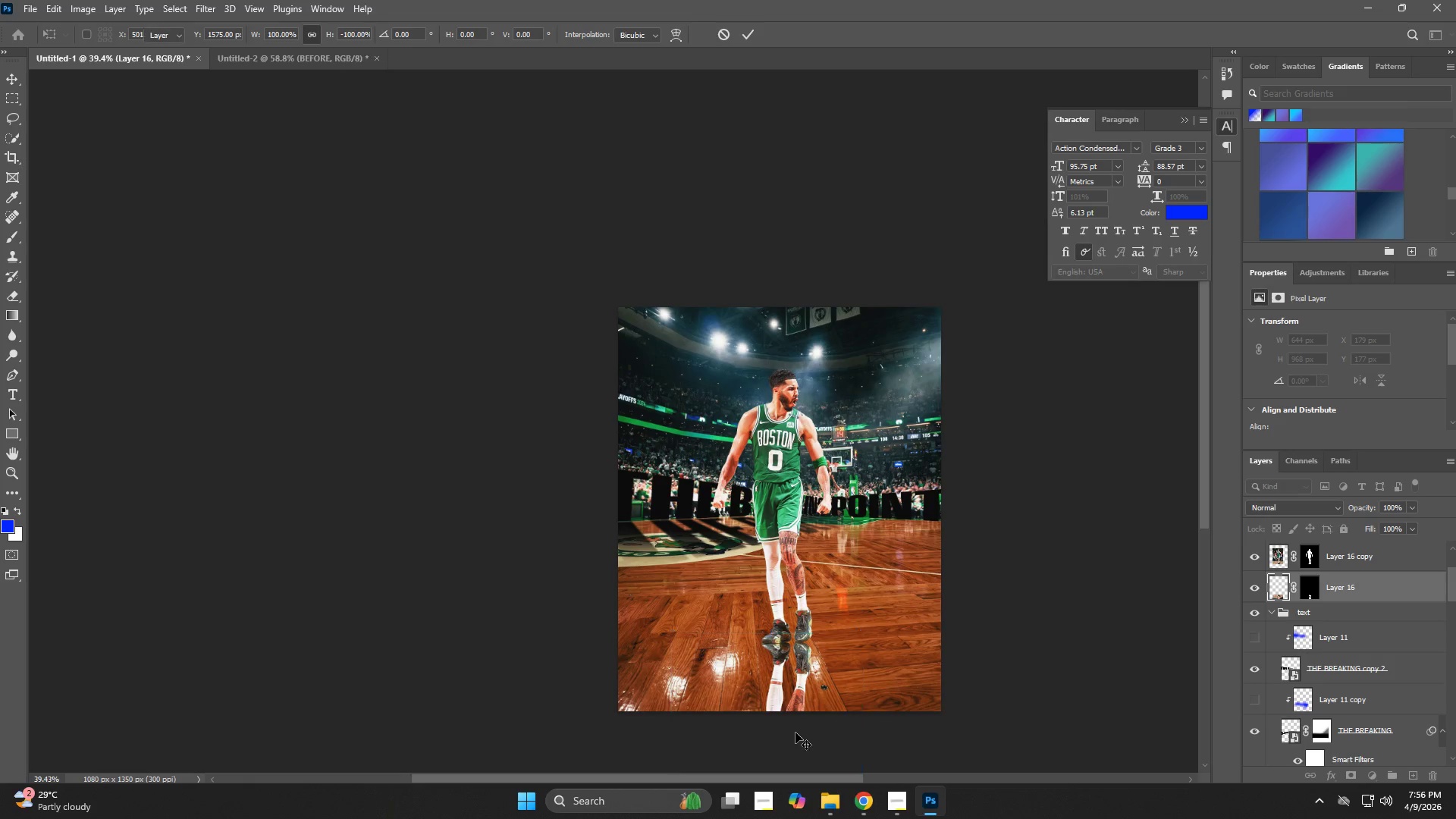 
key(NumpadEnter)
 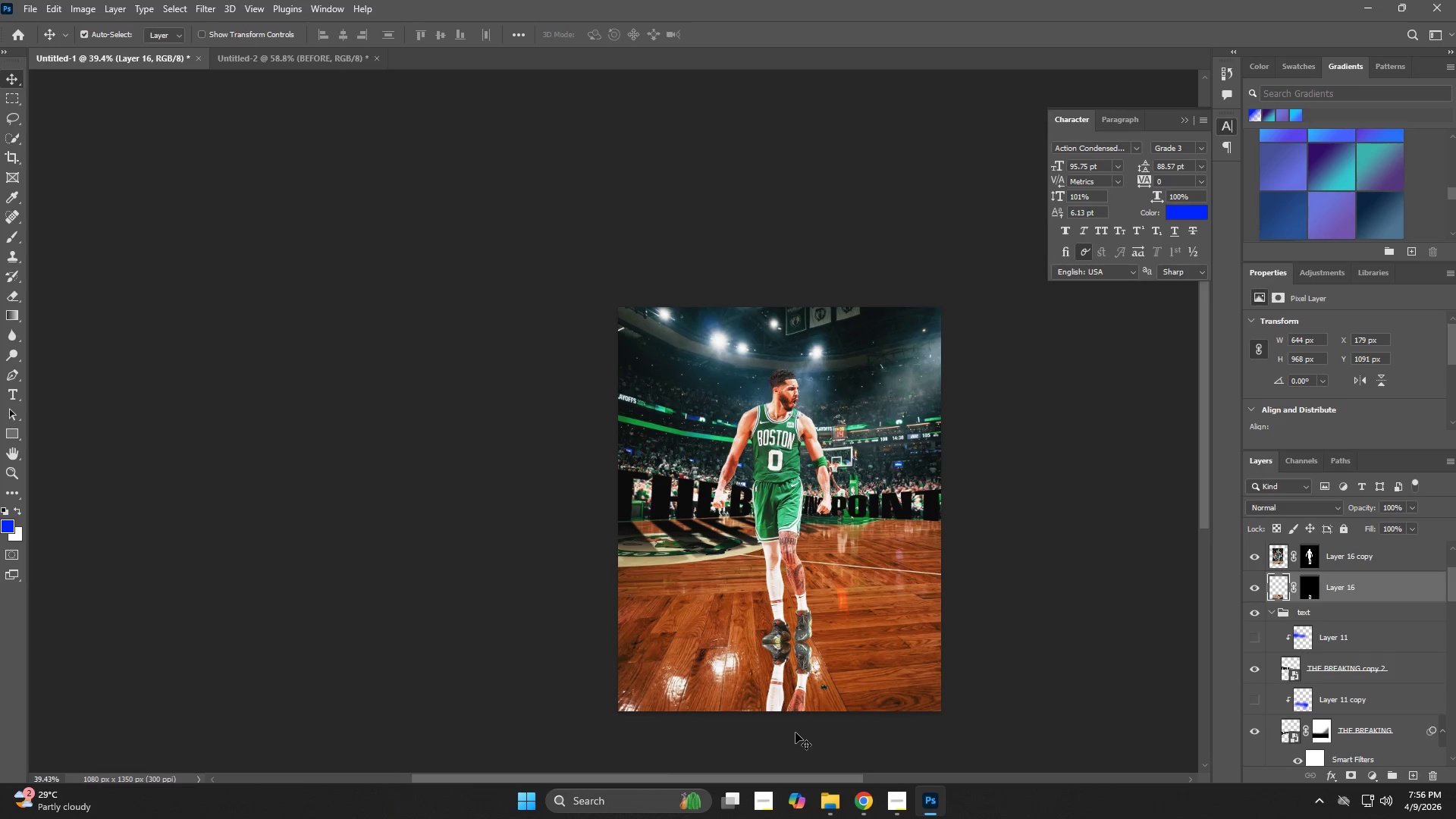 
key(Z)
 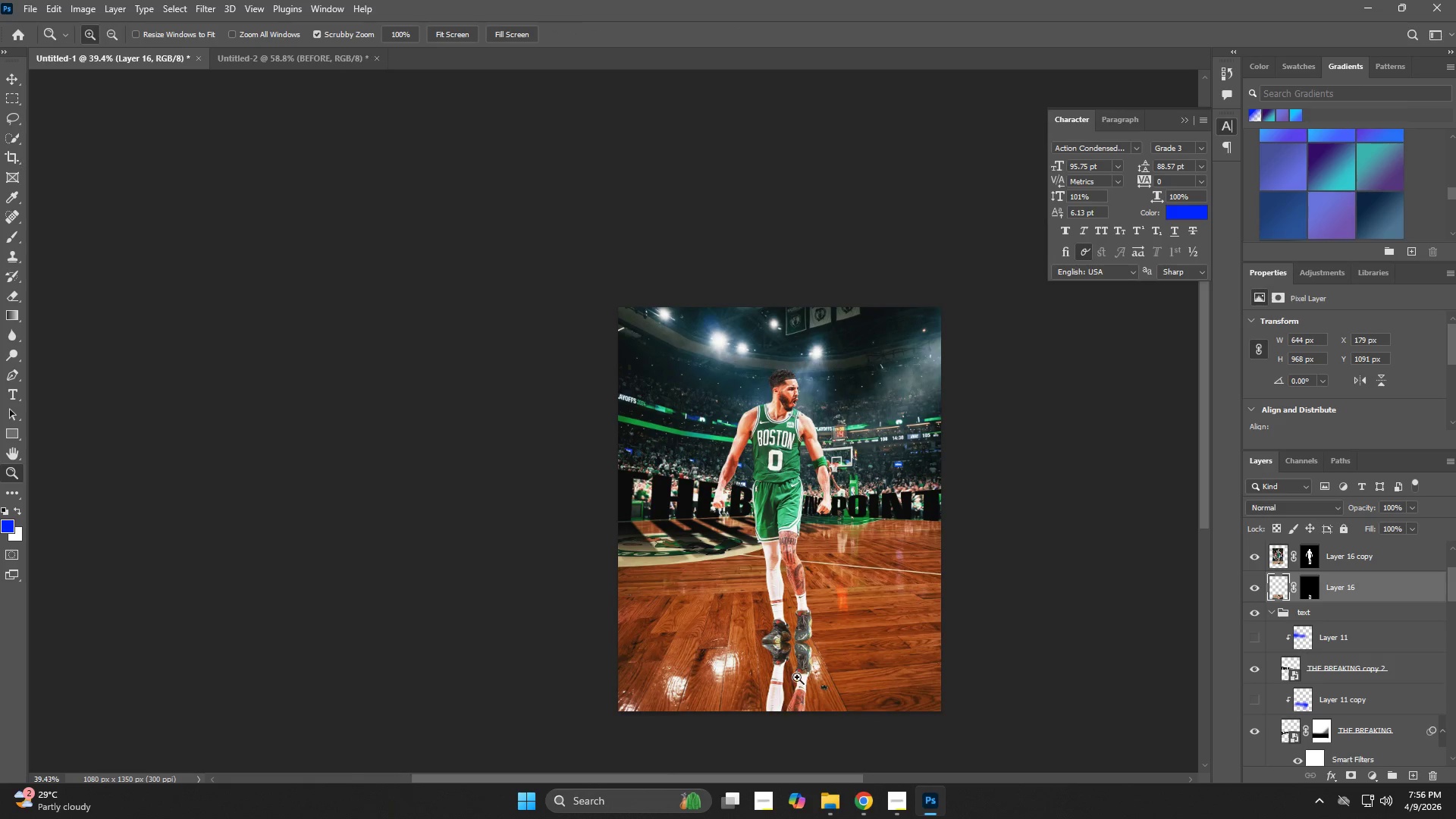 
left_click_drag(start_coordinate=[798, 676], to_coordinate=[855, 686])
 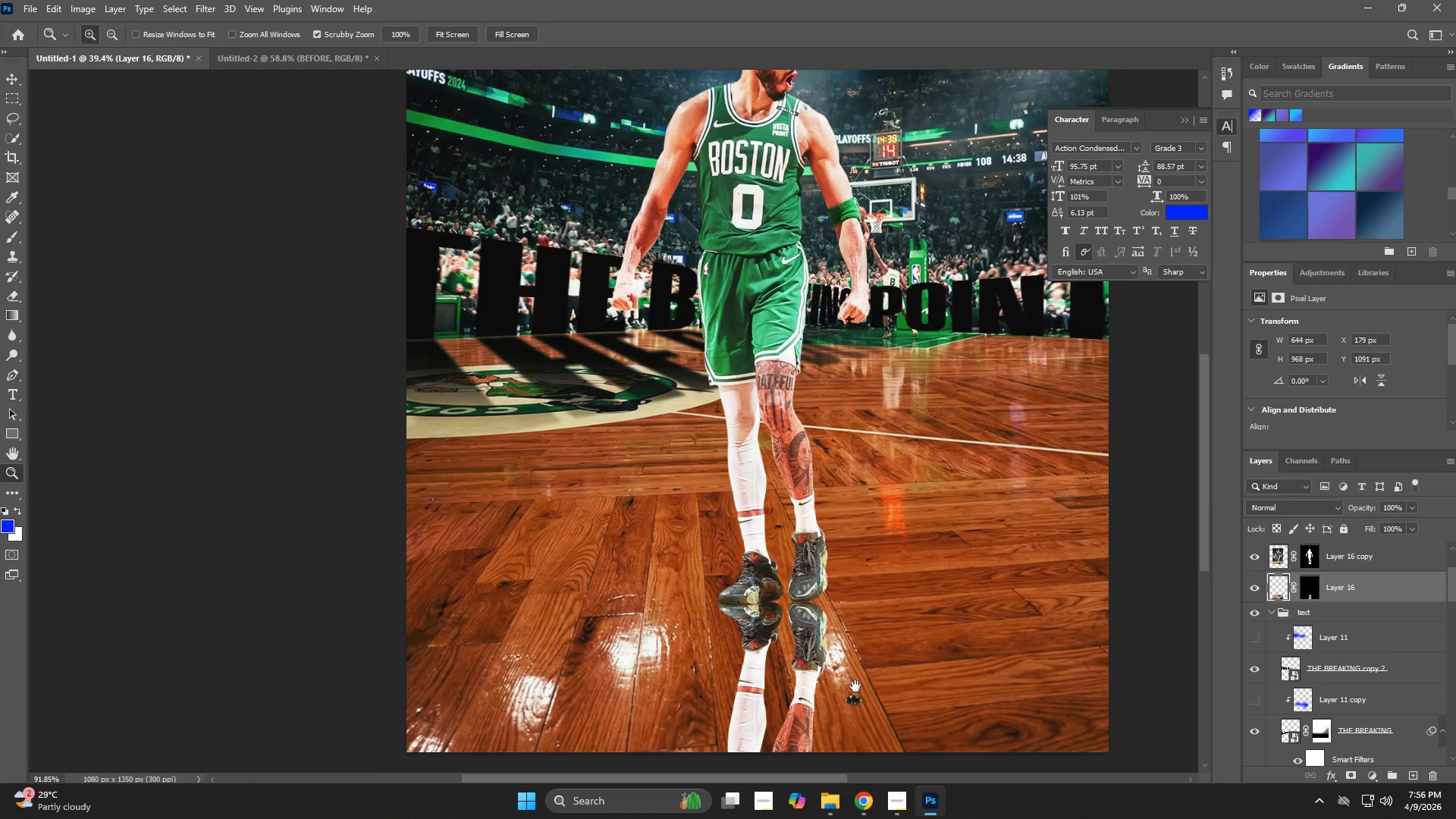 
hold_key(key=Space, duration=0.55)
 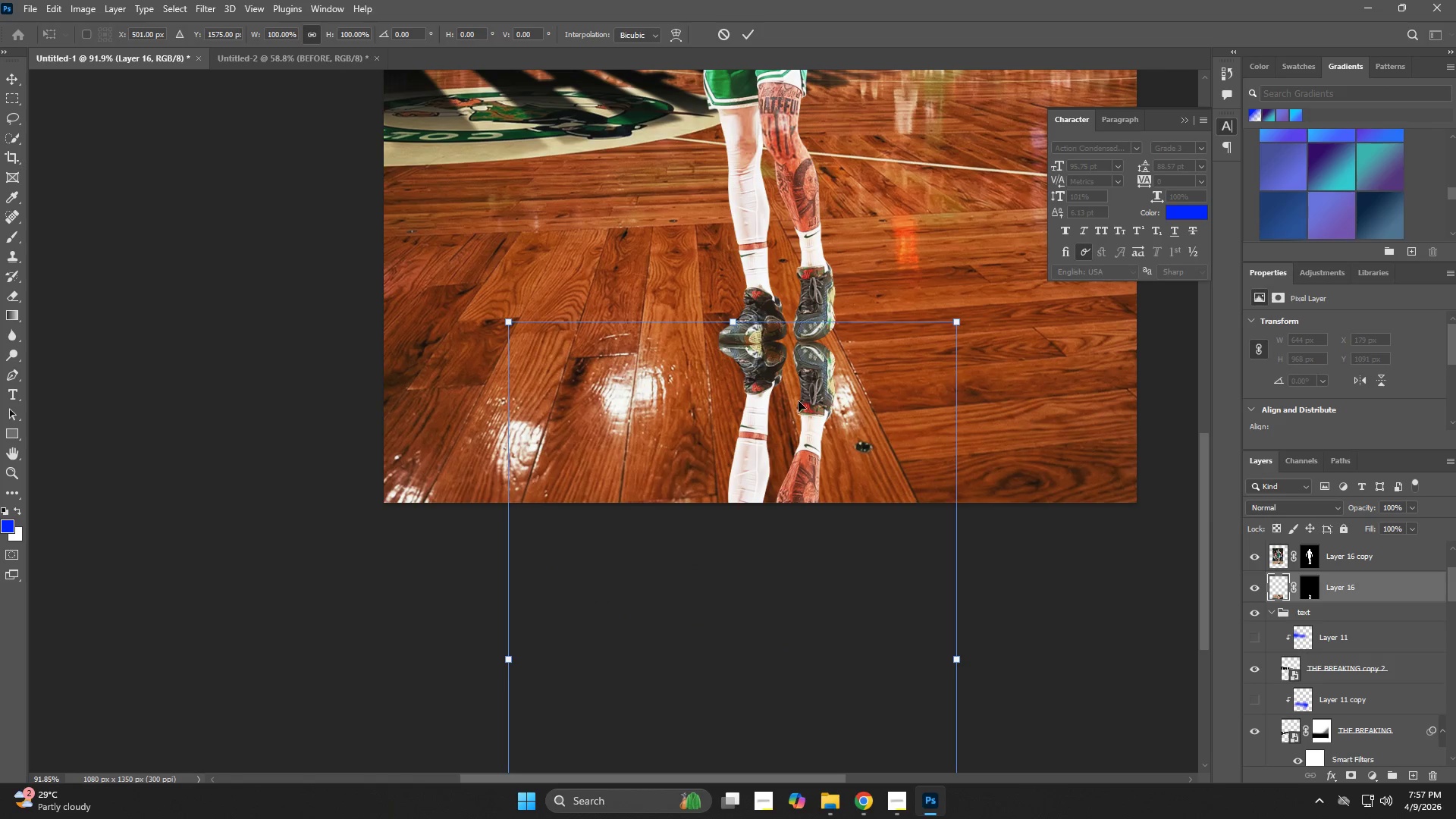 
left_click_drag(start_coordinate=[837, 660], to_coordinate=[843, 404])
 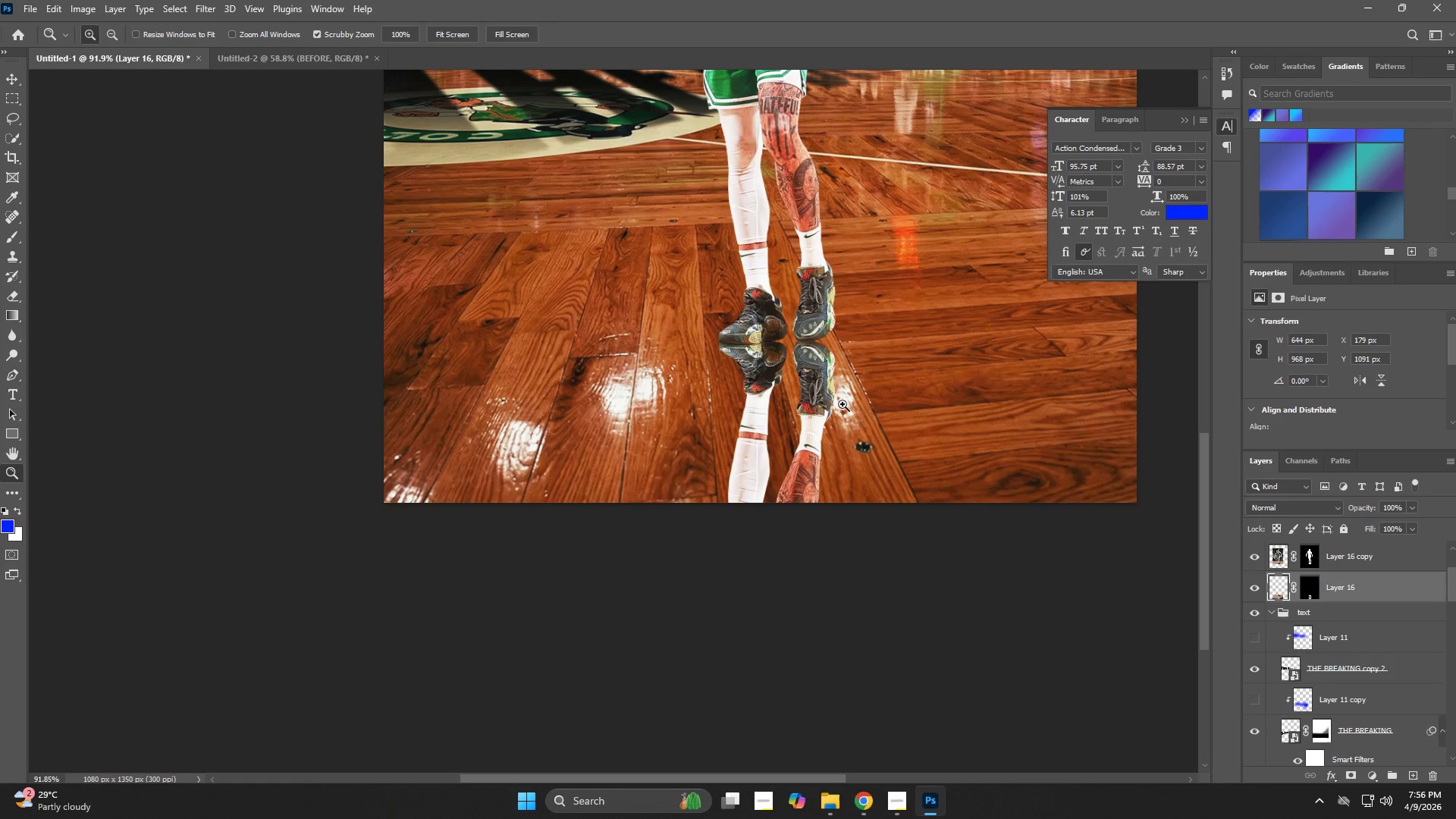 
key(Control+T)
 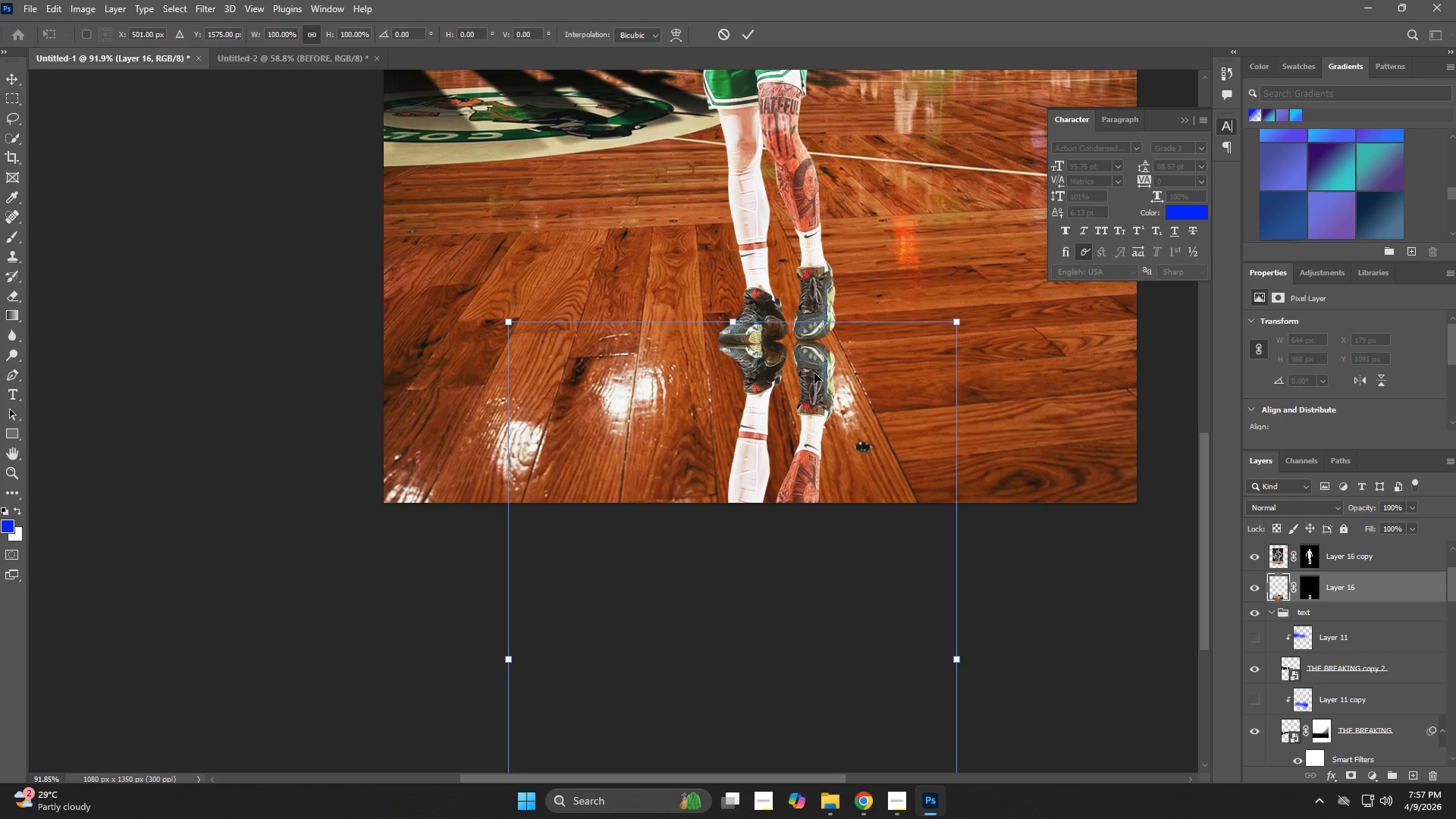 
left_click_drag(start_coordinate=[814, 373], to_coordinate=[816, 381])
 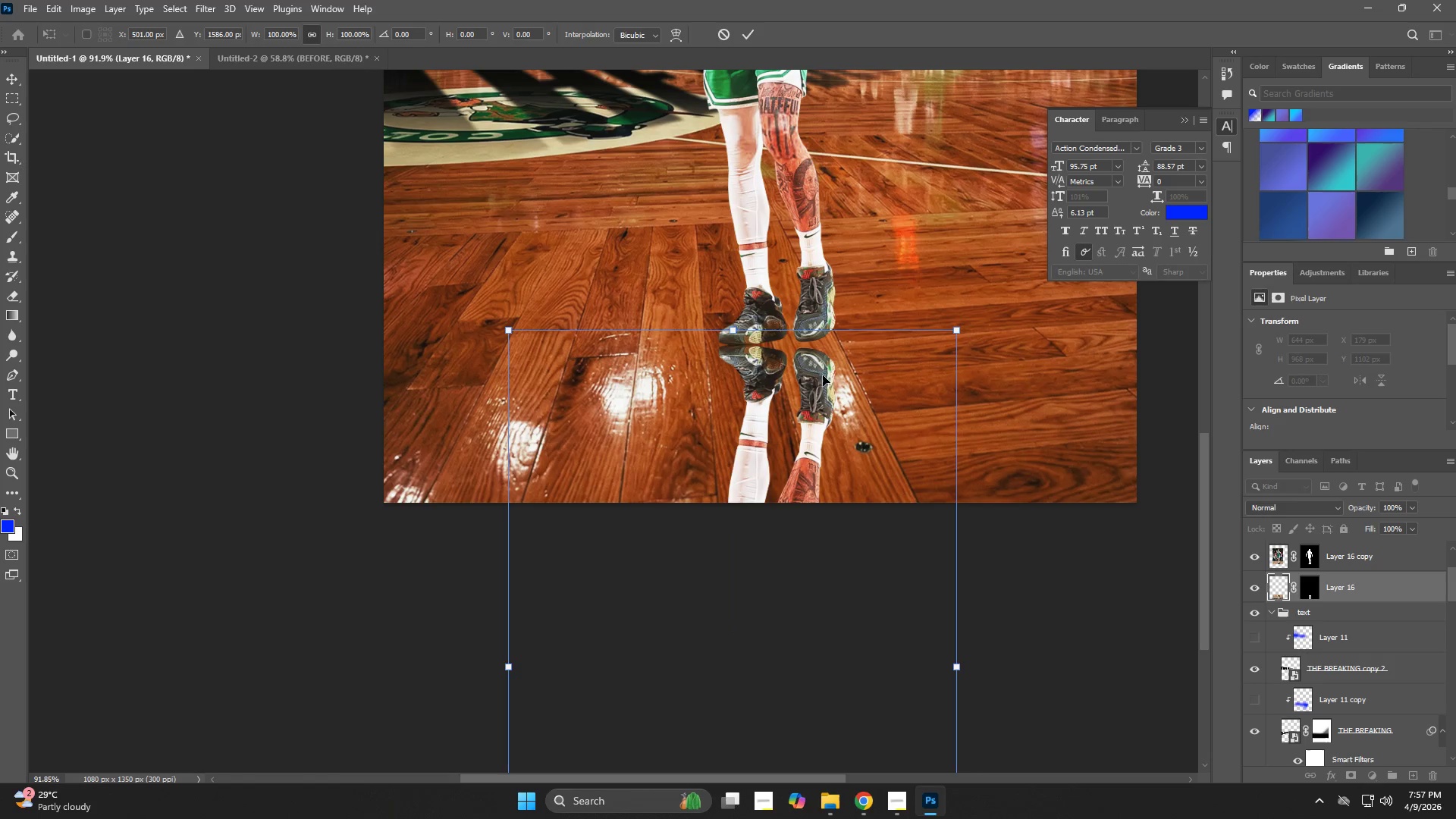 
key(Control+T)
 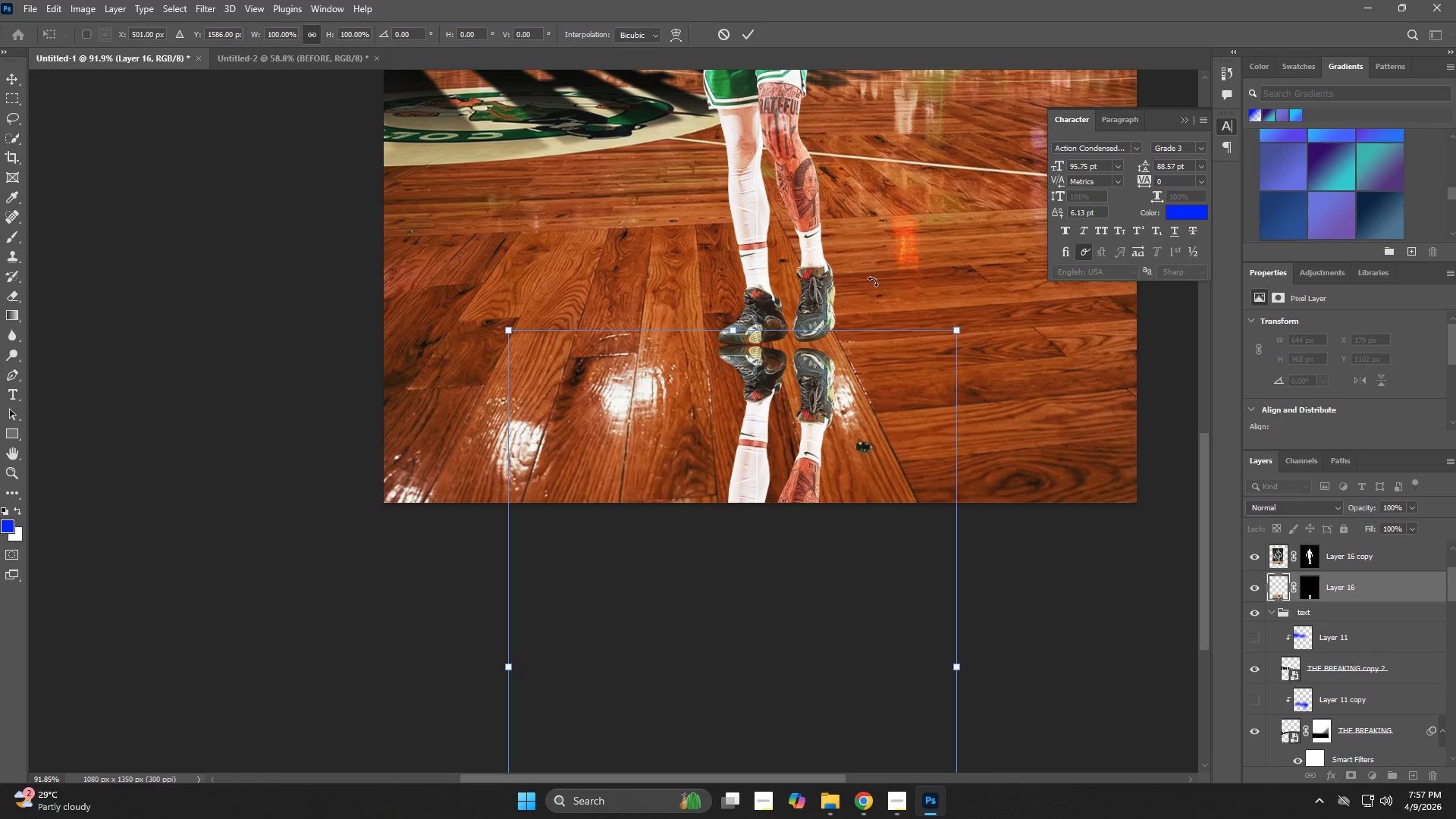 
left_click_drag(start_coordinate=[873, 281], to_coordinate=[829, 262])
 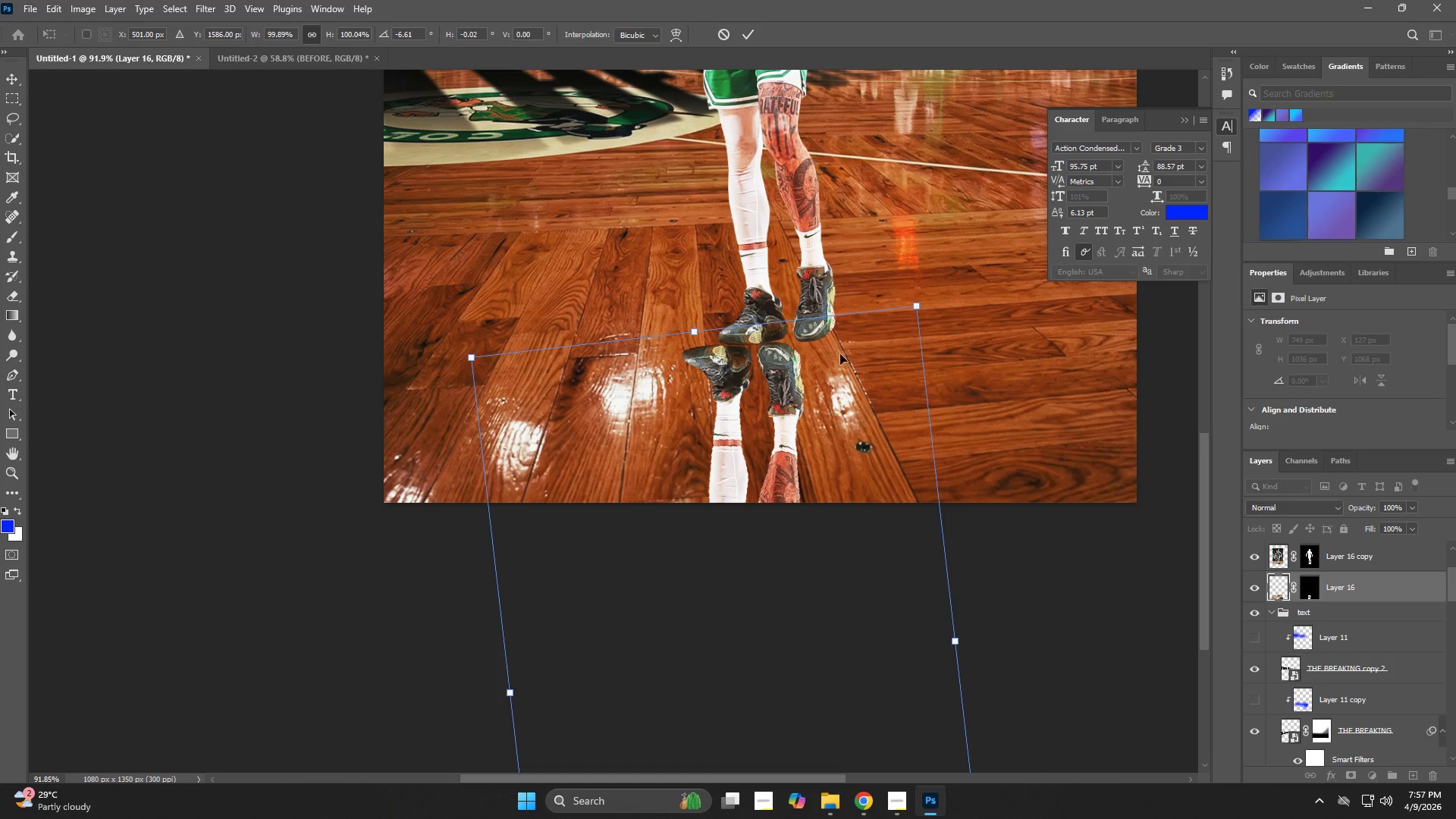 
left_click_drag(start_coordinate=[846, 355], to_coordinate=[883, 358])
 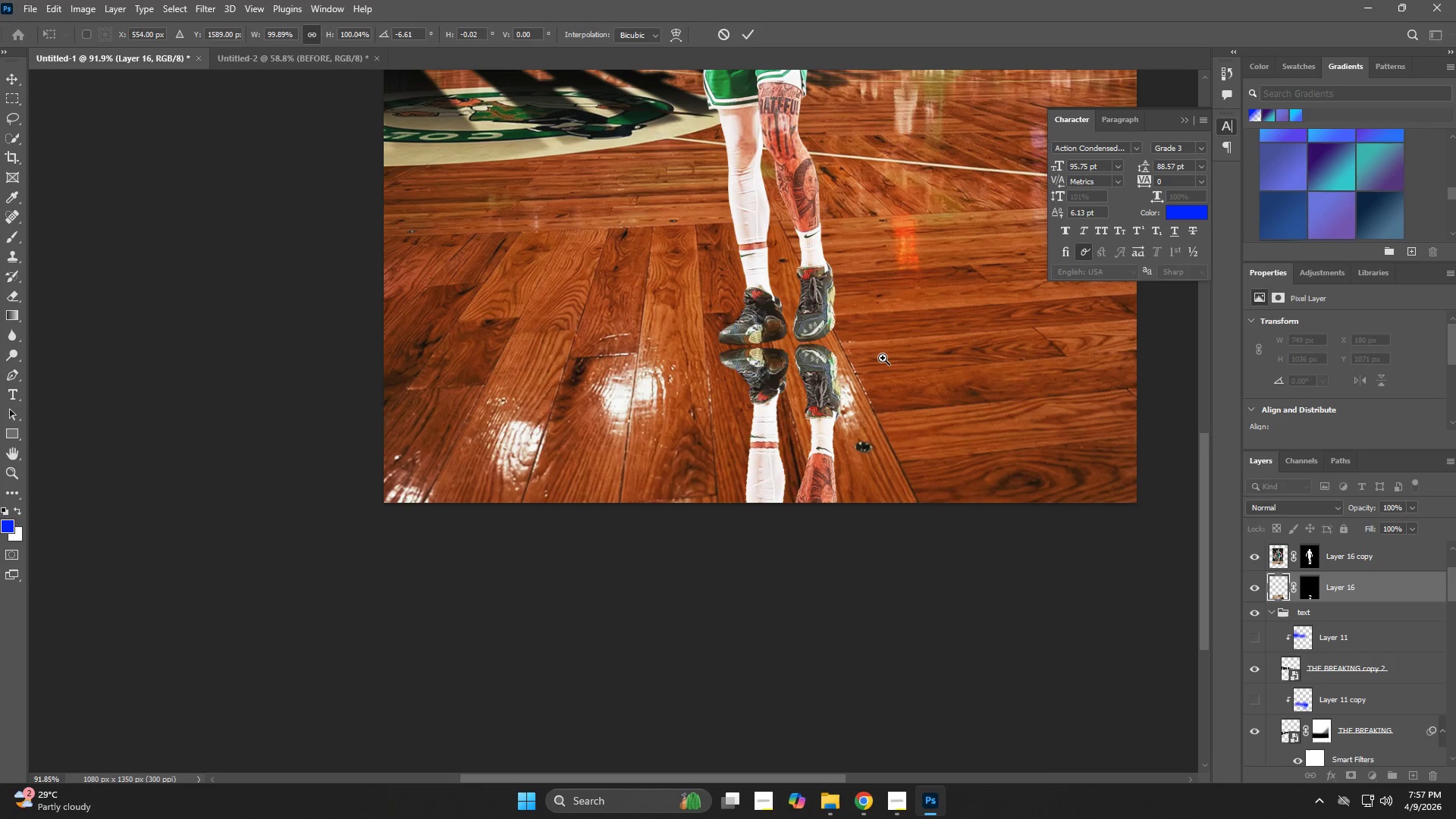 
key(NumpadEnter)
 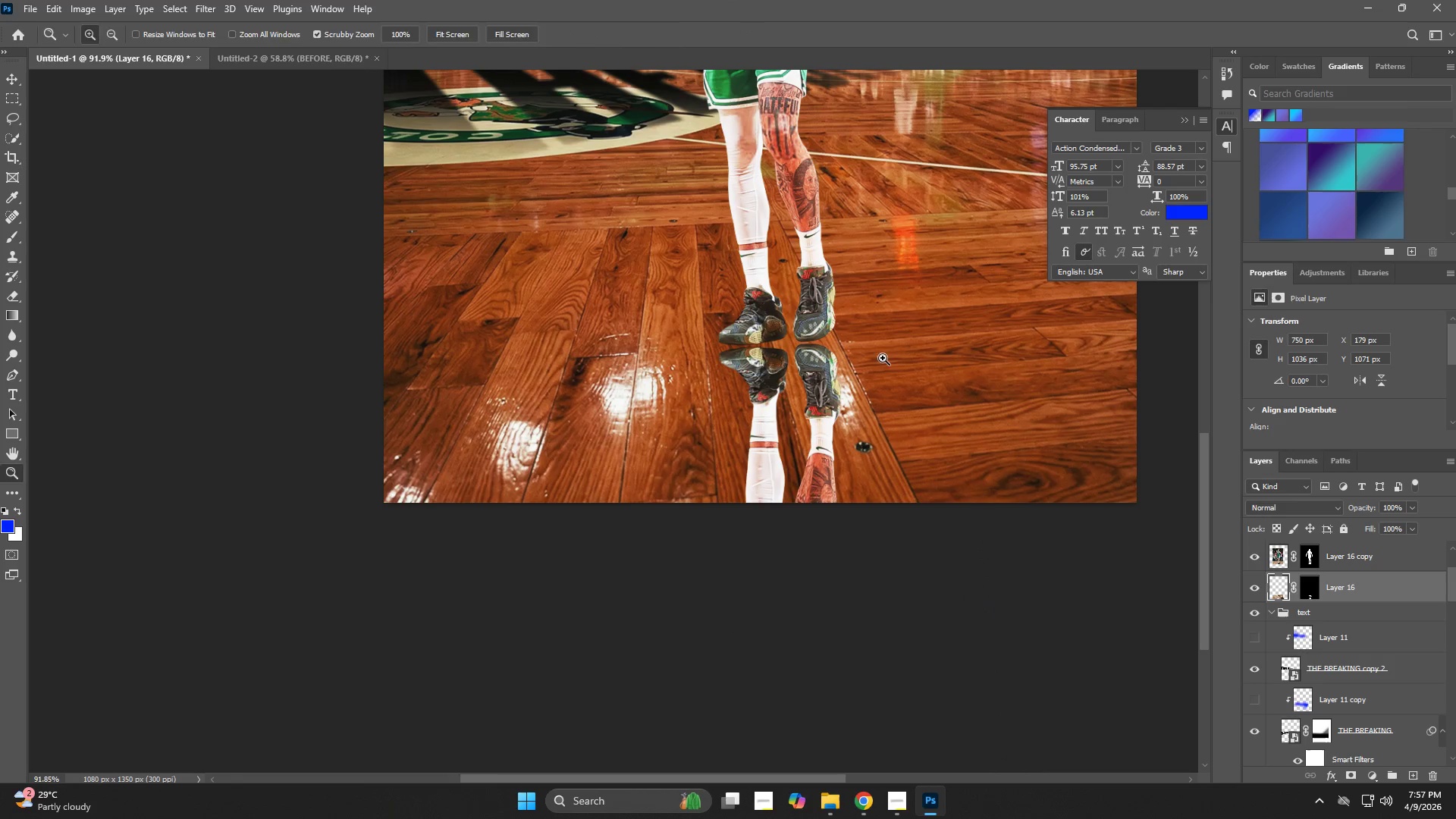 
key(V)
 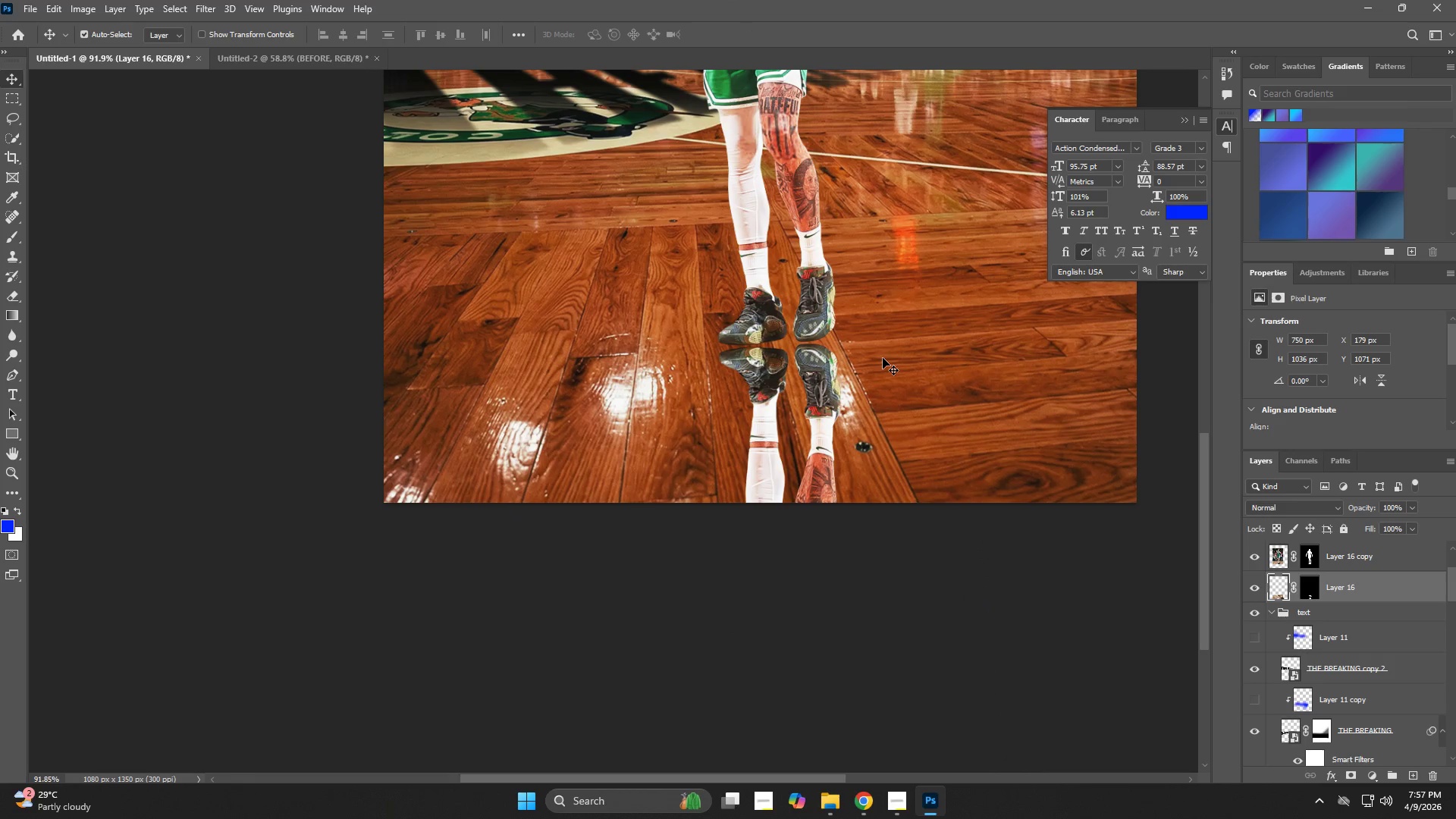 
key(ArrowLeft)
 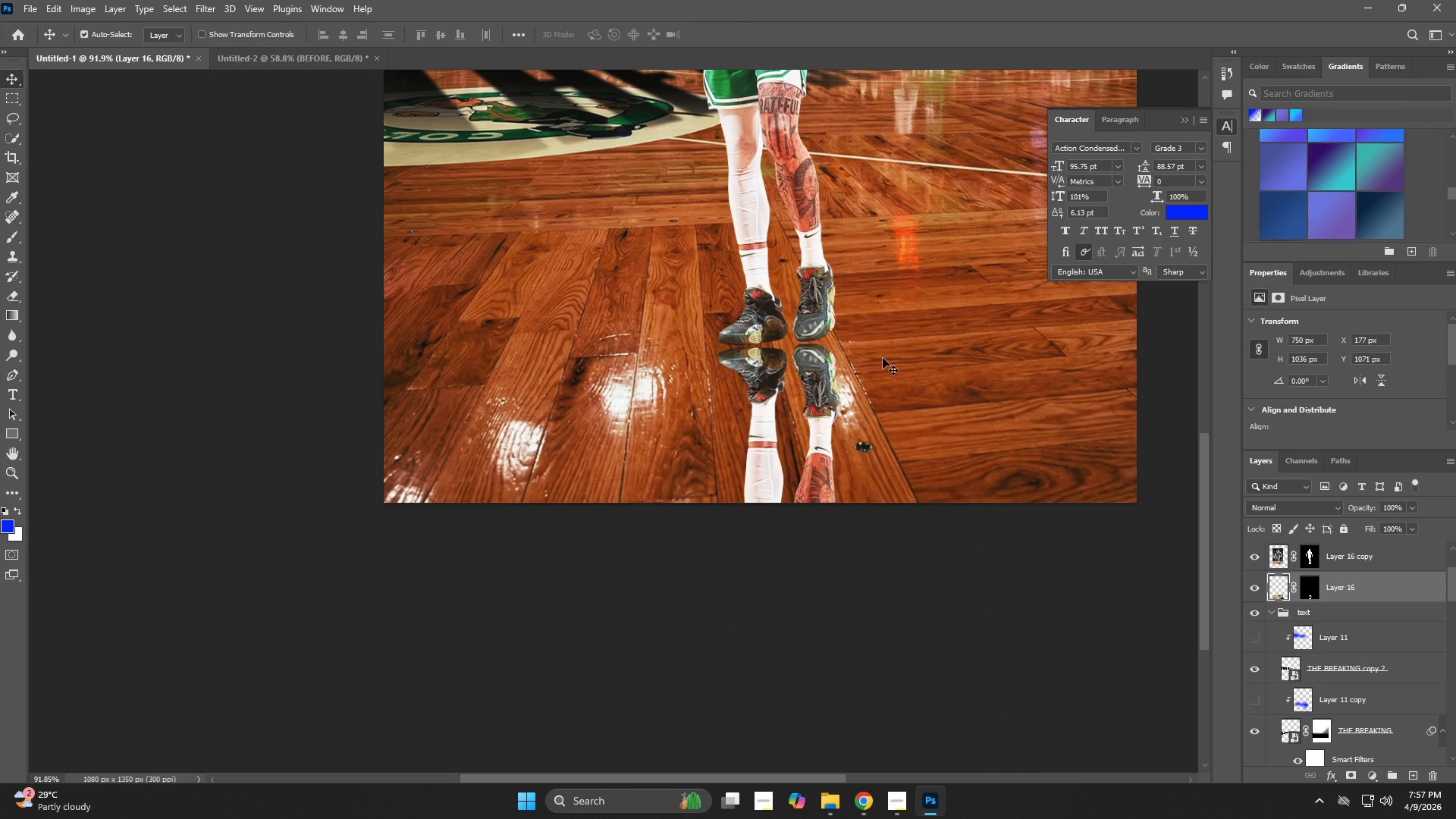 
key(ArrowLeft)
 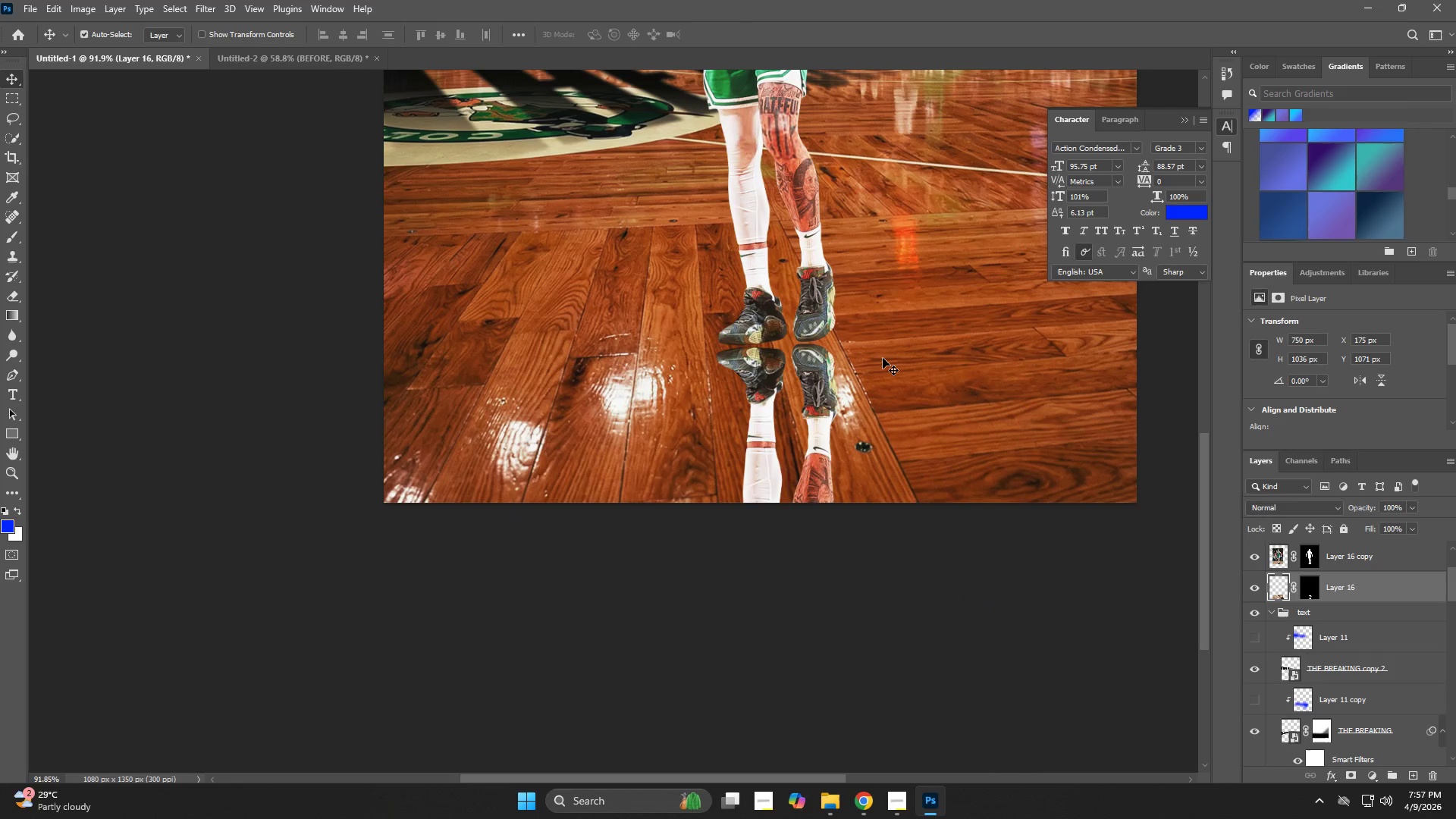 
key(ArrowUp)
 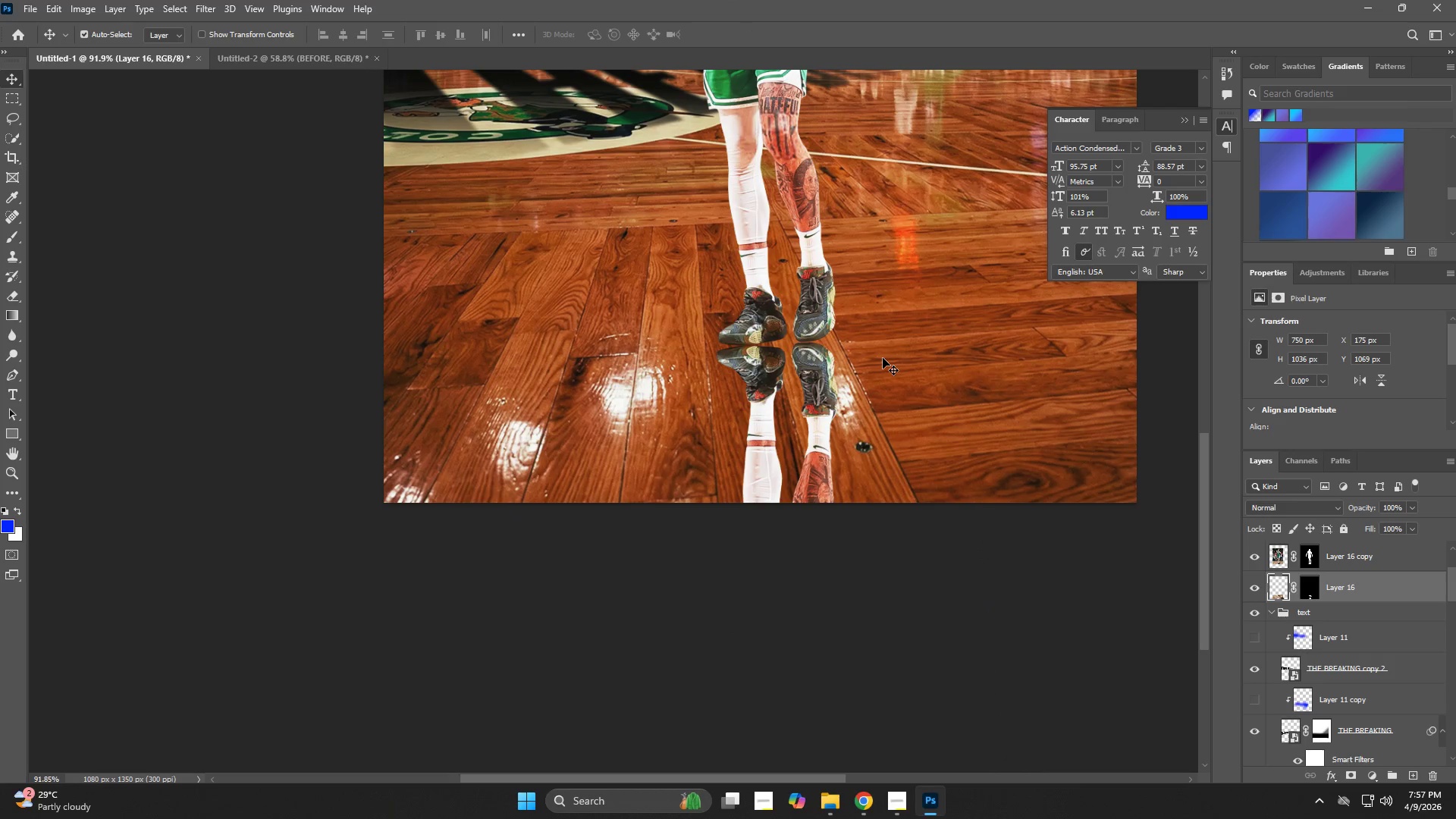 
key(ArrowUp)
 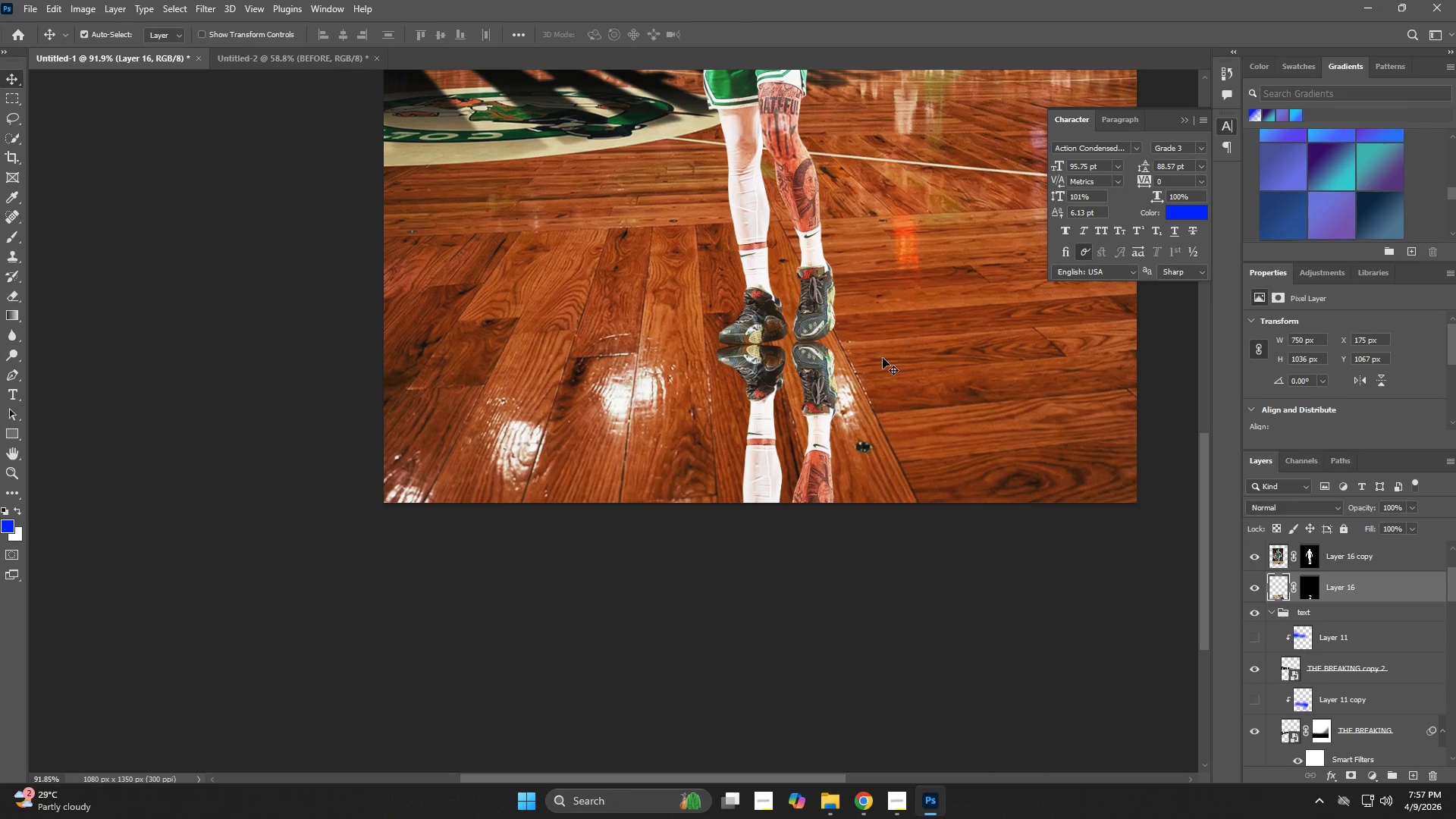 
key(Control+T)
 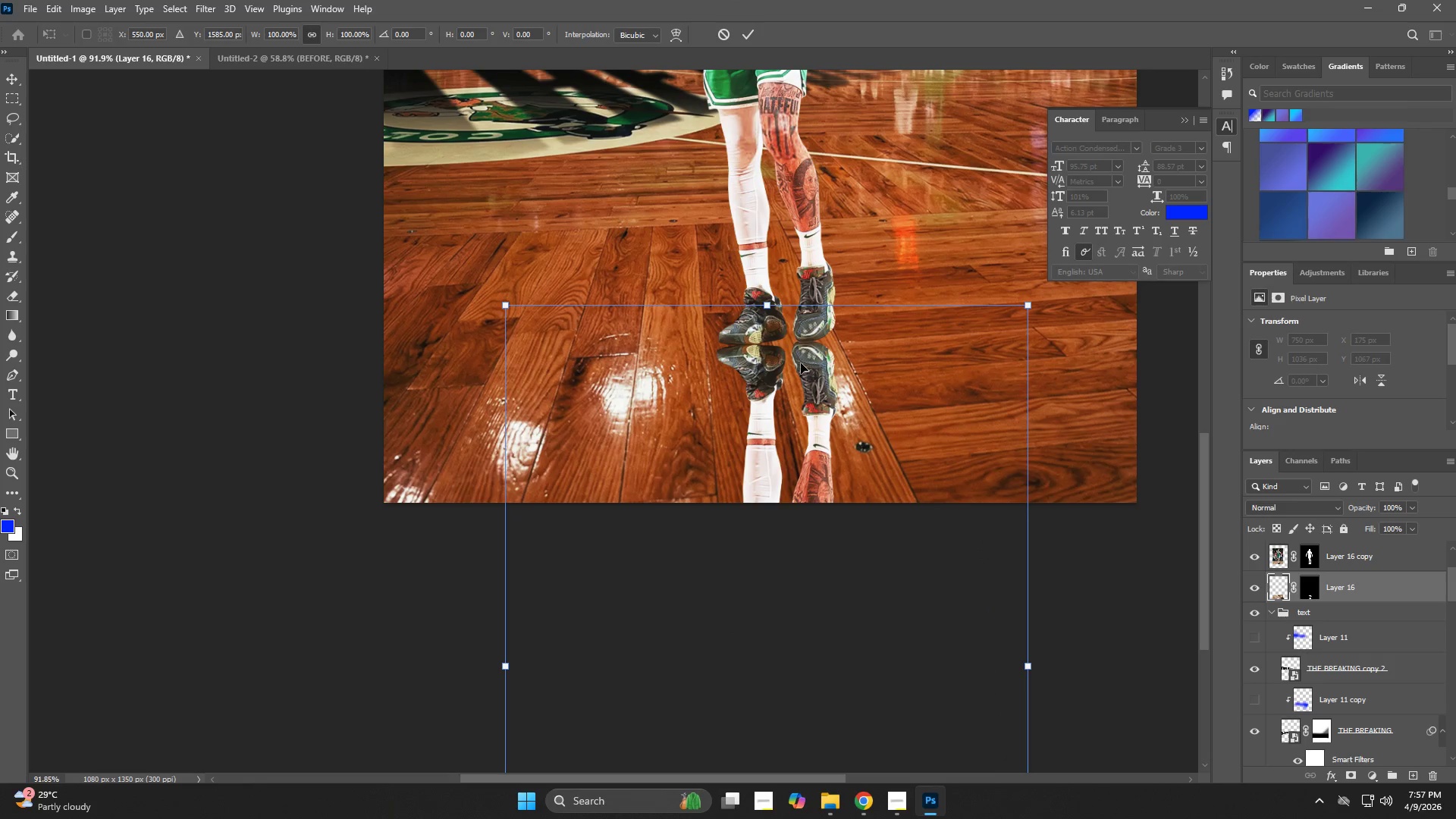 
right_click([801, 363])
 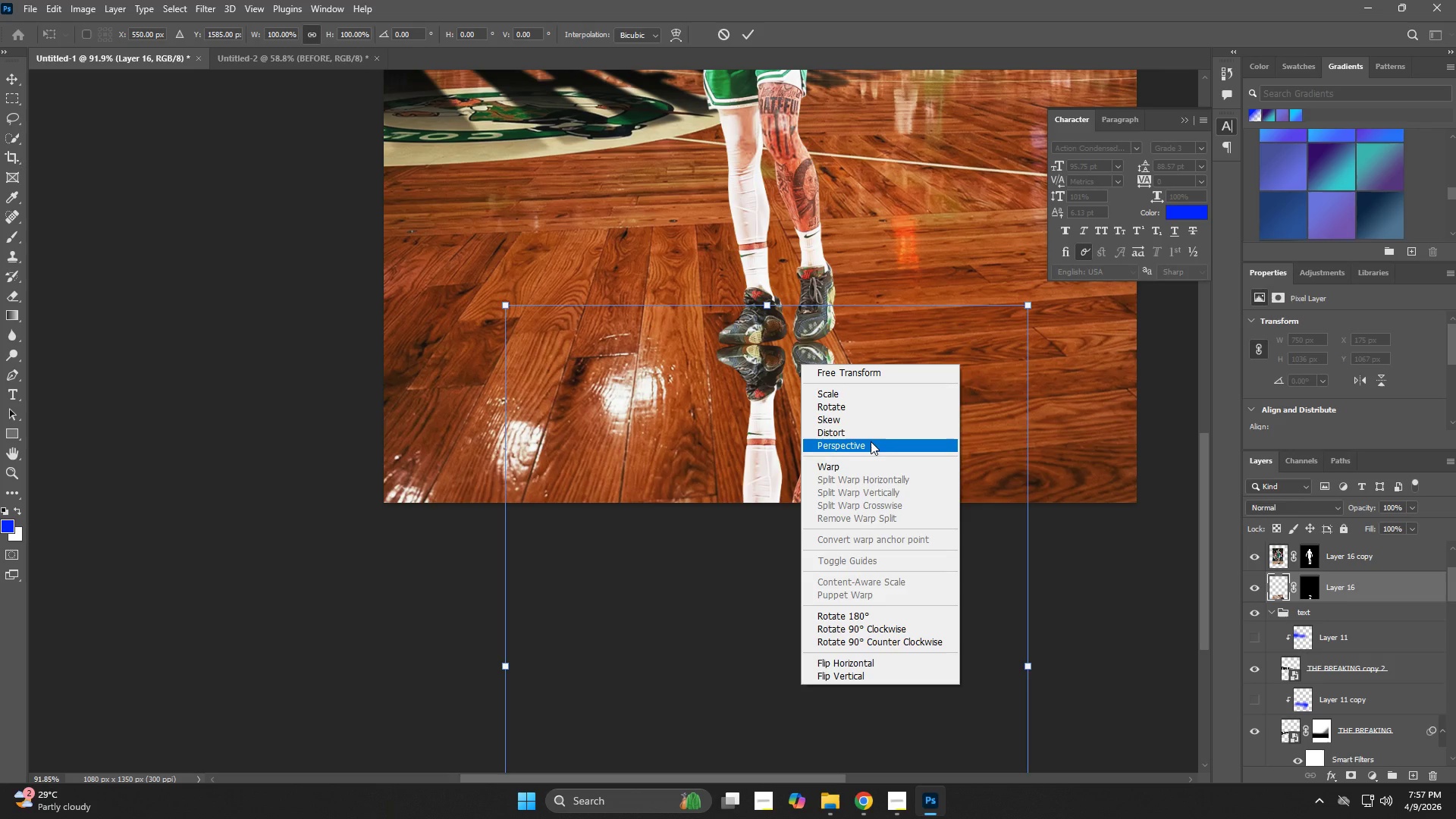 
left_click([864, 432])
 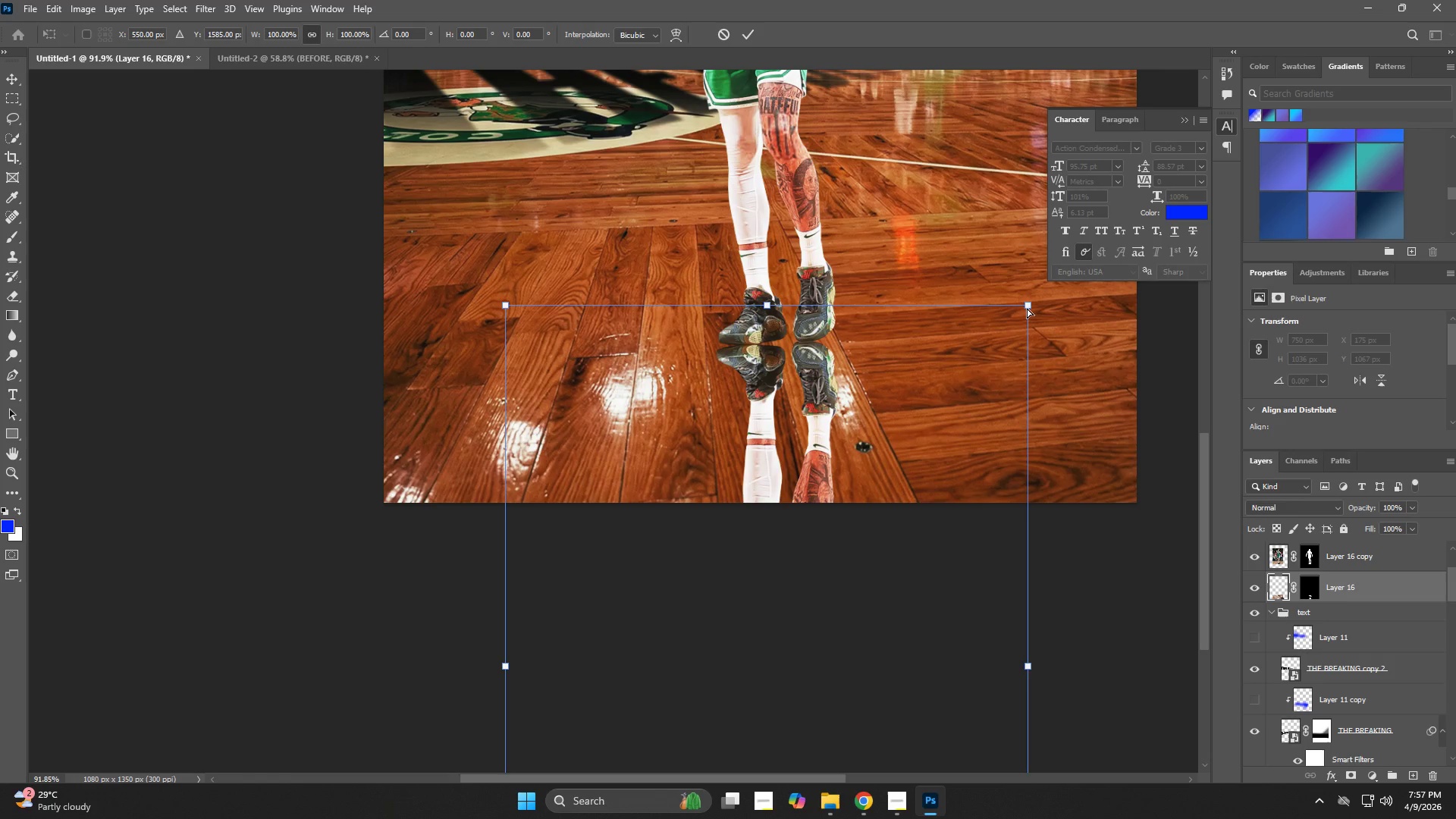 
left_click_drag(start_coordinate=[1027, 308], to_coordinate=[1006, 324])
 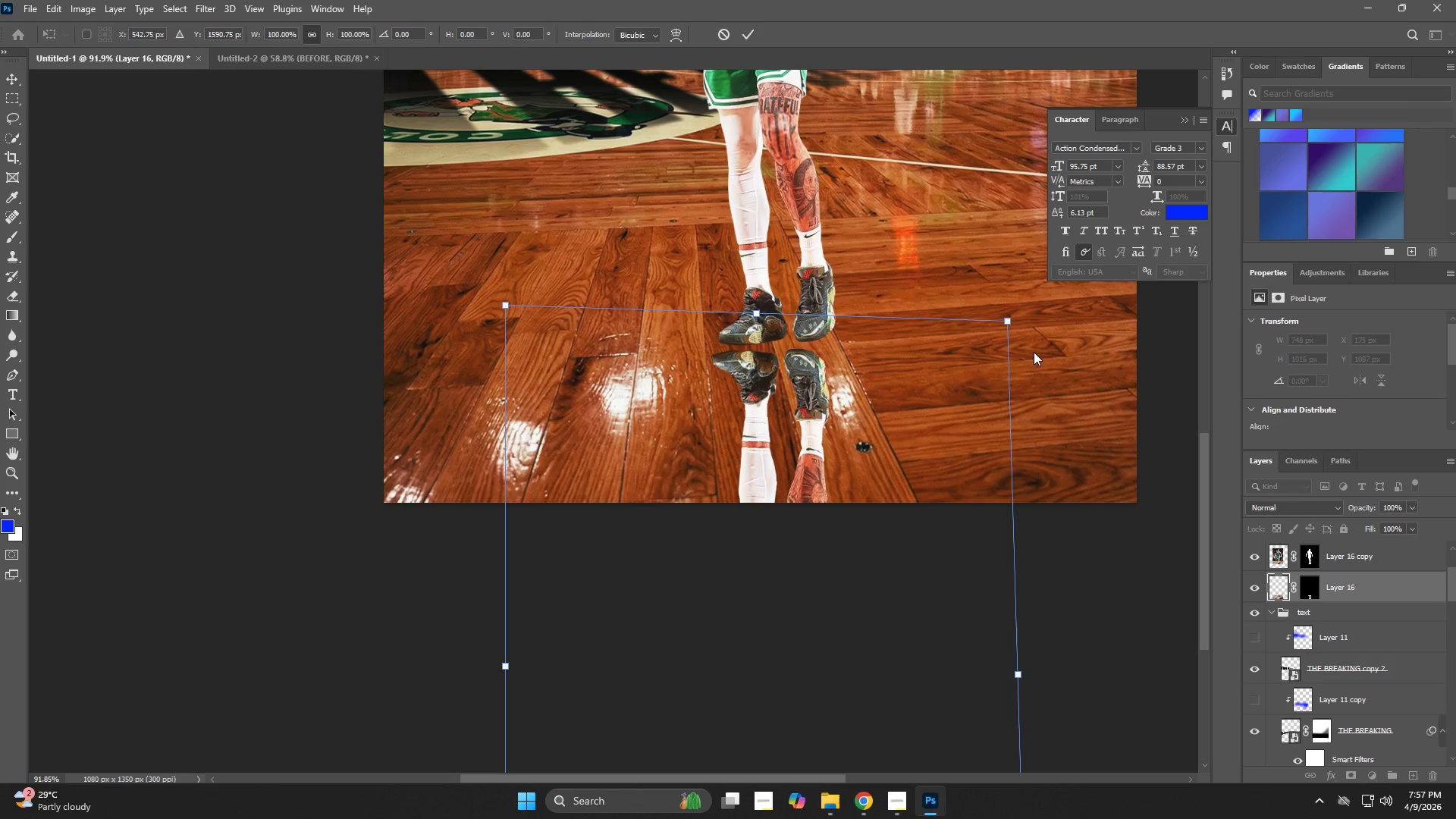 
key(Control+ControlLeft)
 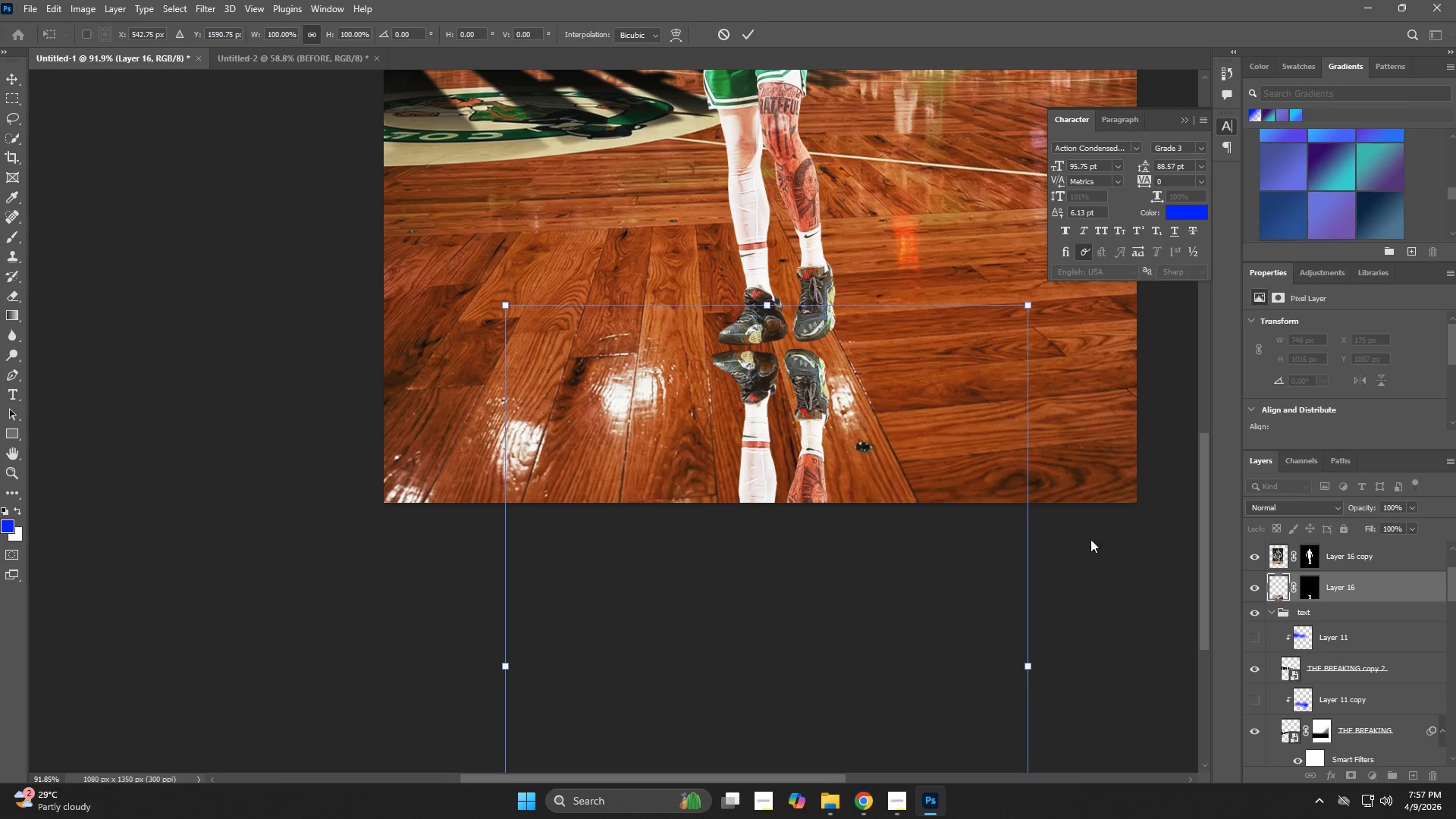 
key(Control+Z)
 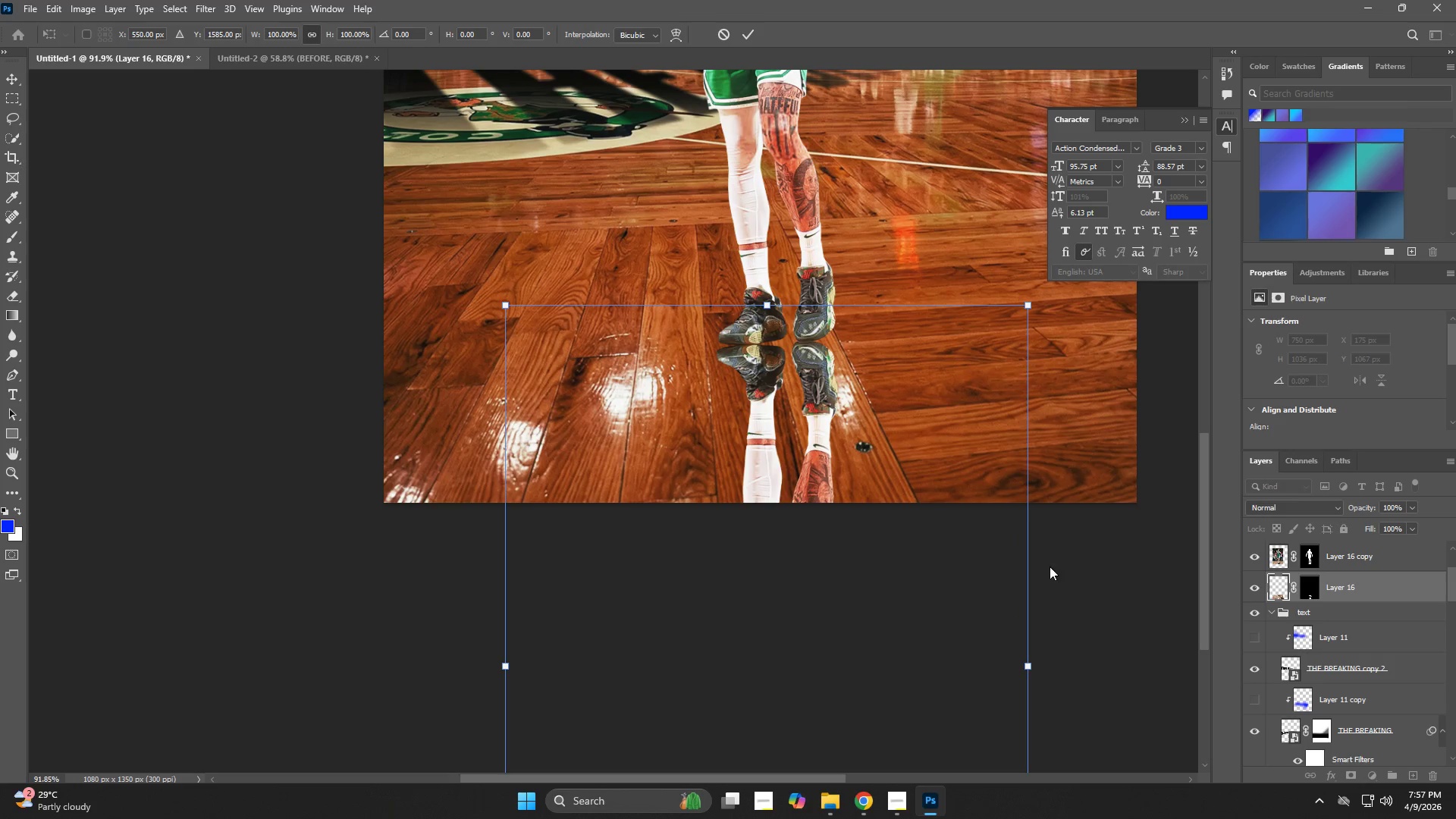 
key(NumpadEnter)
type(zz)
 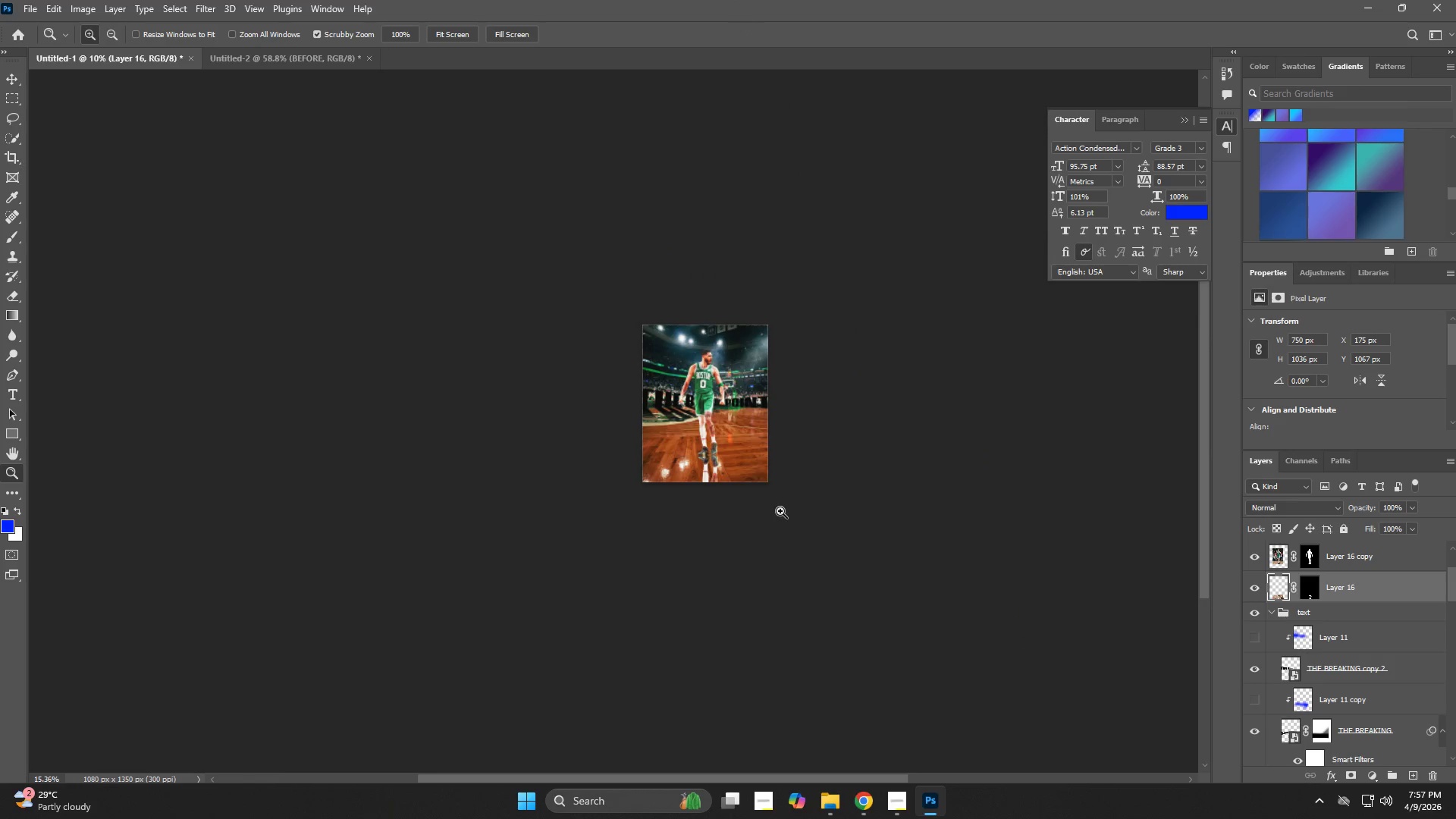 
left_click_drag(start_coordinate=[1050, 566], to_coordinate=[919, 592])
 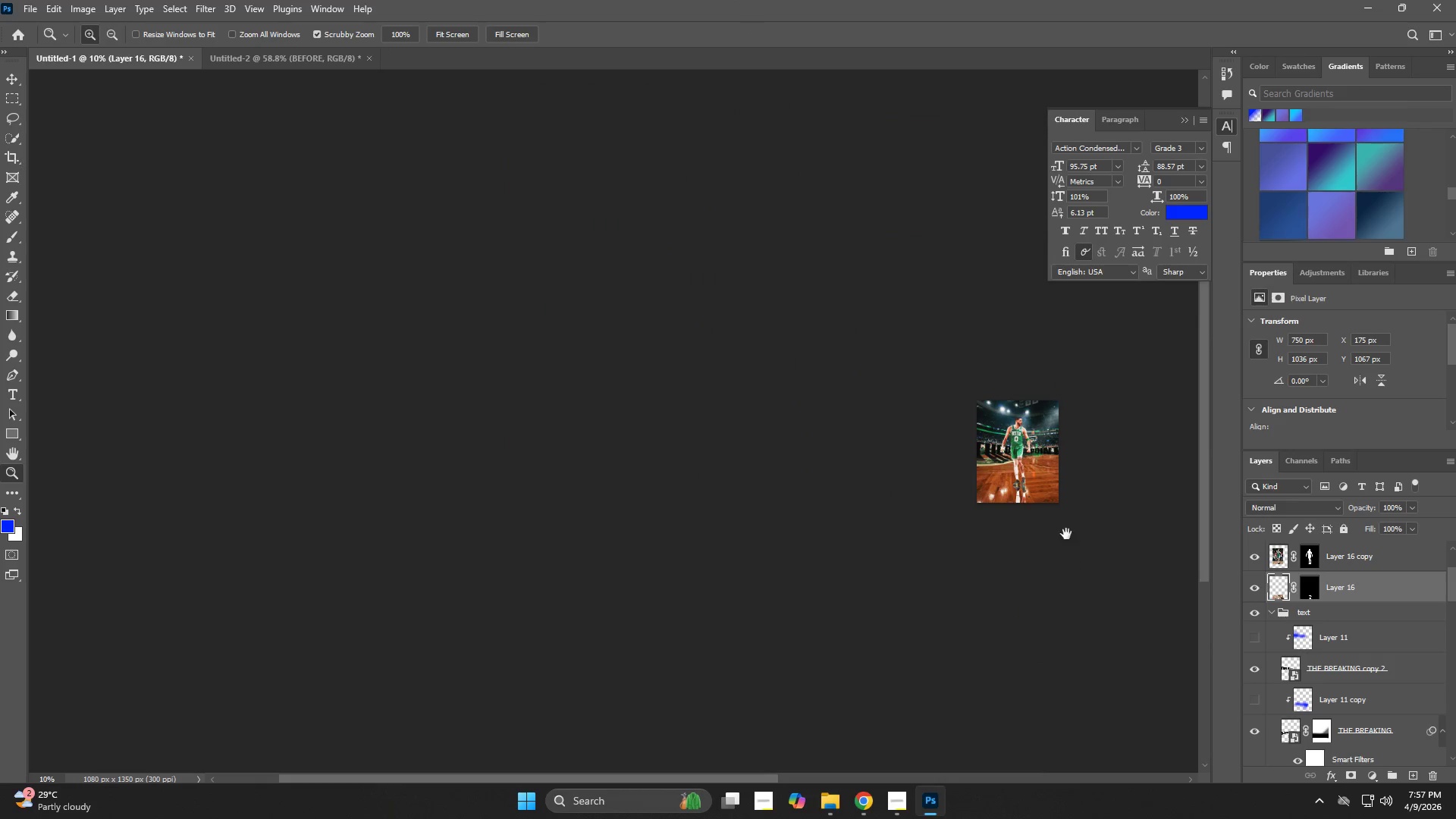 
hold_key(key=ControlLeft, duration=0.38)
 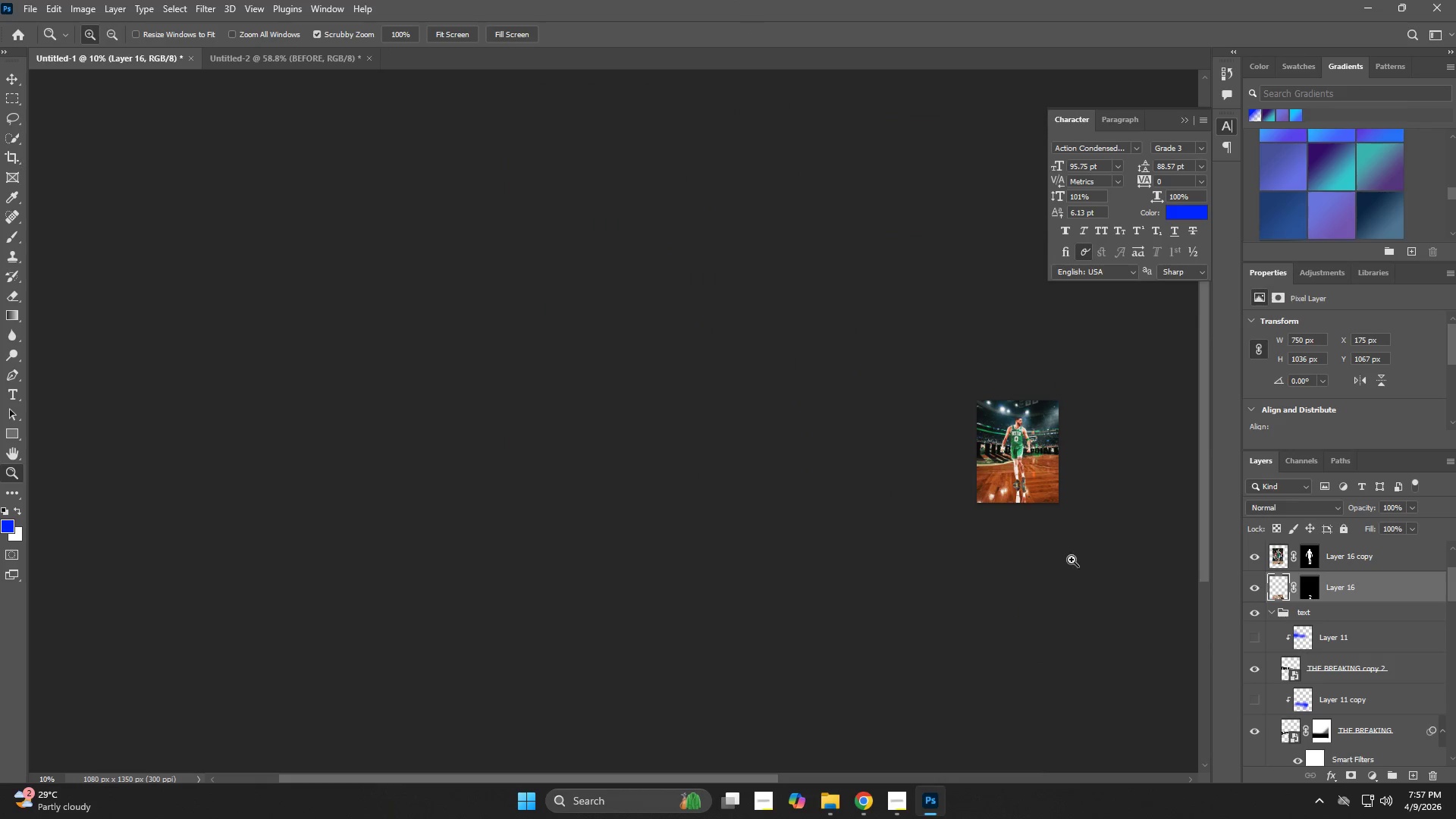 
hold_key(key=Space, duration=0.62)
 